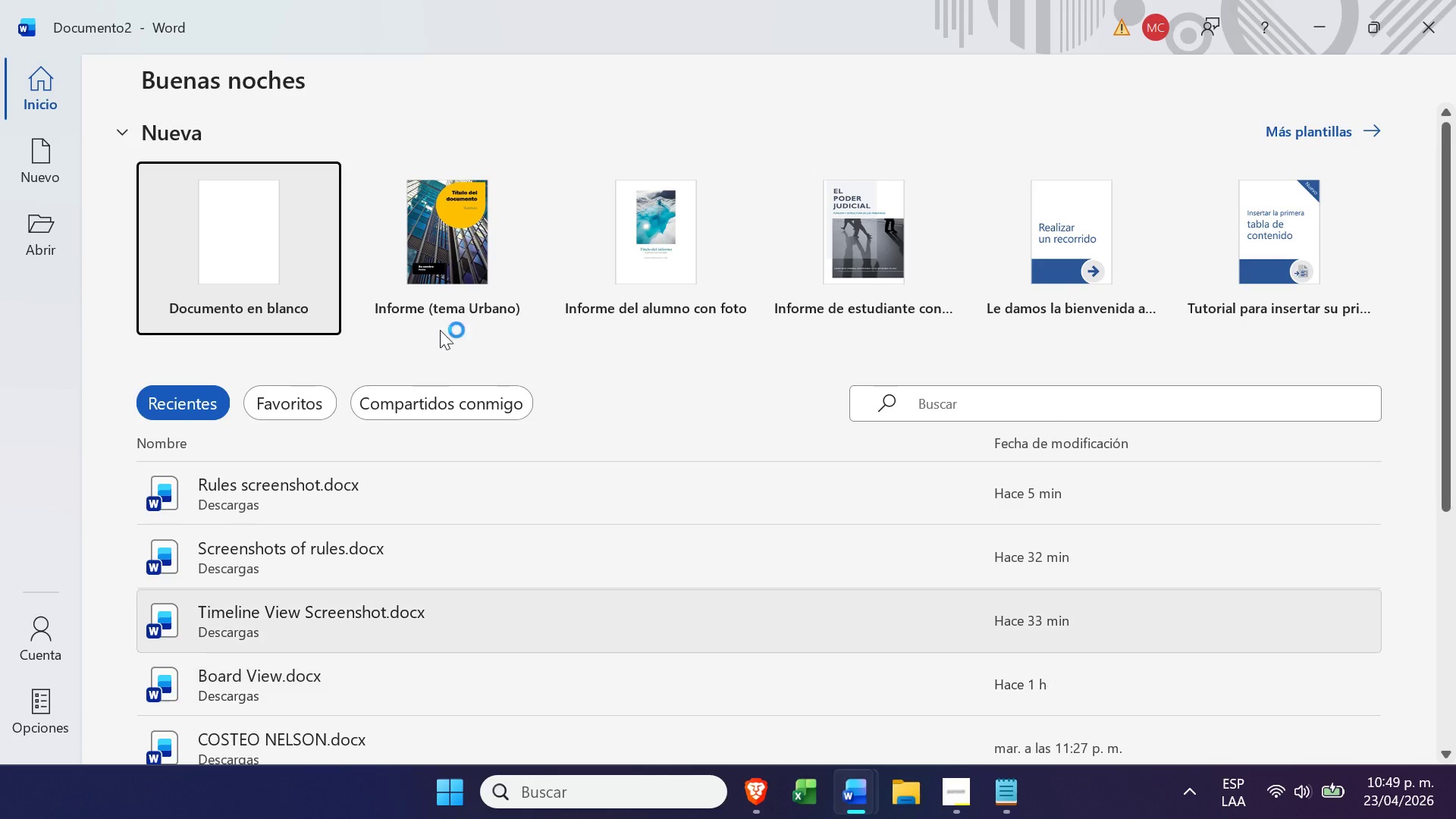 
left_click([249, 246])
 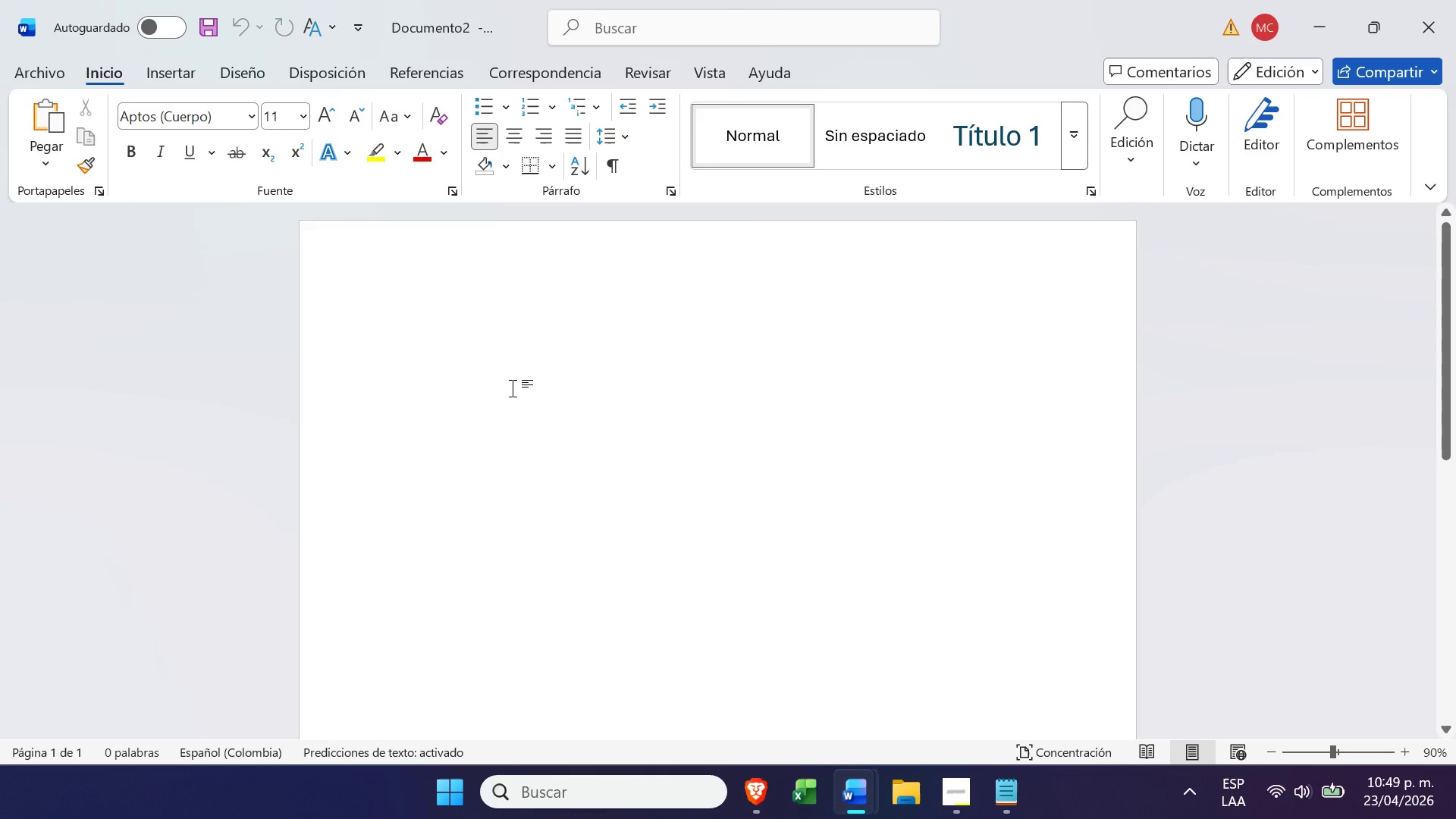 
type(Dashboard Viw)
key(Backspace)
type(ew)
 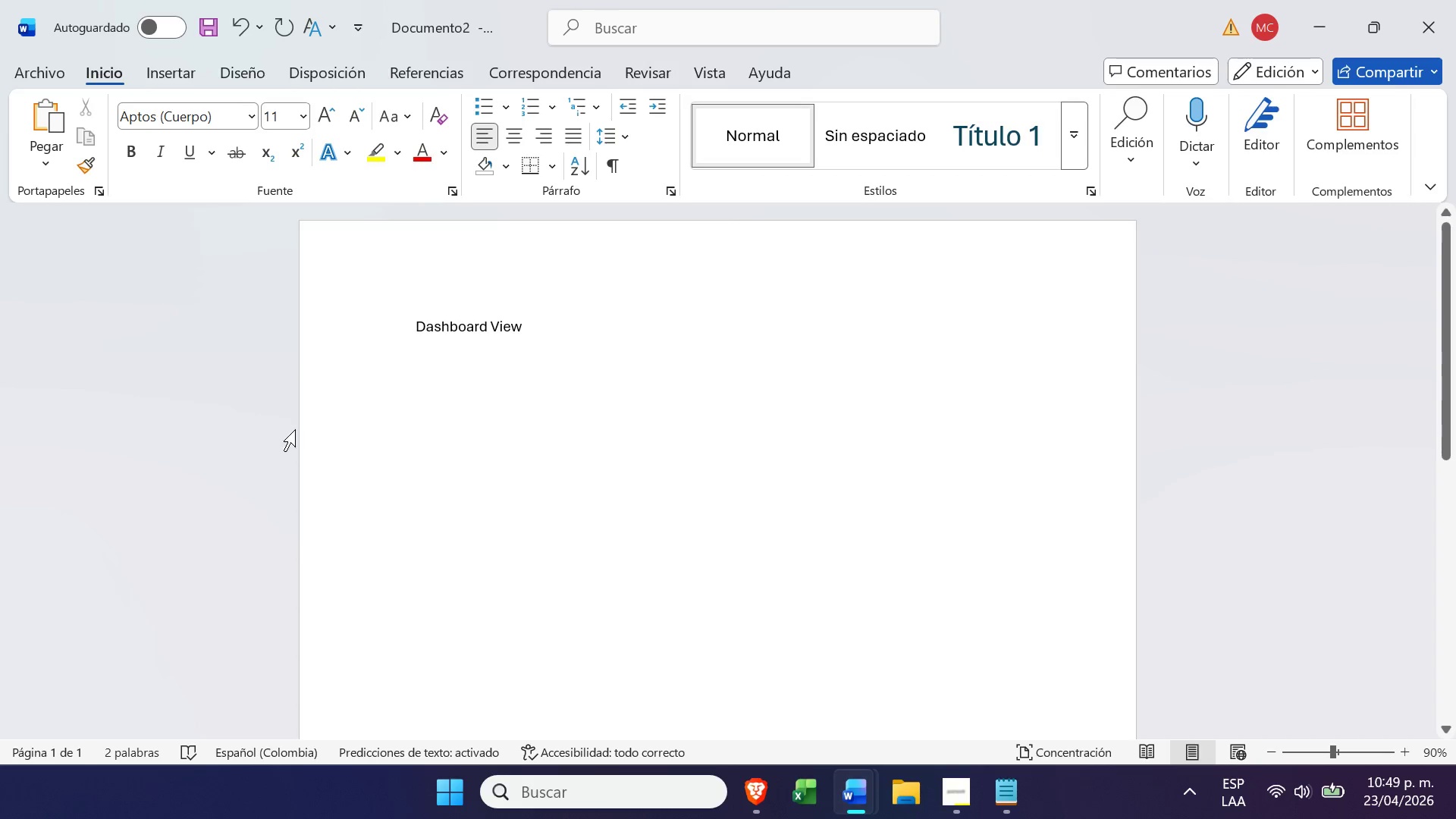 
key(Enter)
 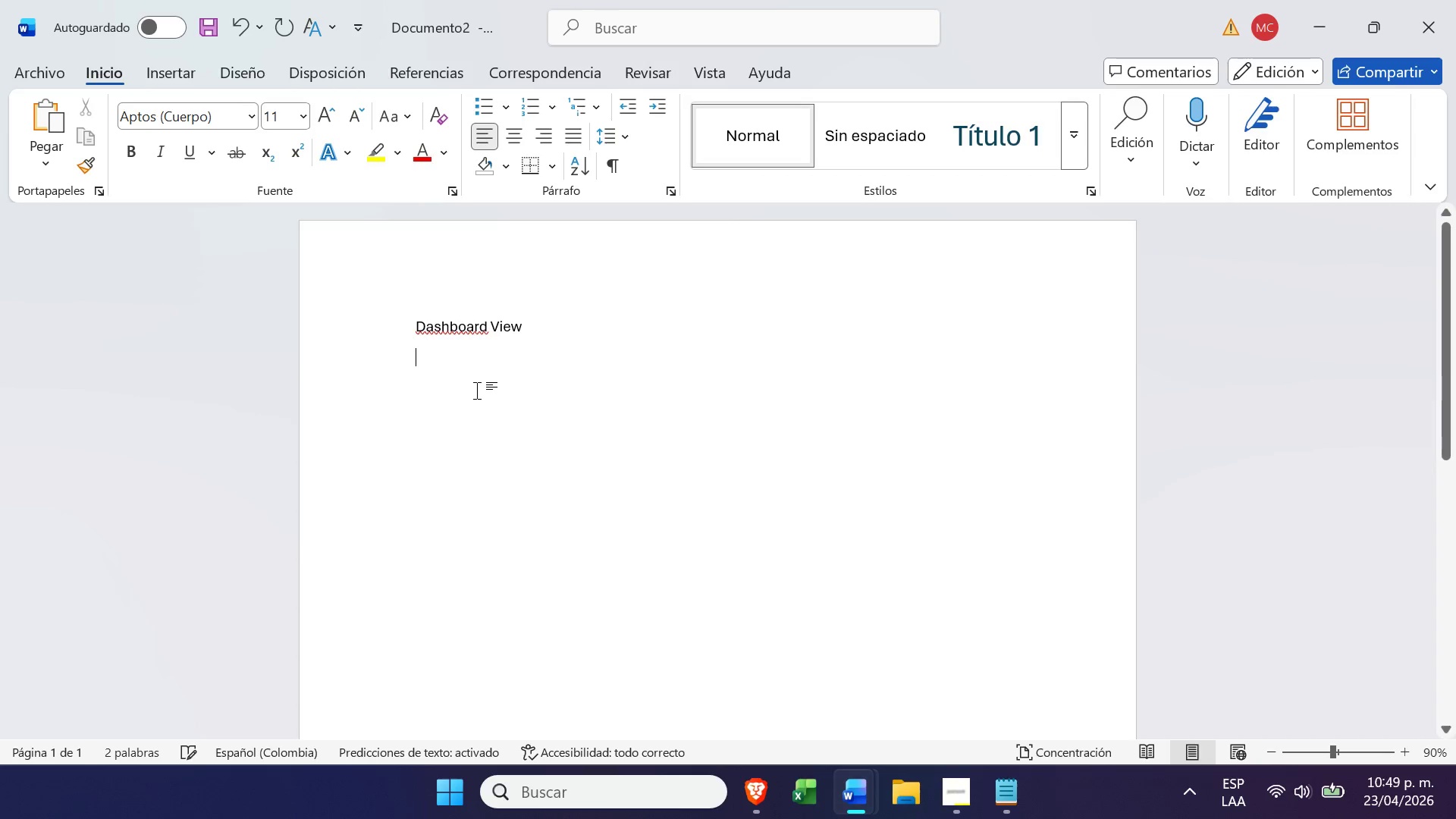 
key(Enter)
 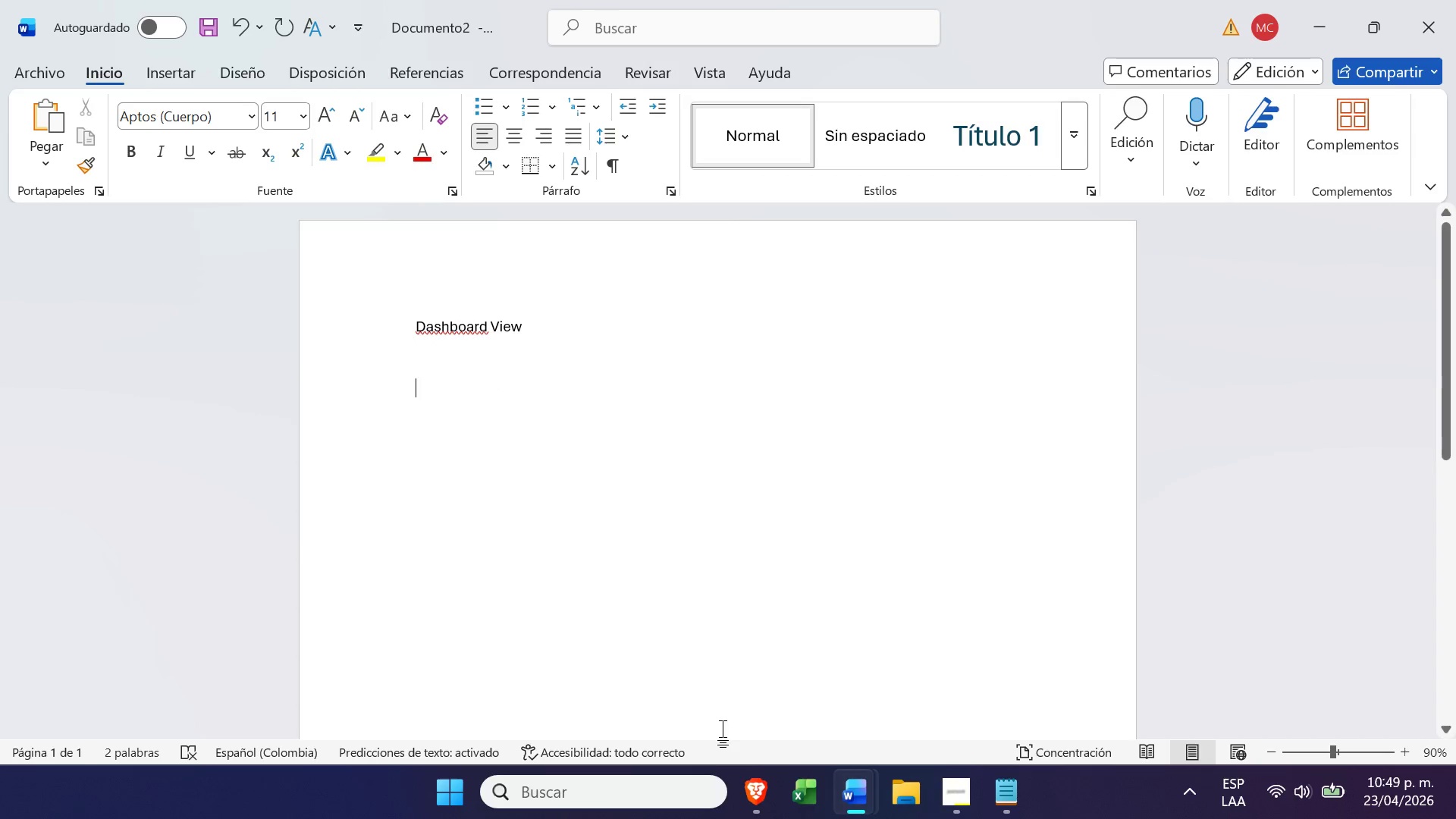 
left_click([748, 783])
 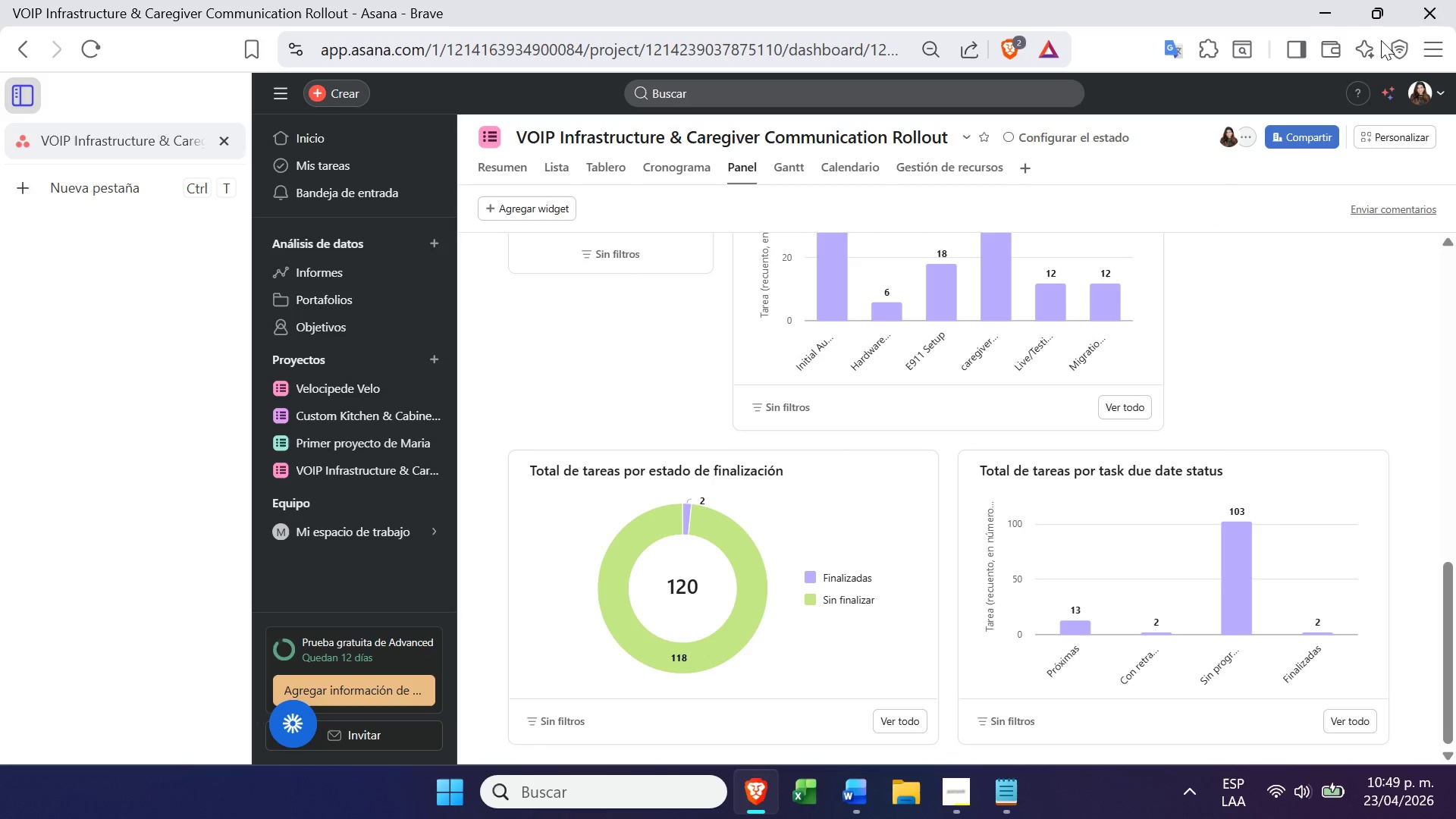 
left_click([1432, 53])
 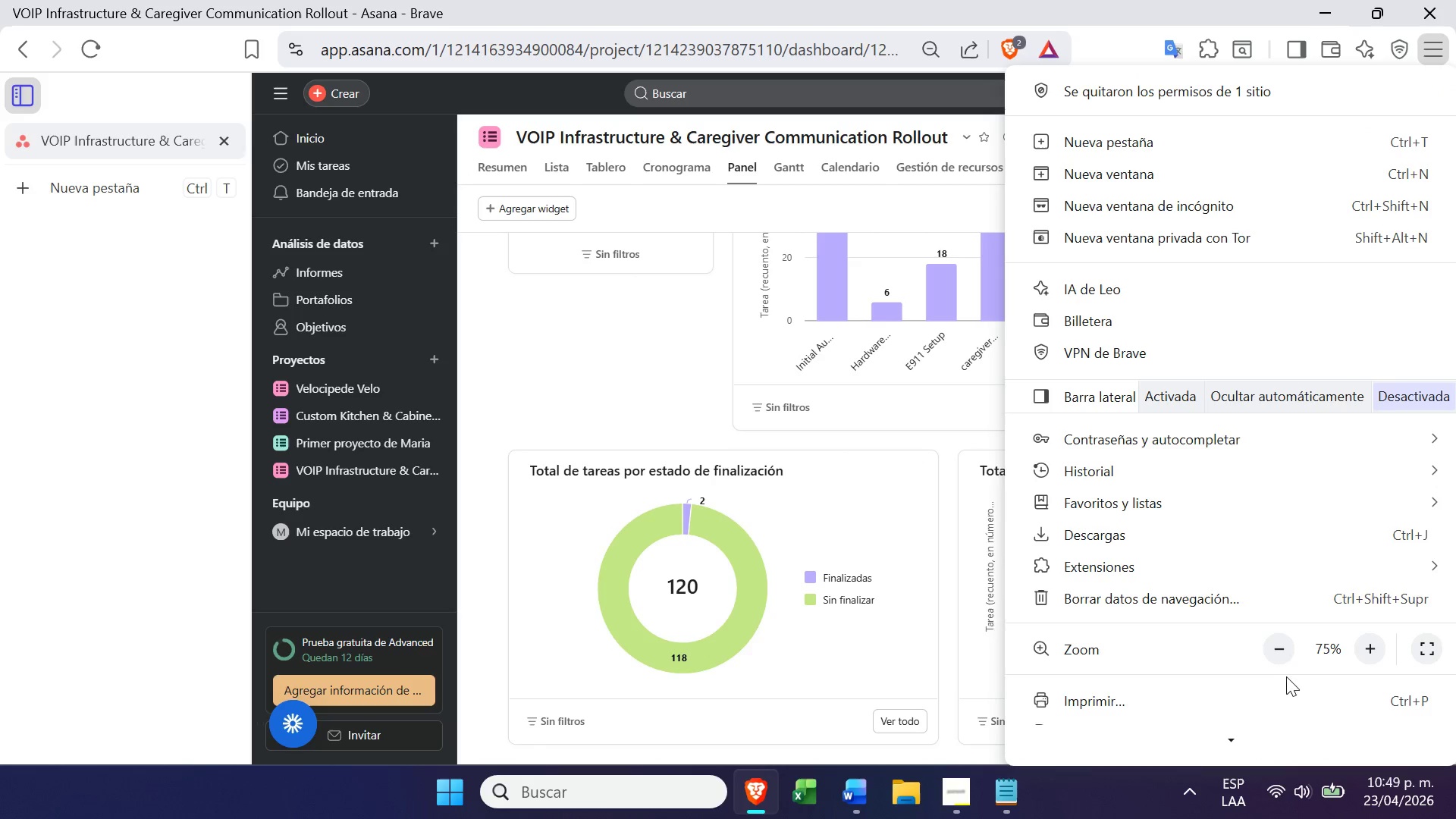 
left_click([1283, 634])
 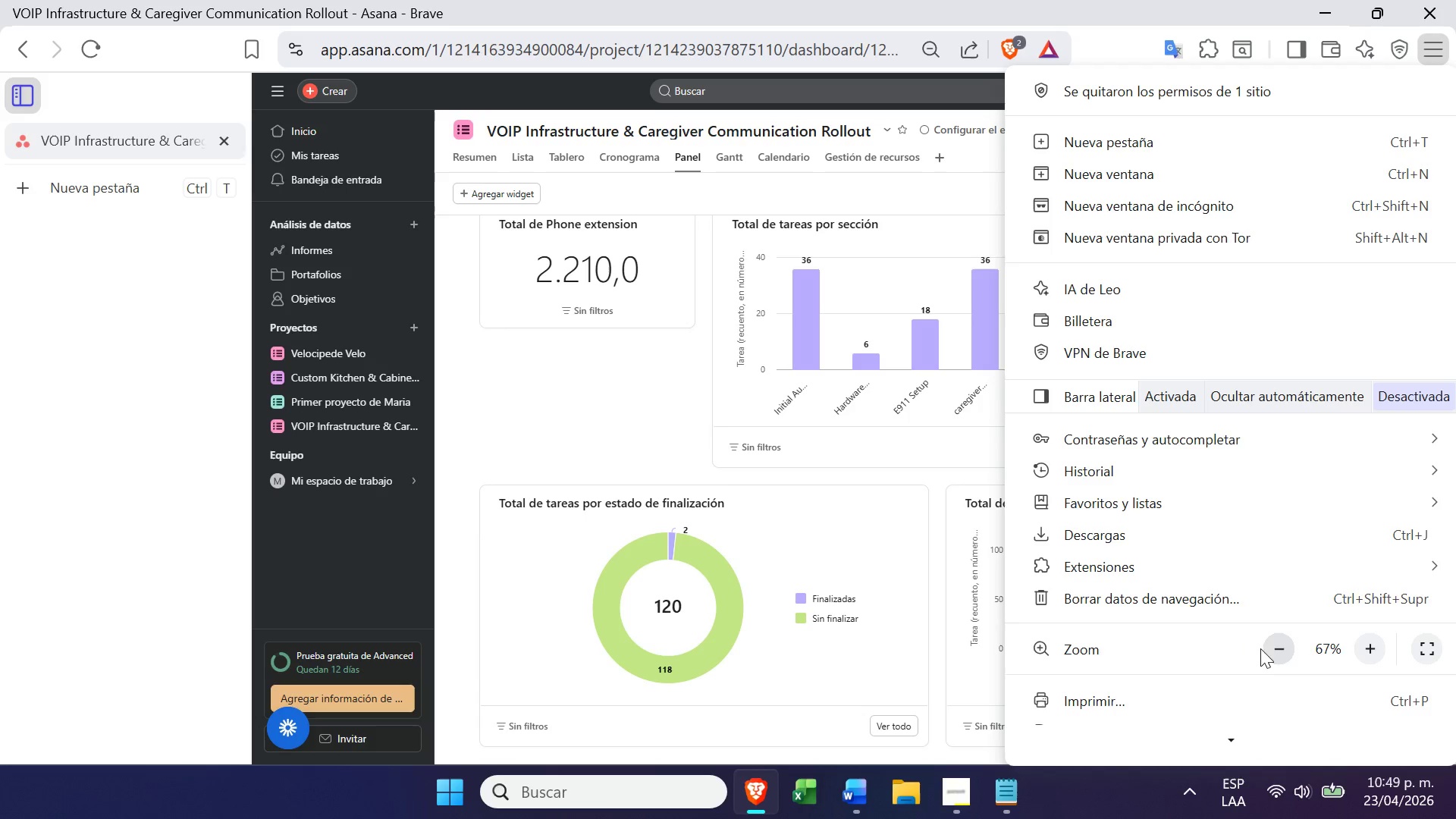 
left_click([669, 441])
 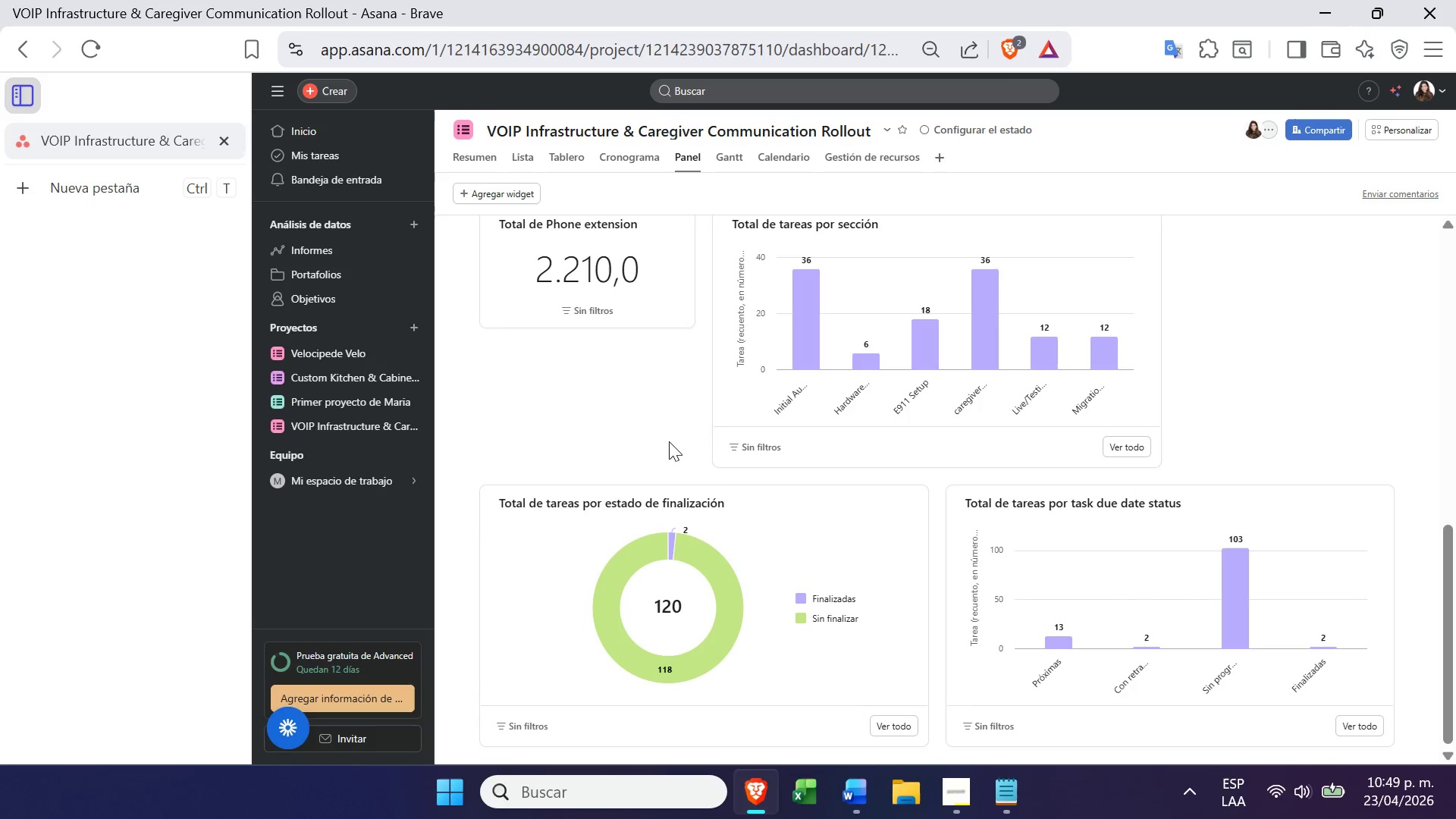 
key(PrintScreen)
 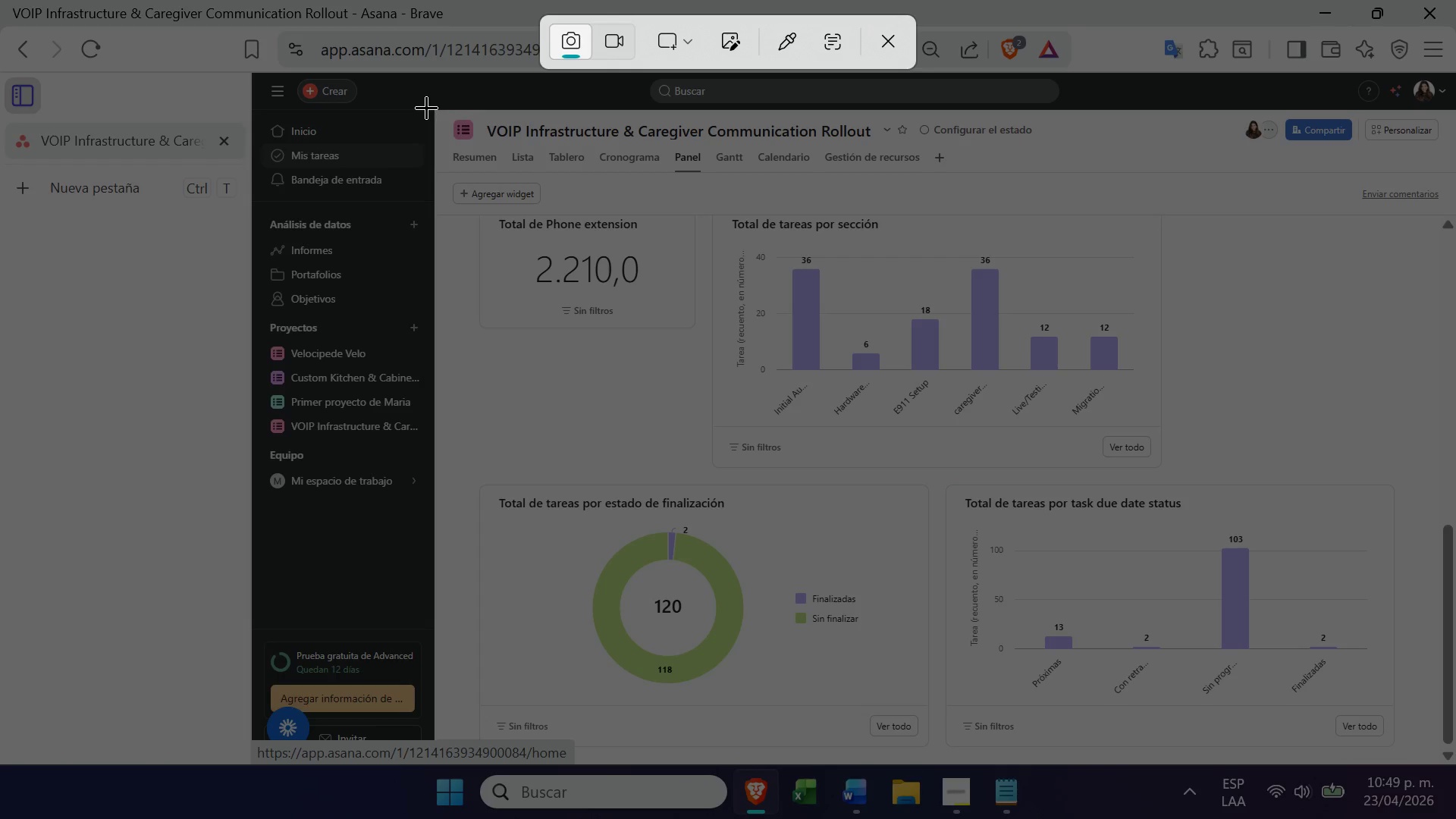 
left_click_drag(start_coordinate=[426, 107], to_coordinate=[1440, 750])
 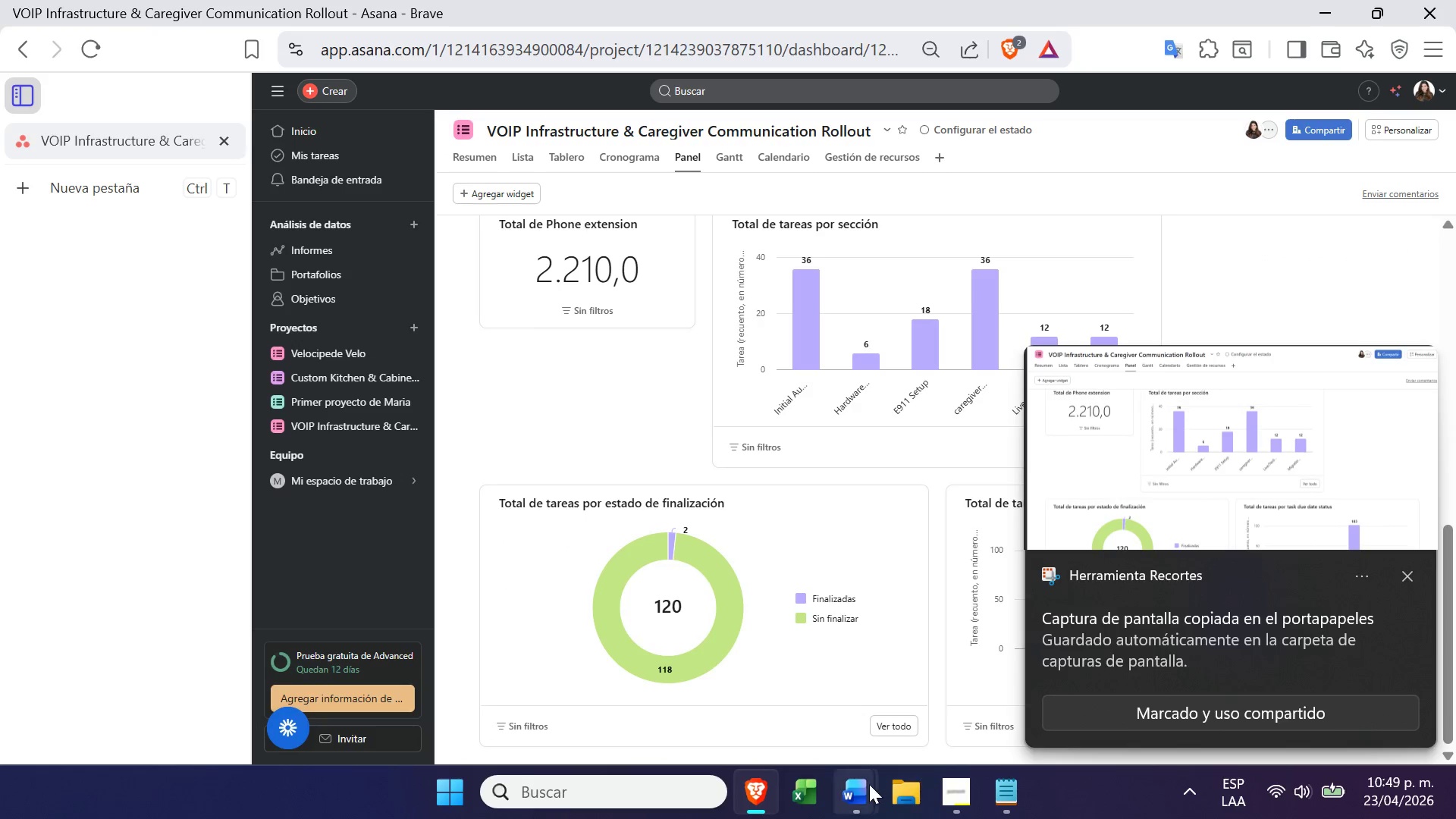 
double_click([933, 620])
 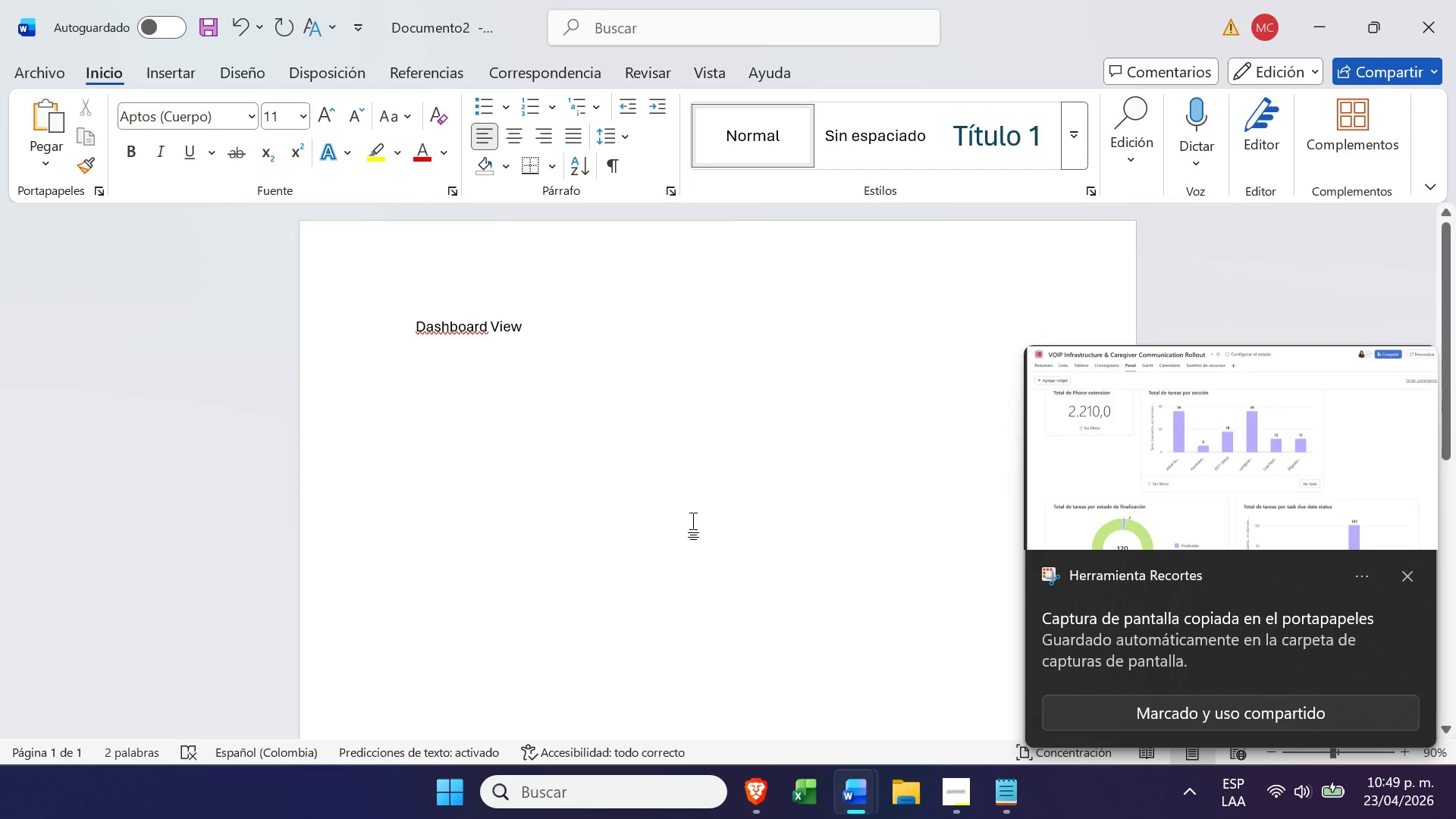 
key(Control+ControlLeft)
 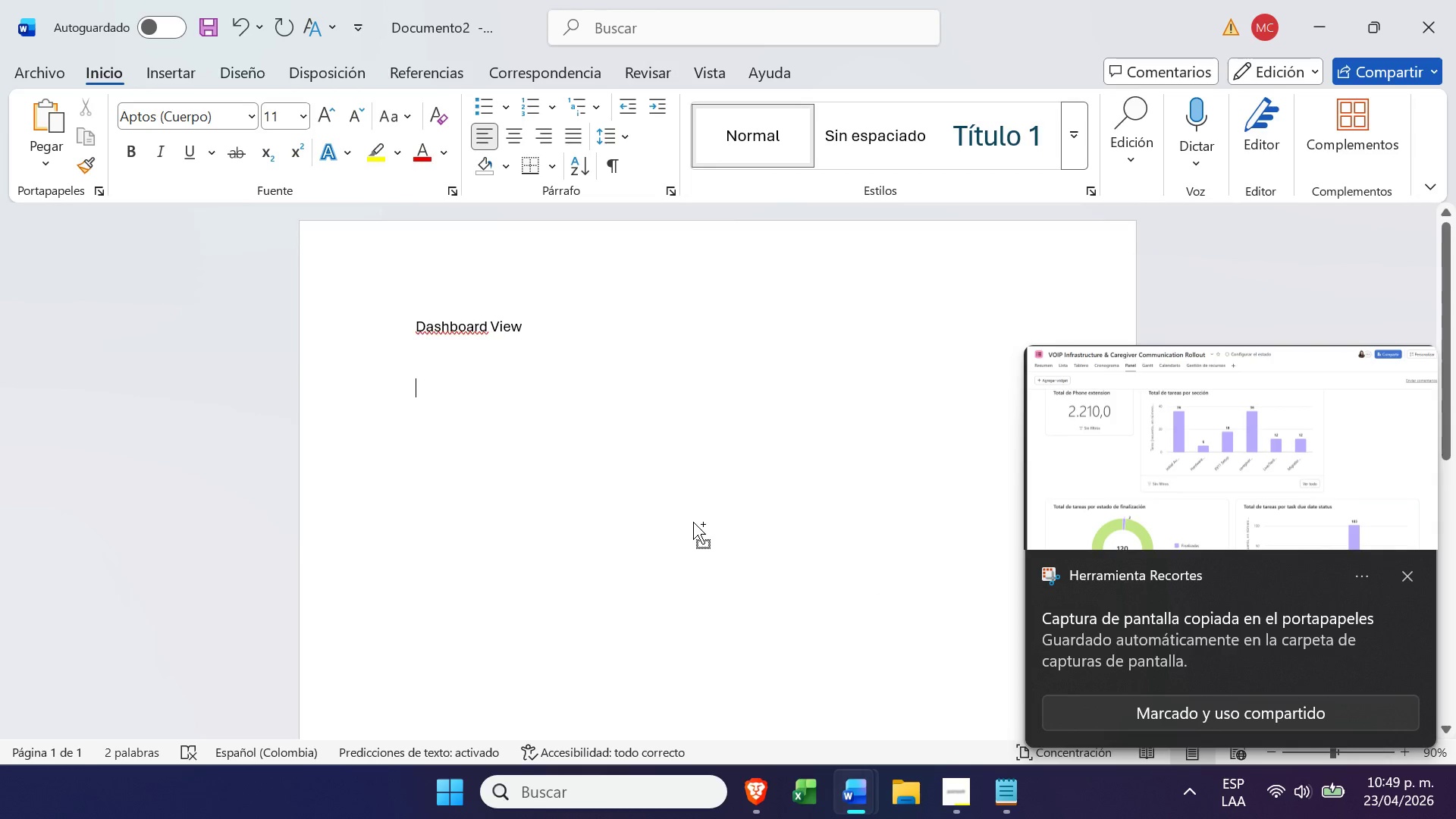 
key(Control+V)
 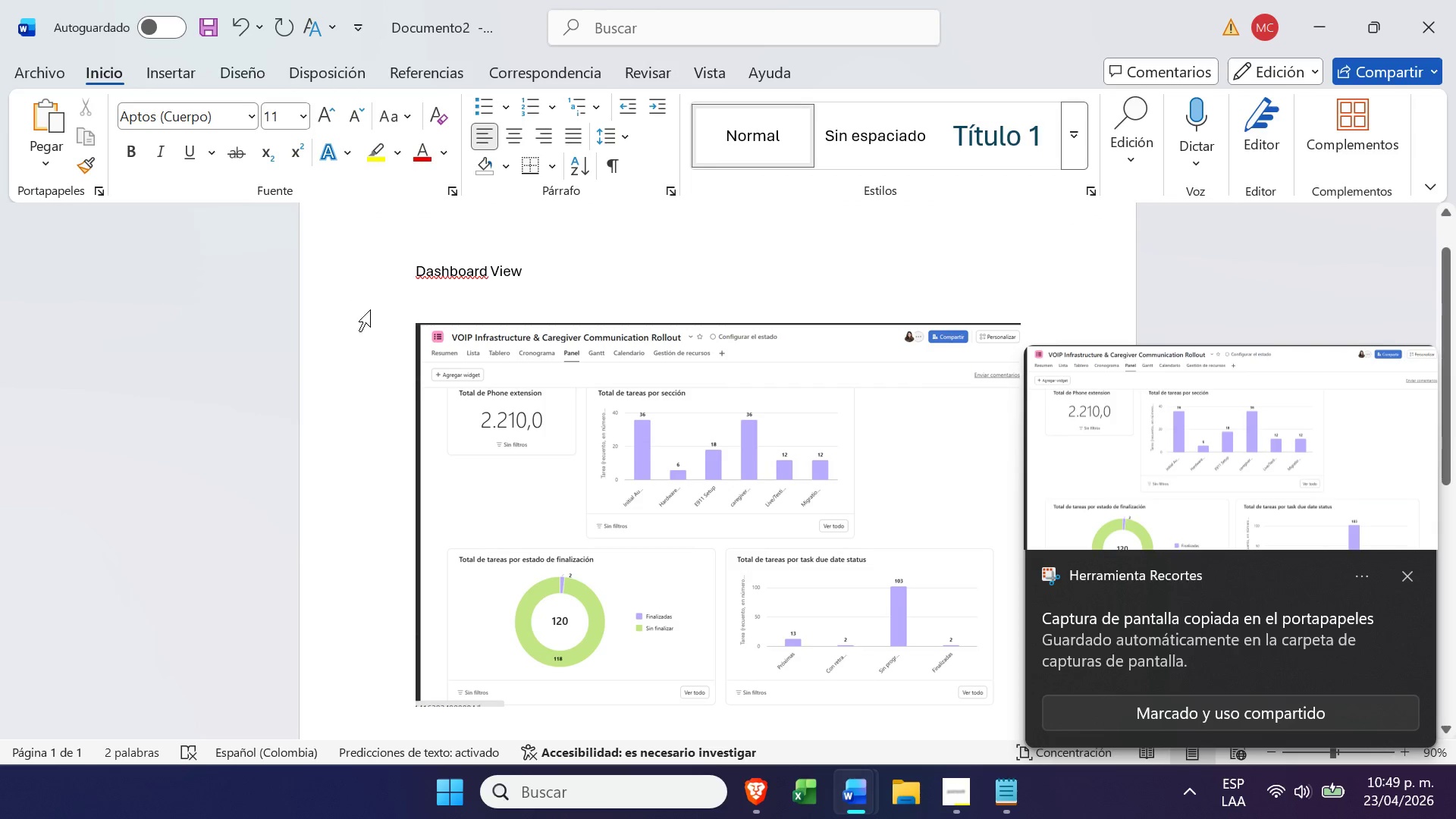 
double_click([444, 270])
 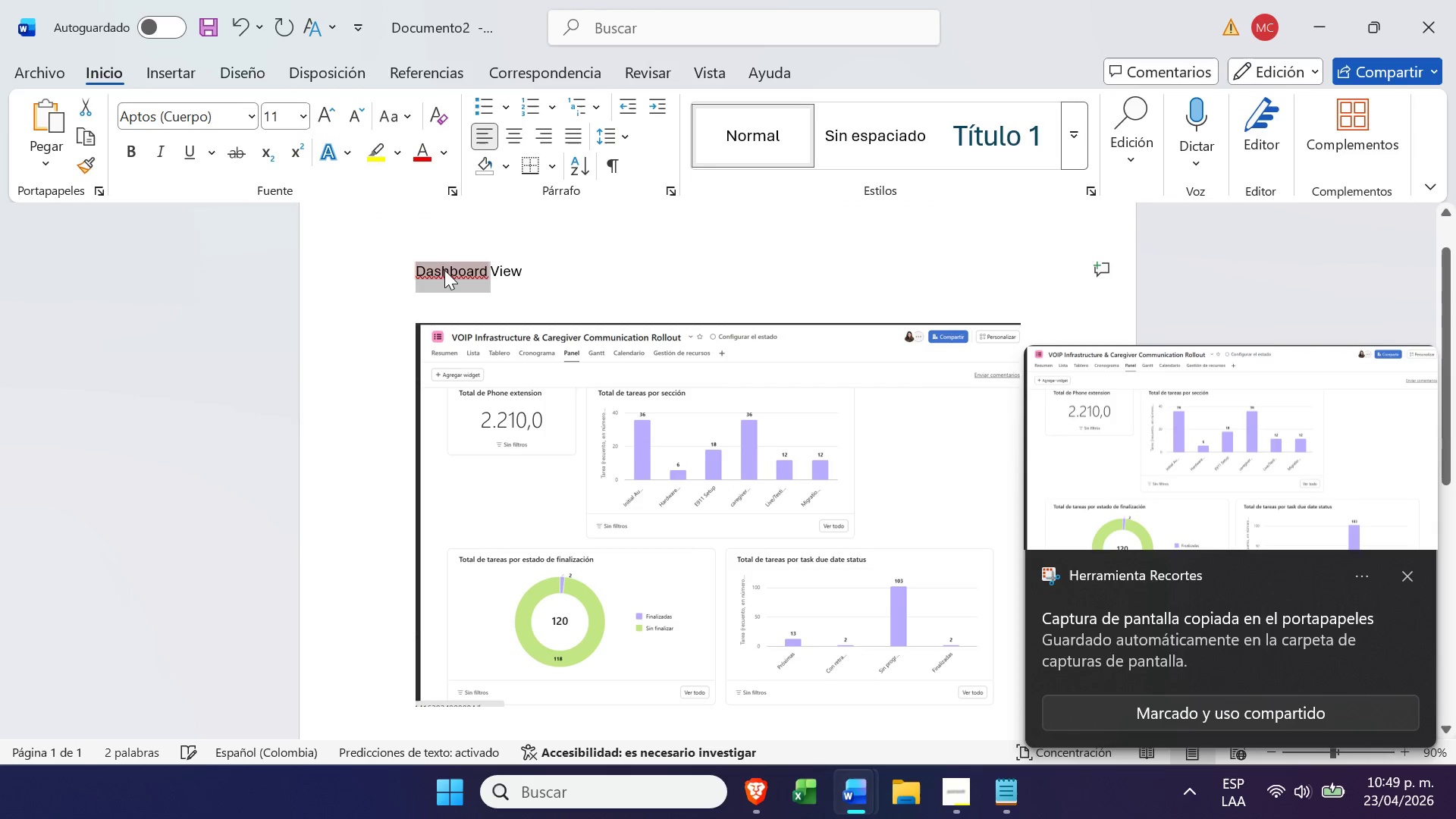 
triple_click([444, 270])
 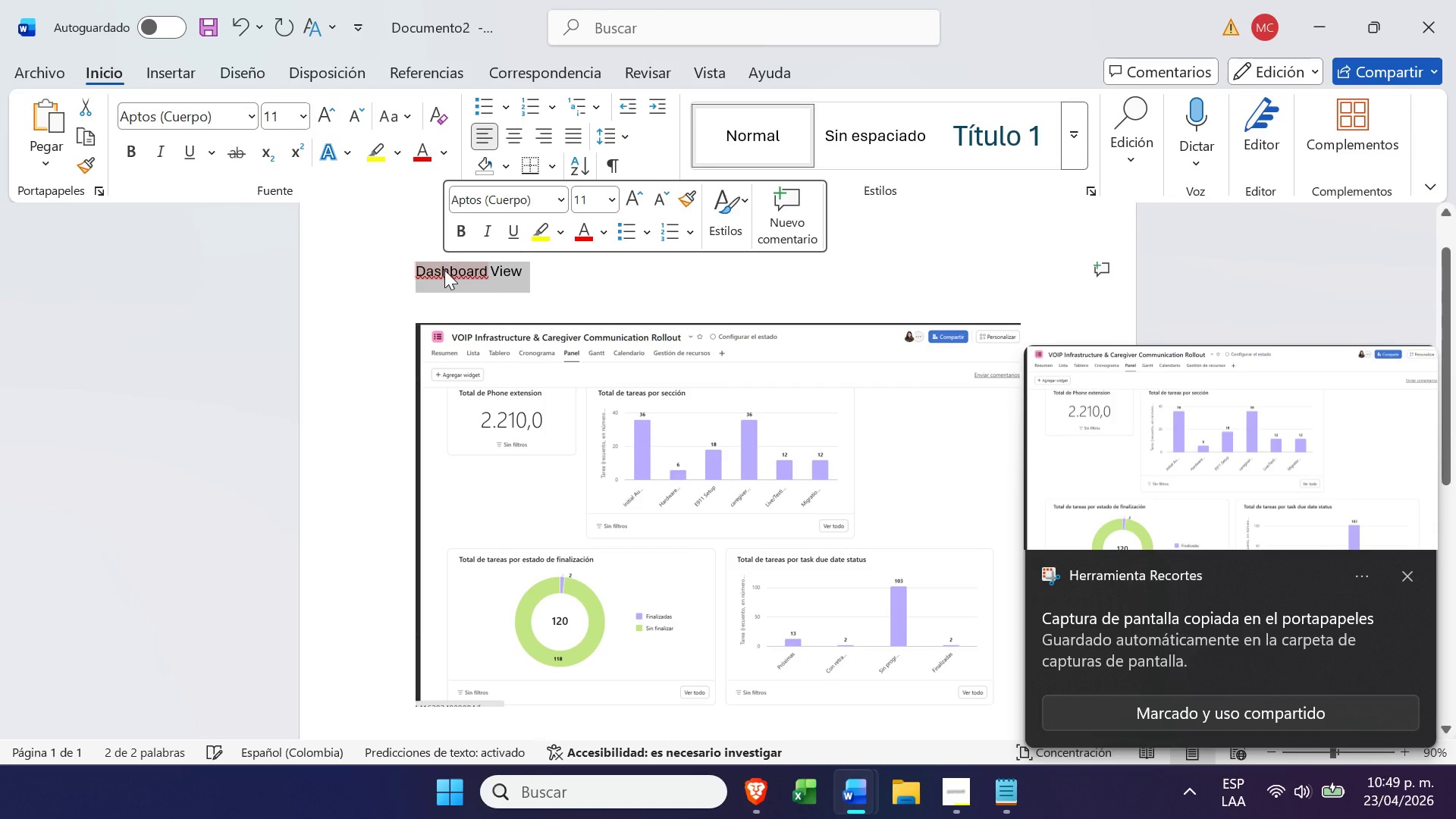 
key(Control+ControlLeft)
 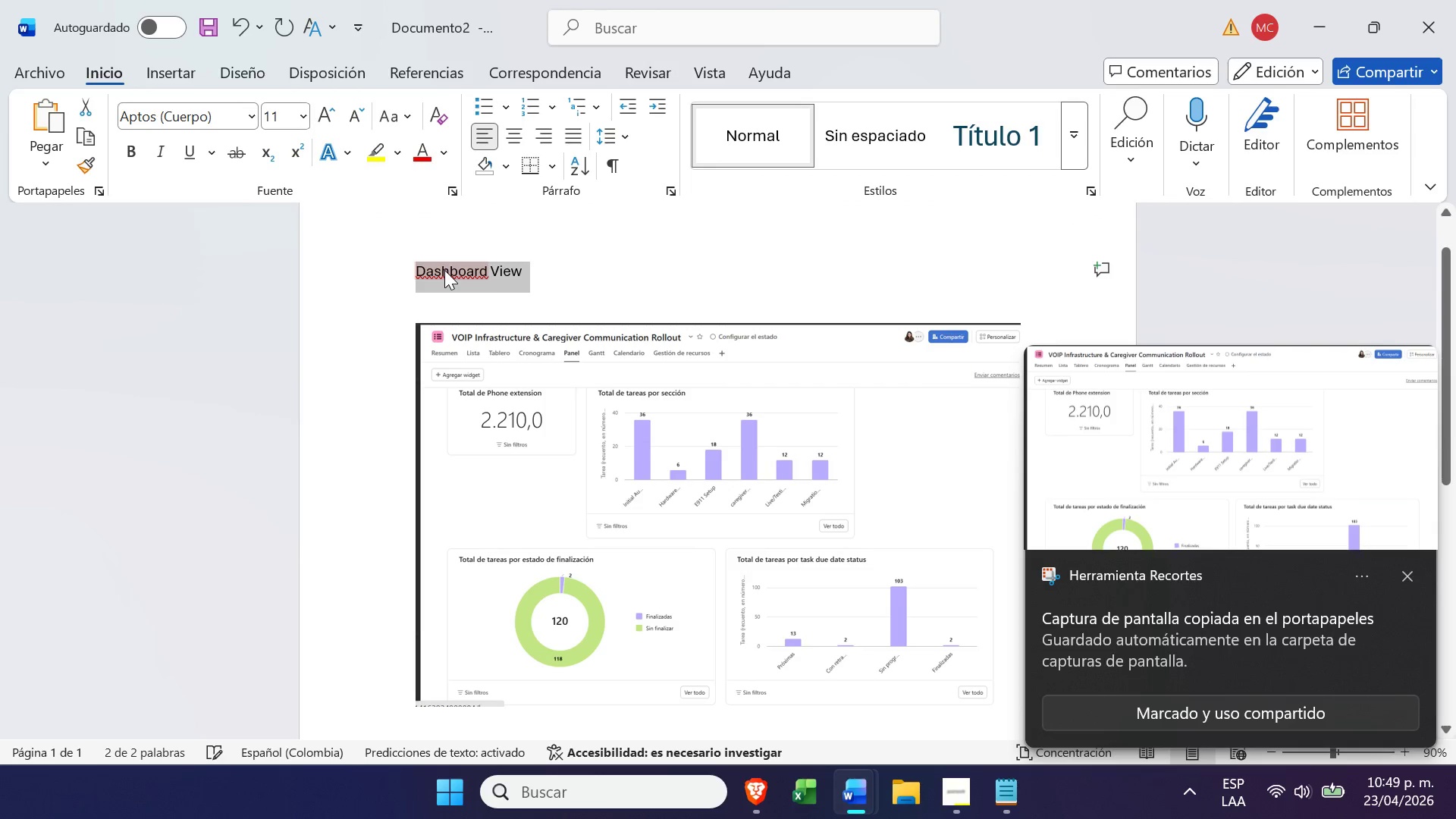 
key(Control+C)
 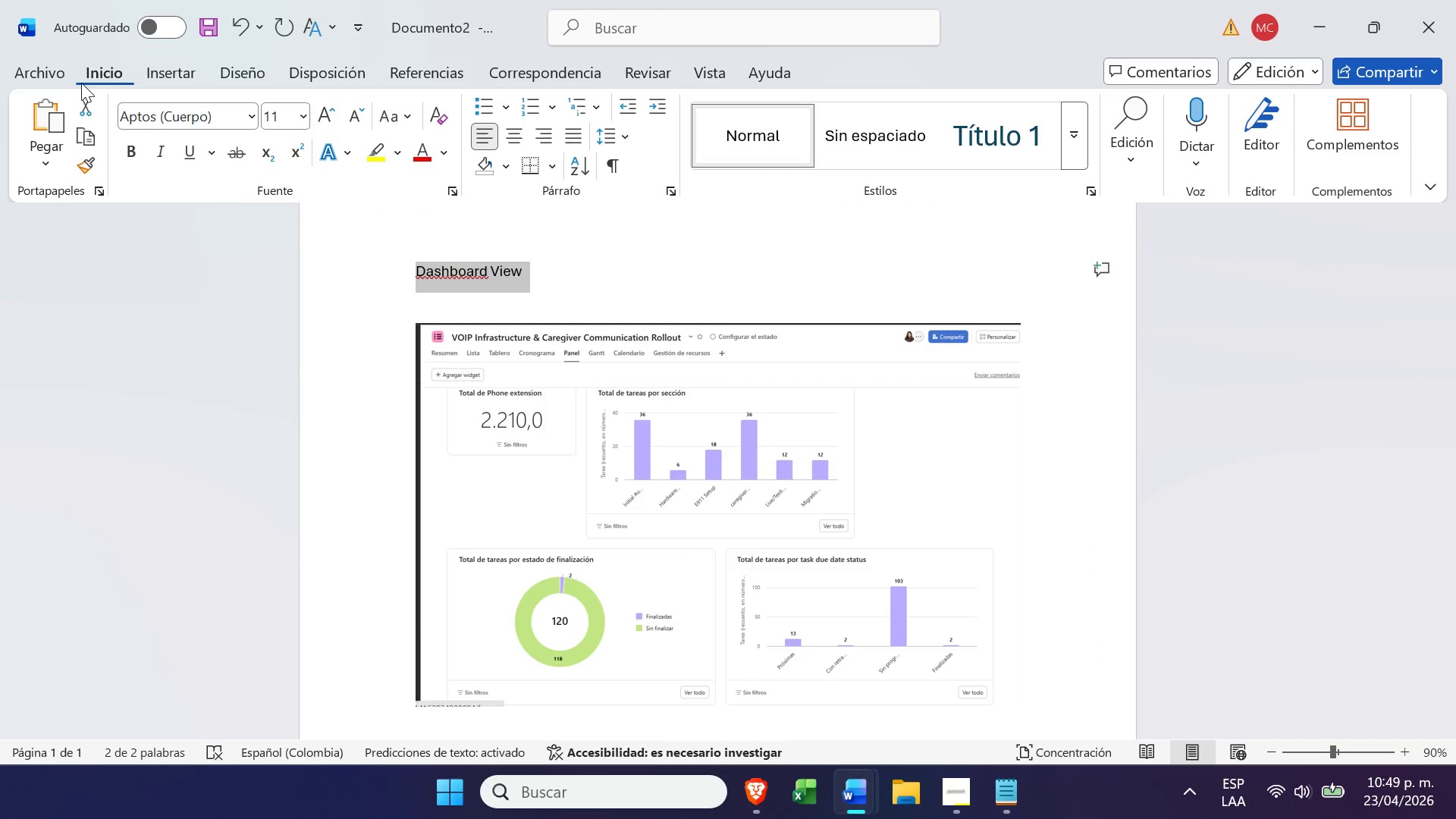 
left_click([61, 76])
 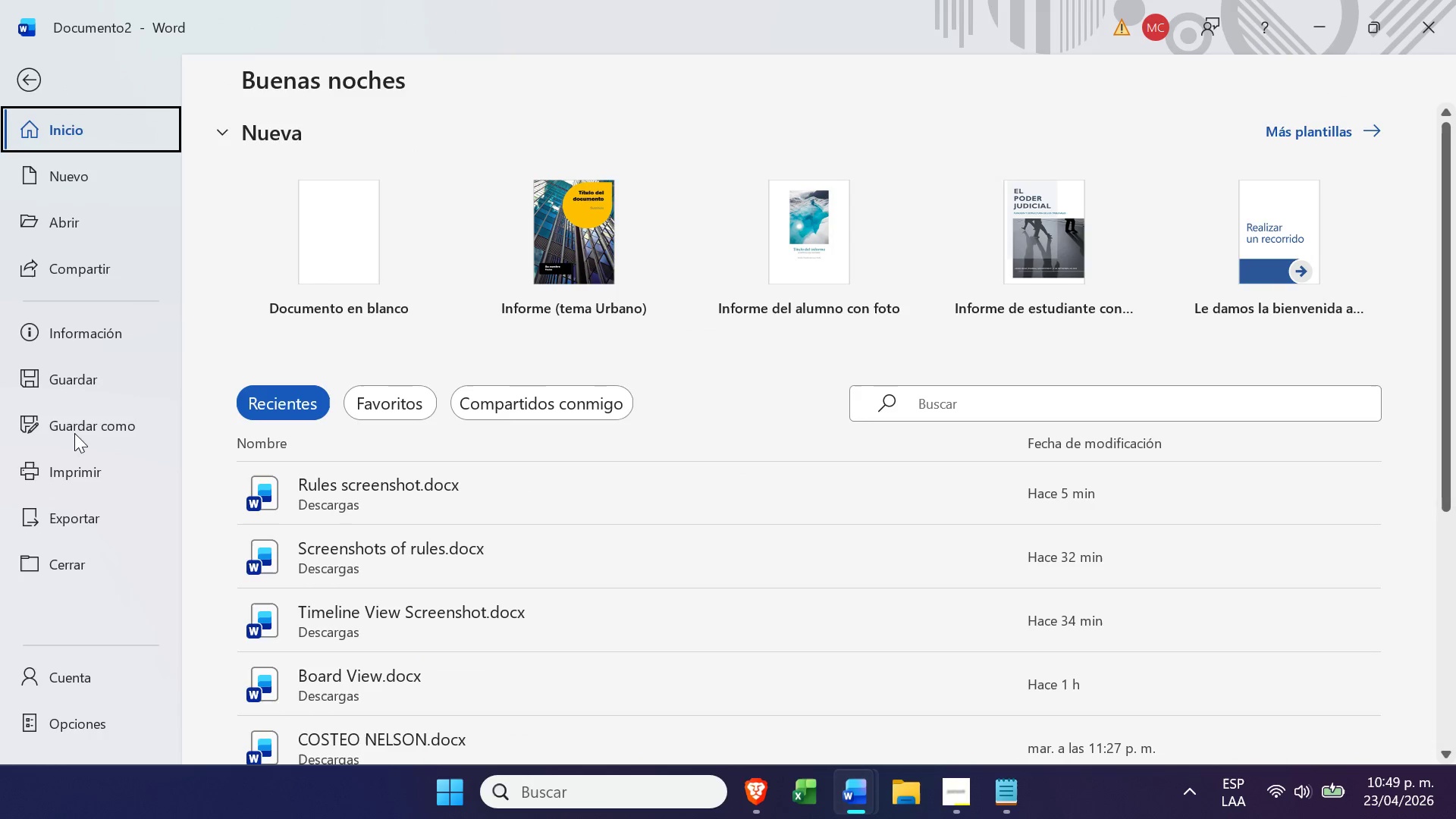 
left_click([73, 448])
 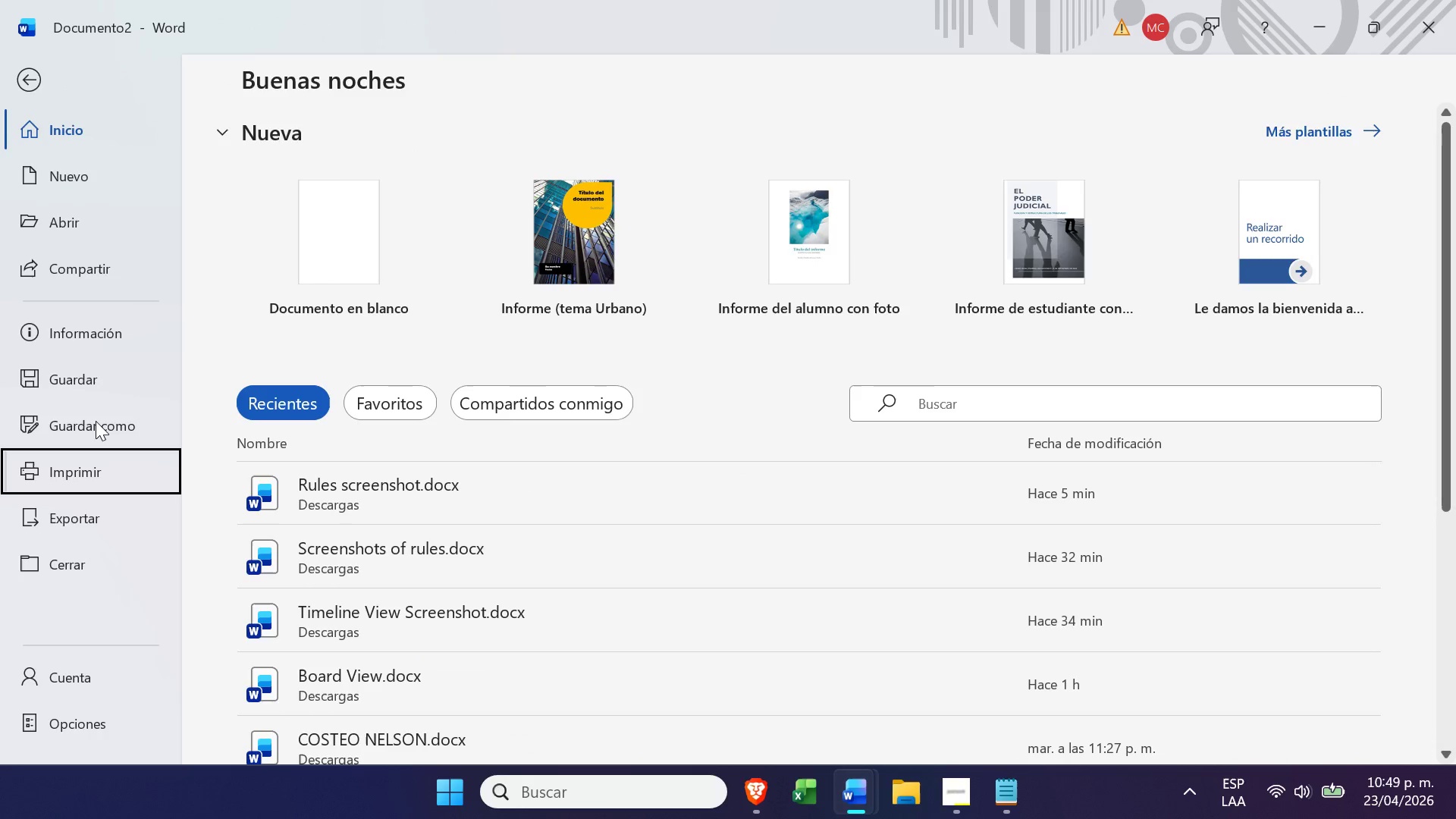 
left_click([96, 421])
 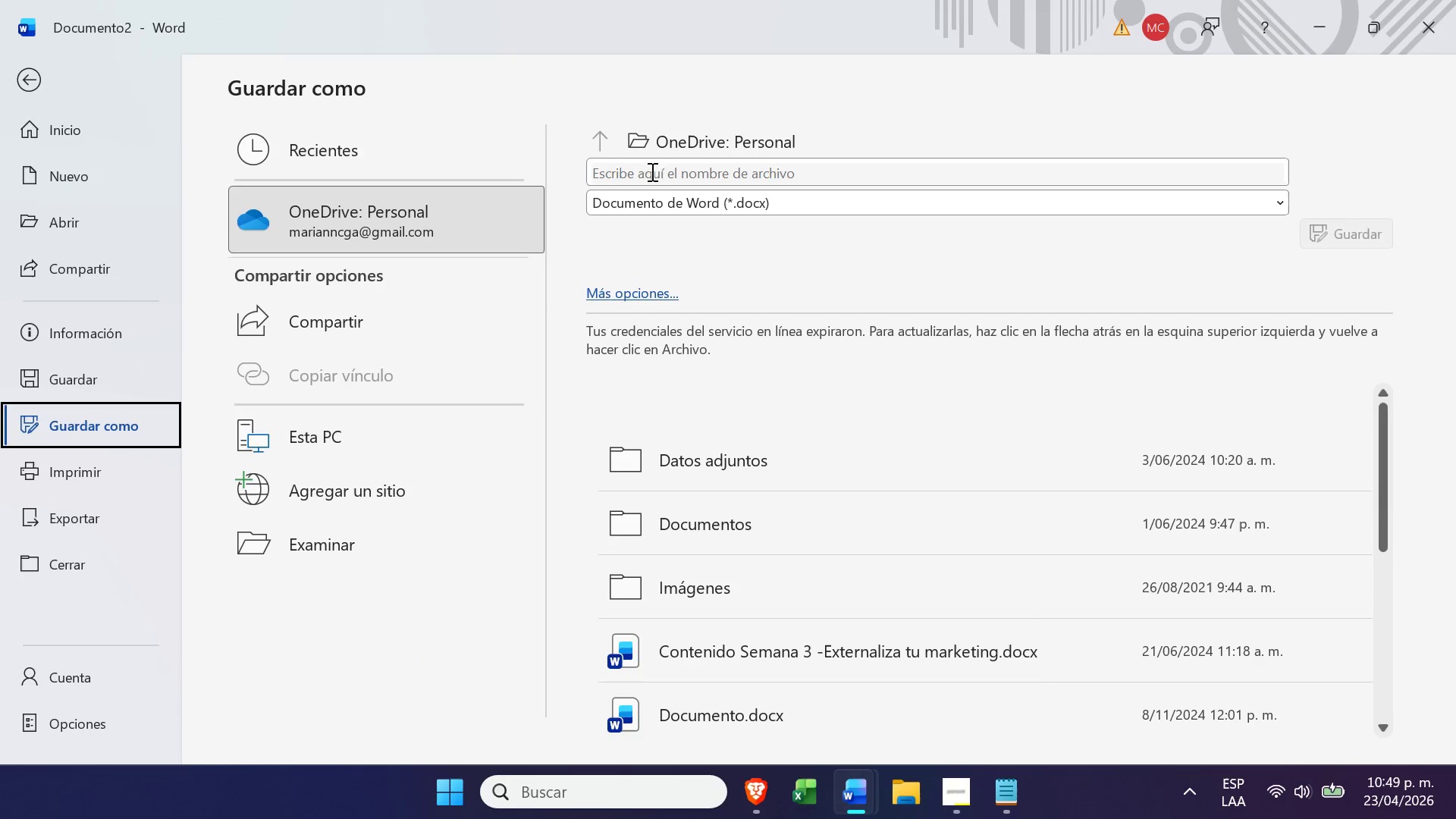 
left_click([695, 132])
 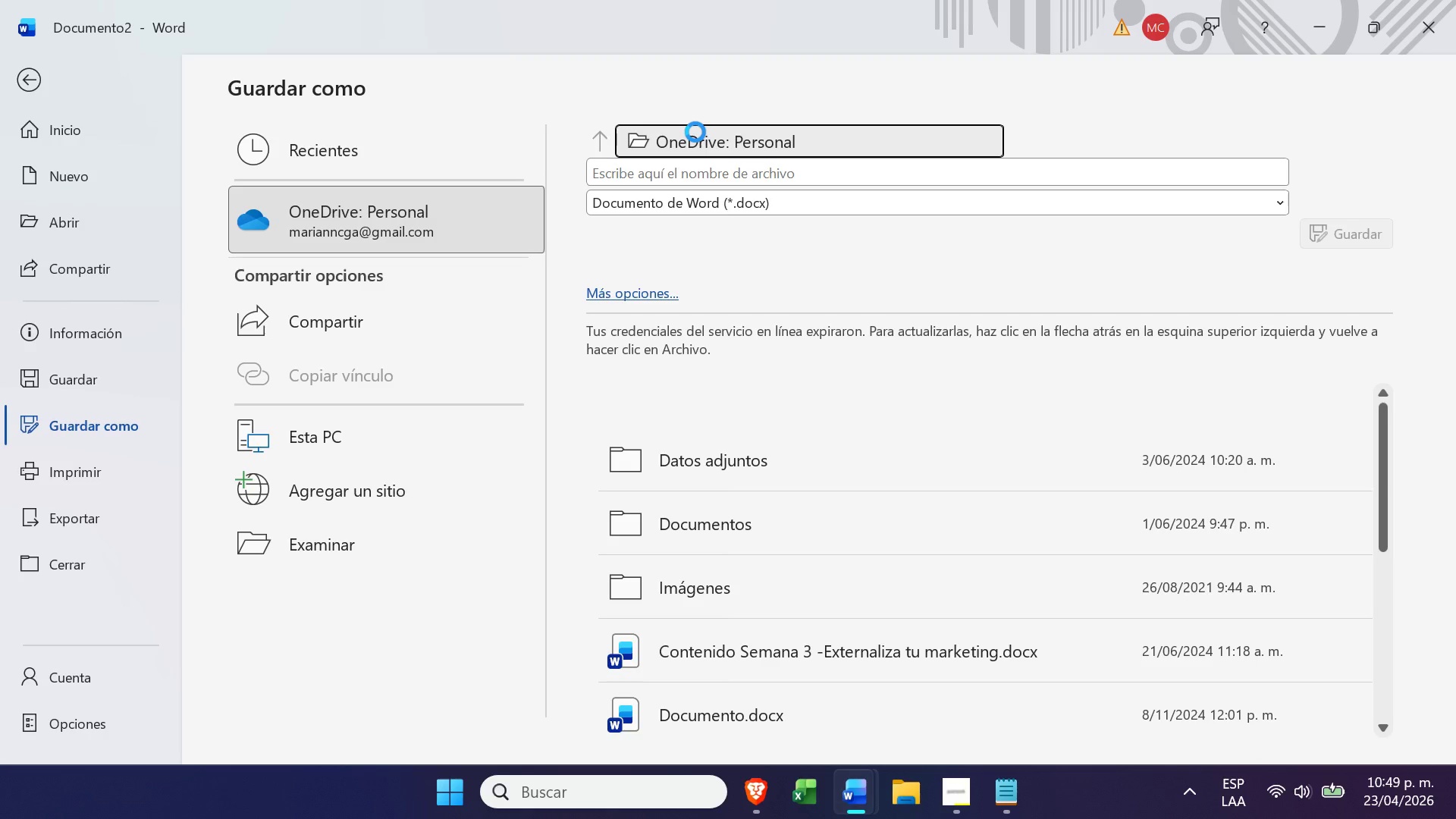 
wait(23.86)
 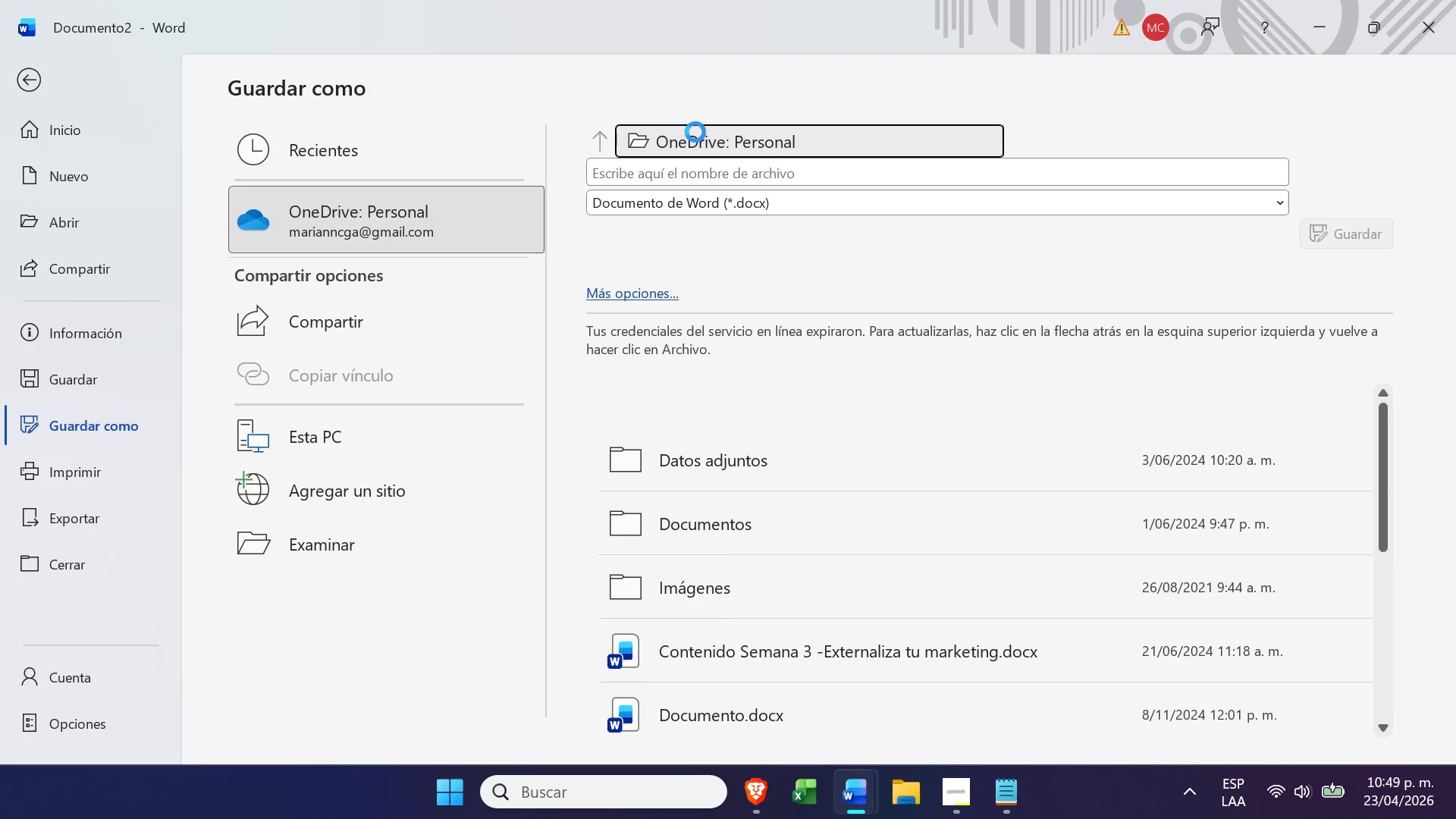 
left_click([64, 322])
 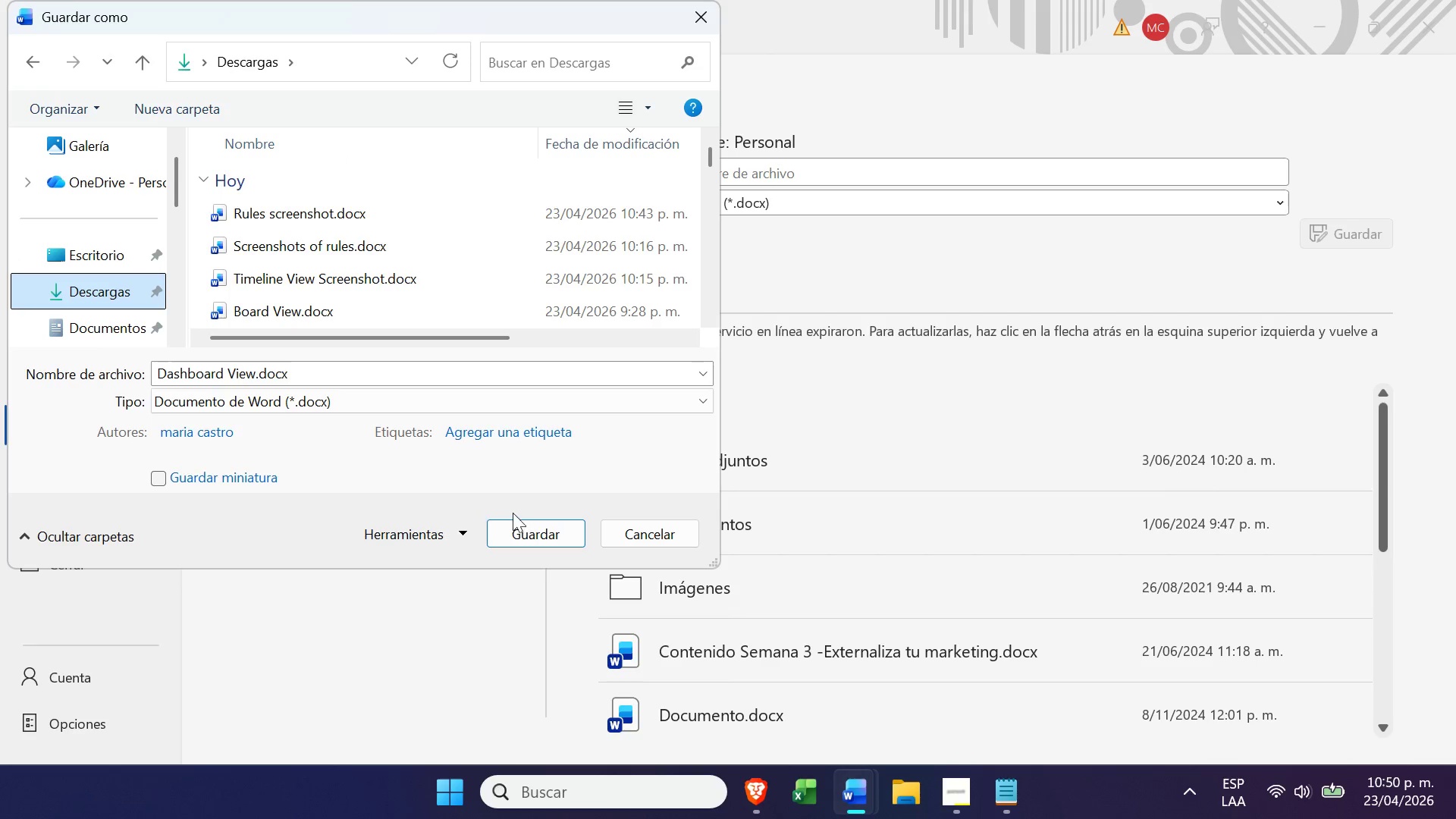 
left_click([538, 528])
 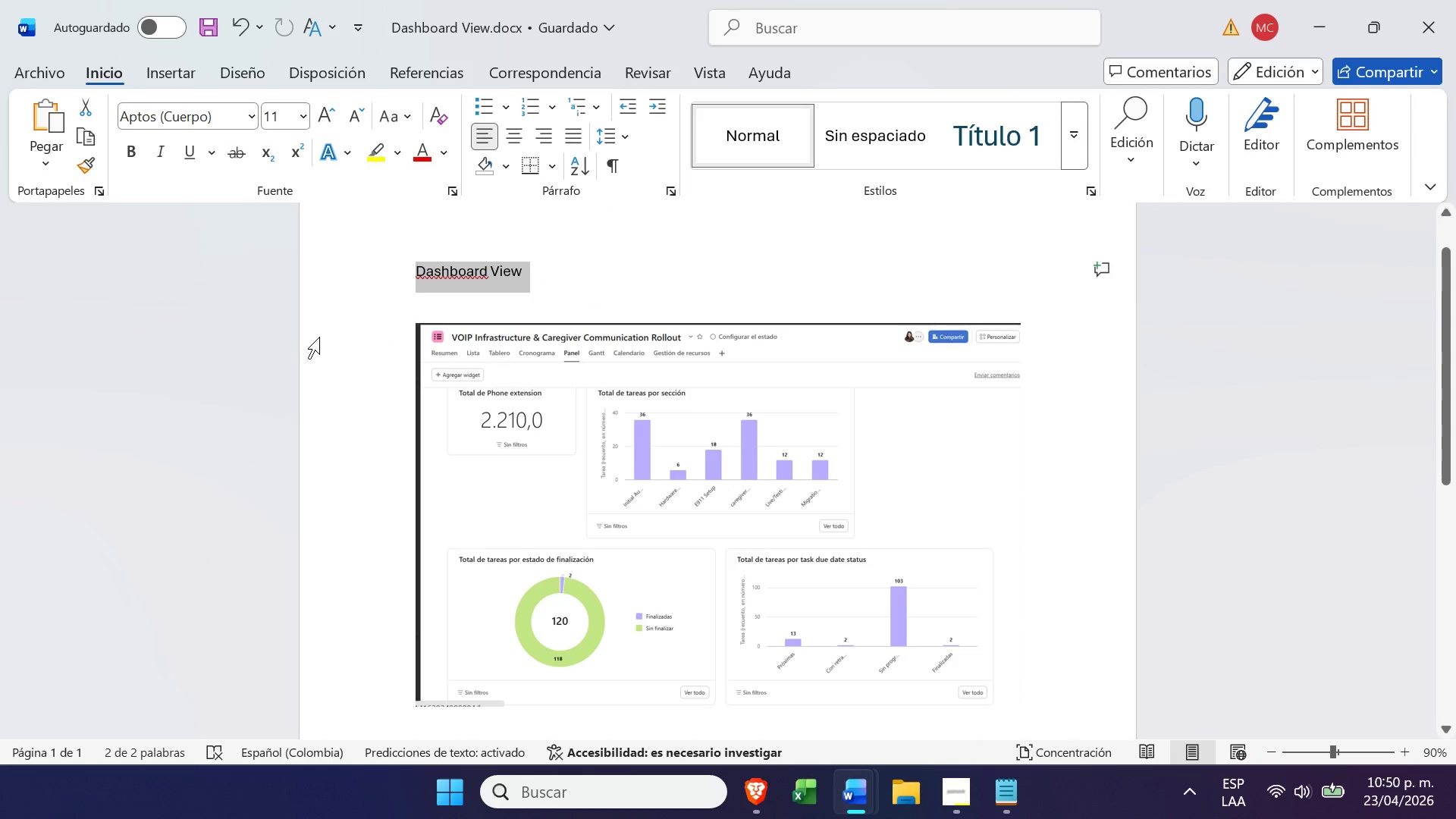 
left_click([205, 38])
 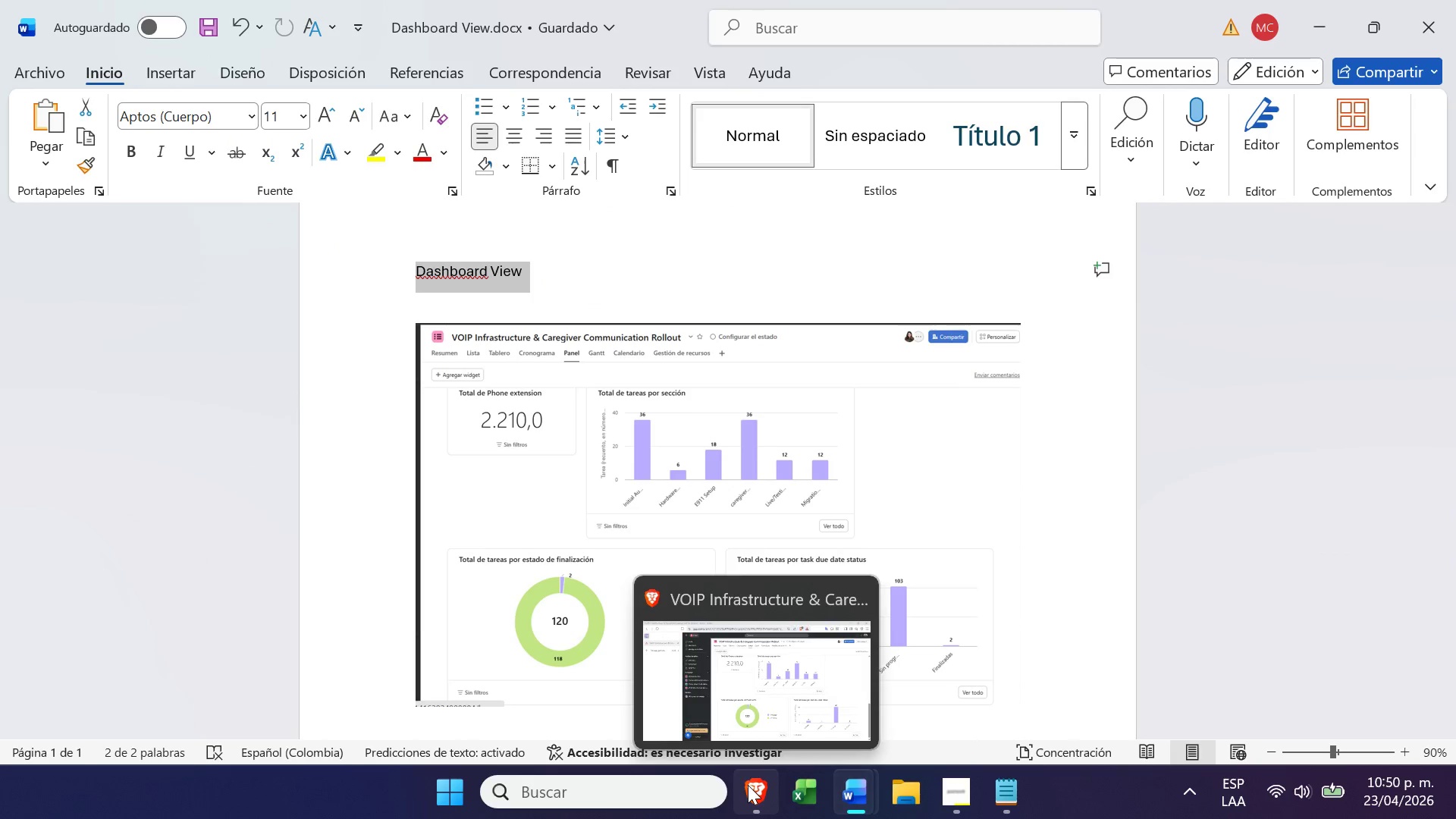 
left_click([752, 701])
 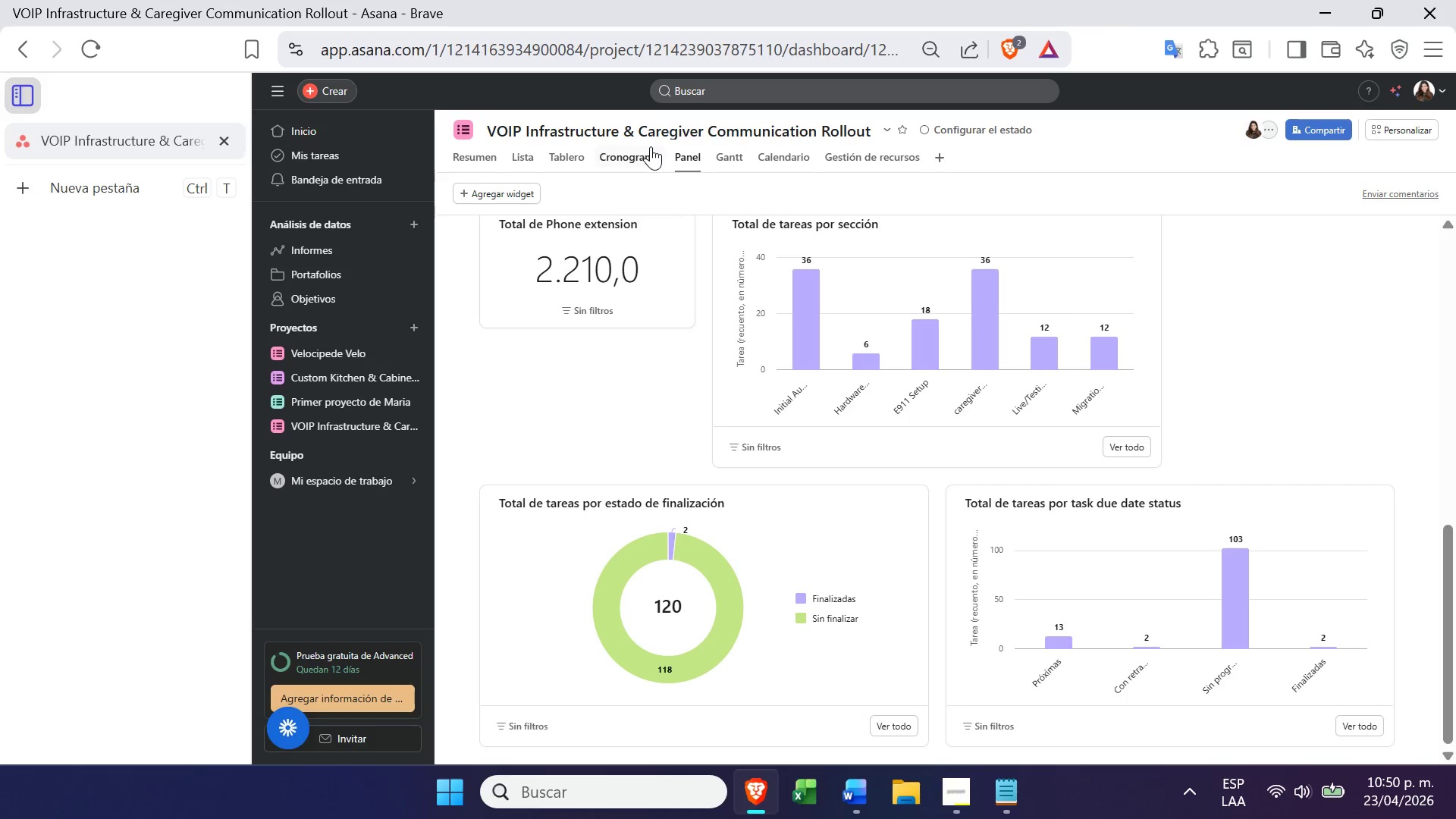 
left_click([624, 151])
 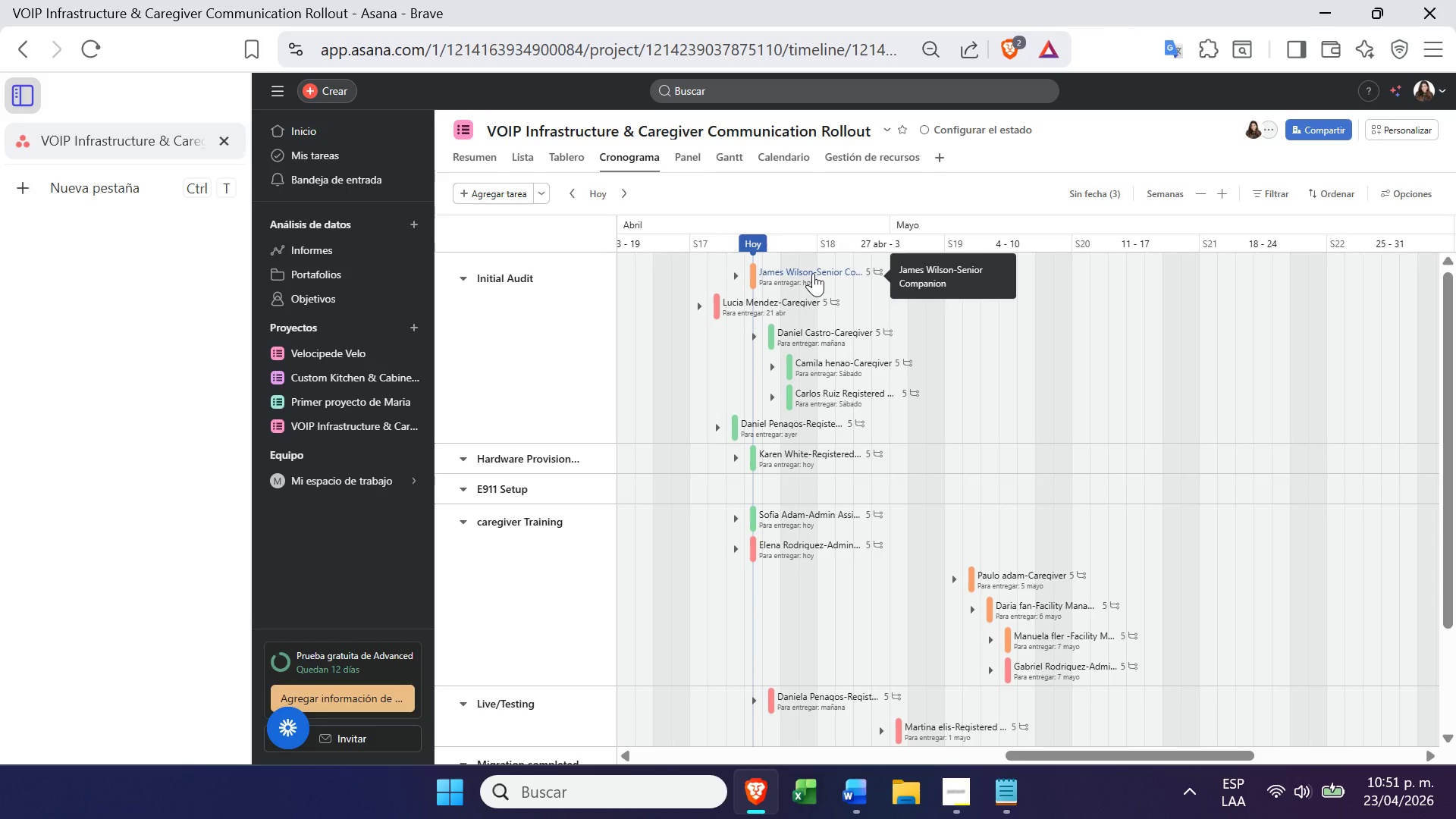 
wait(57.75)
 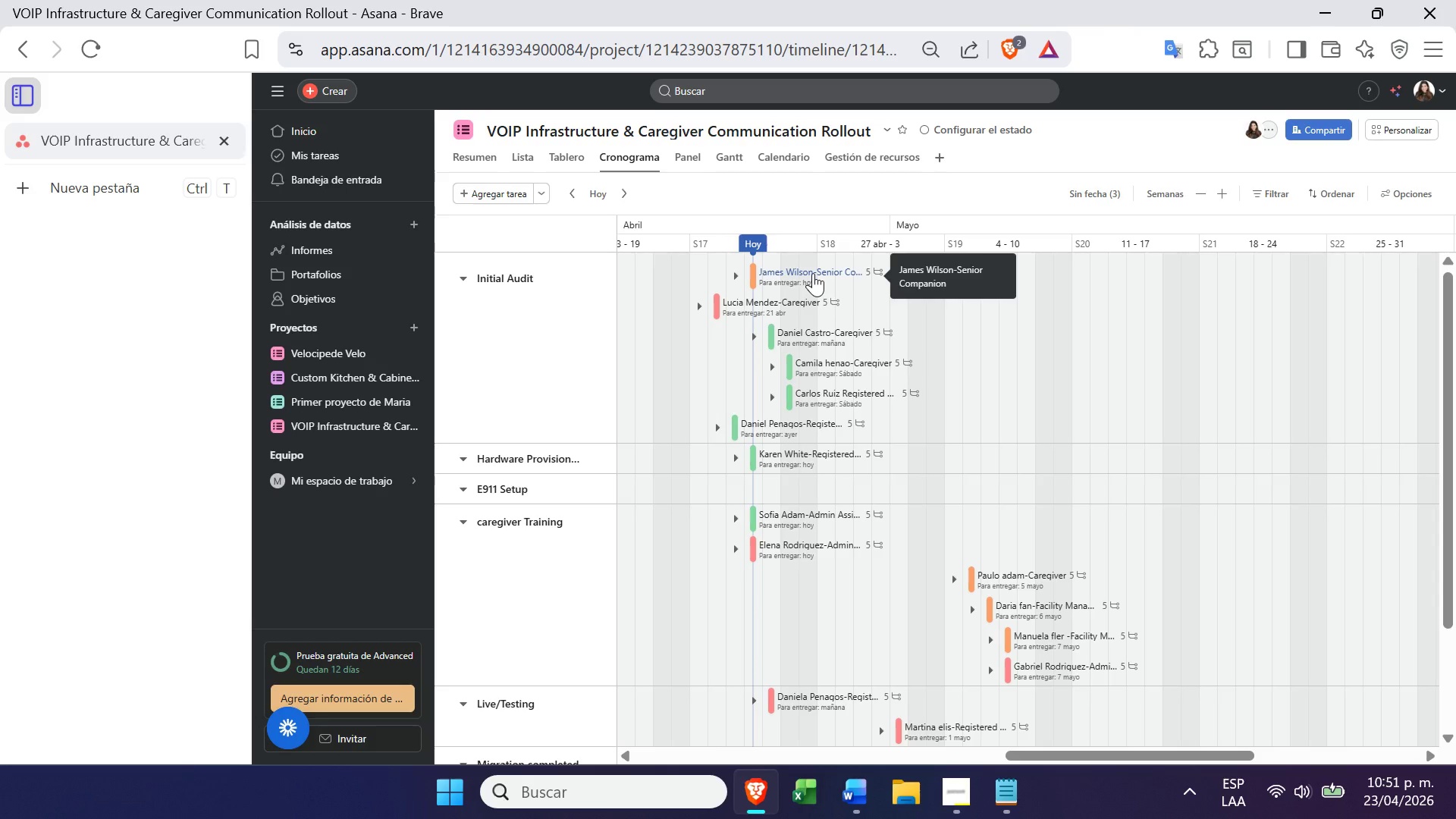 
mouse_move([753, 278])
 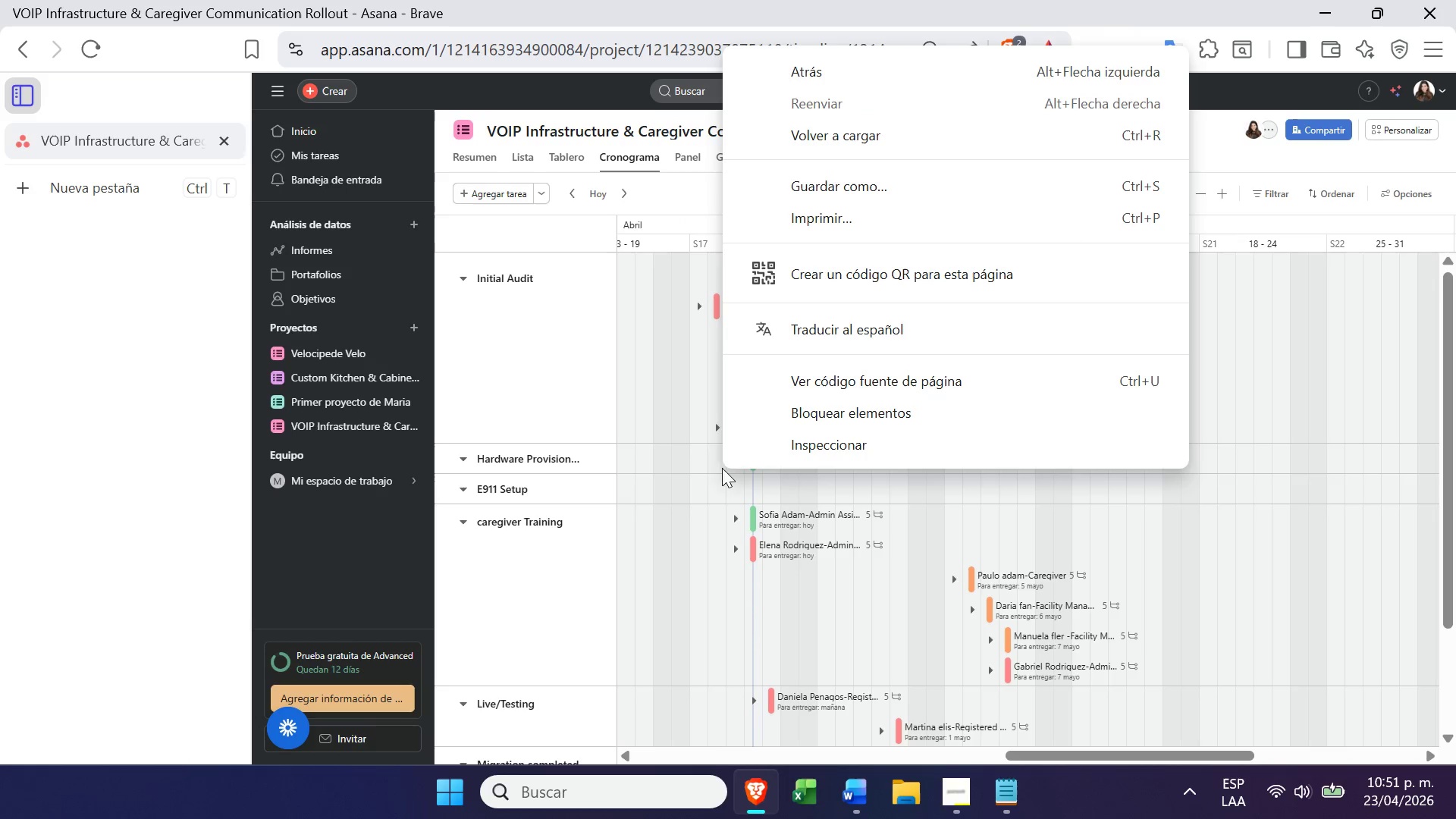 
left_click([688, 310])
 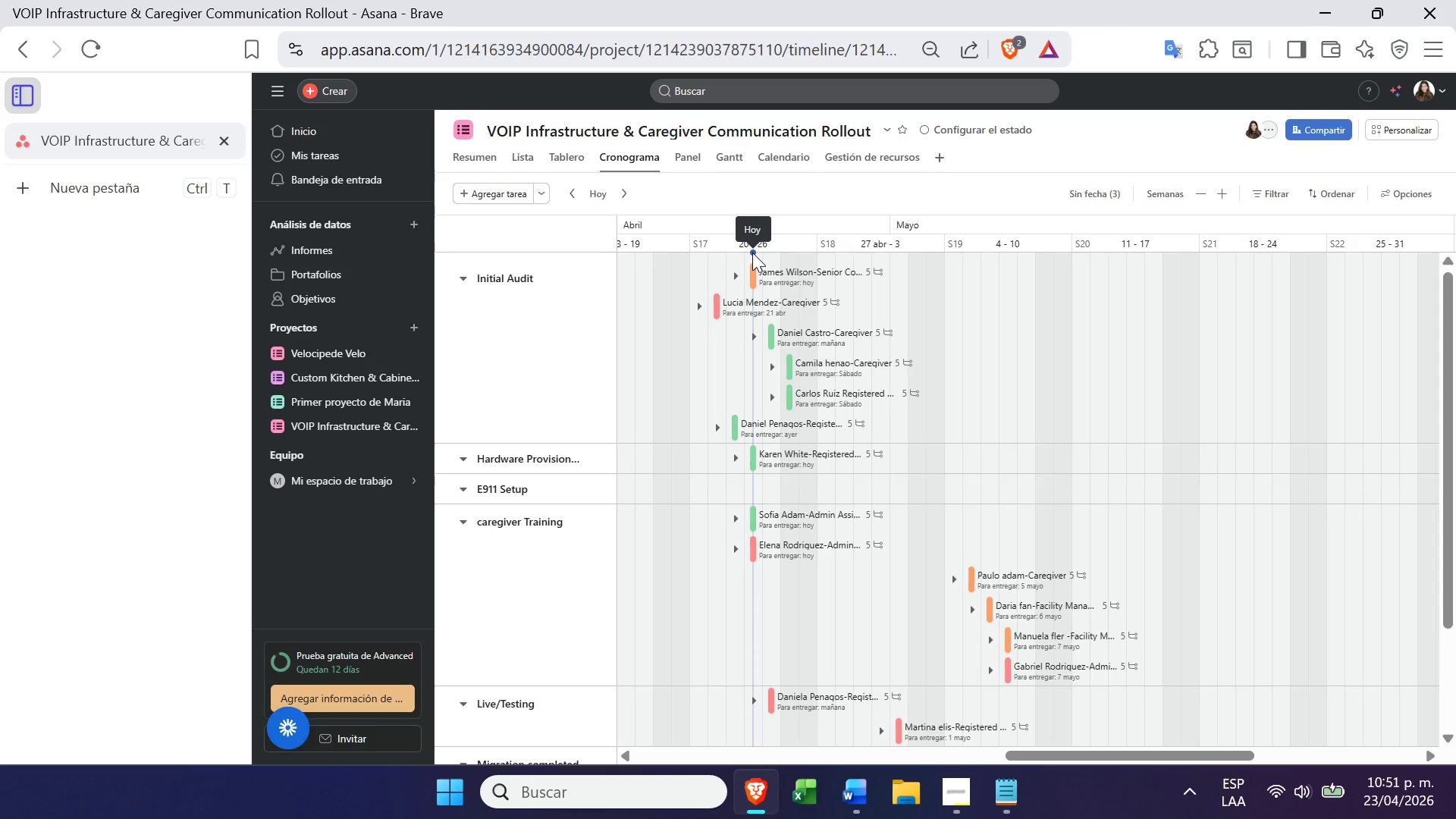 
left_click_drag(start_coordinate=[752, 253], to_coordinate=[678, 445])
 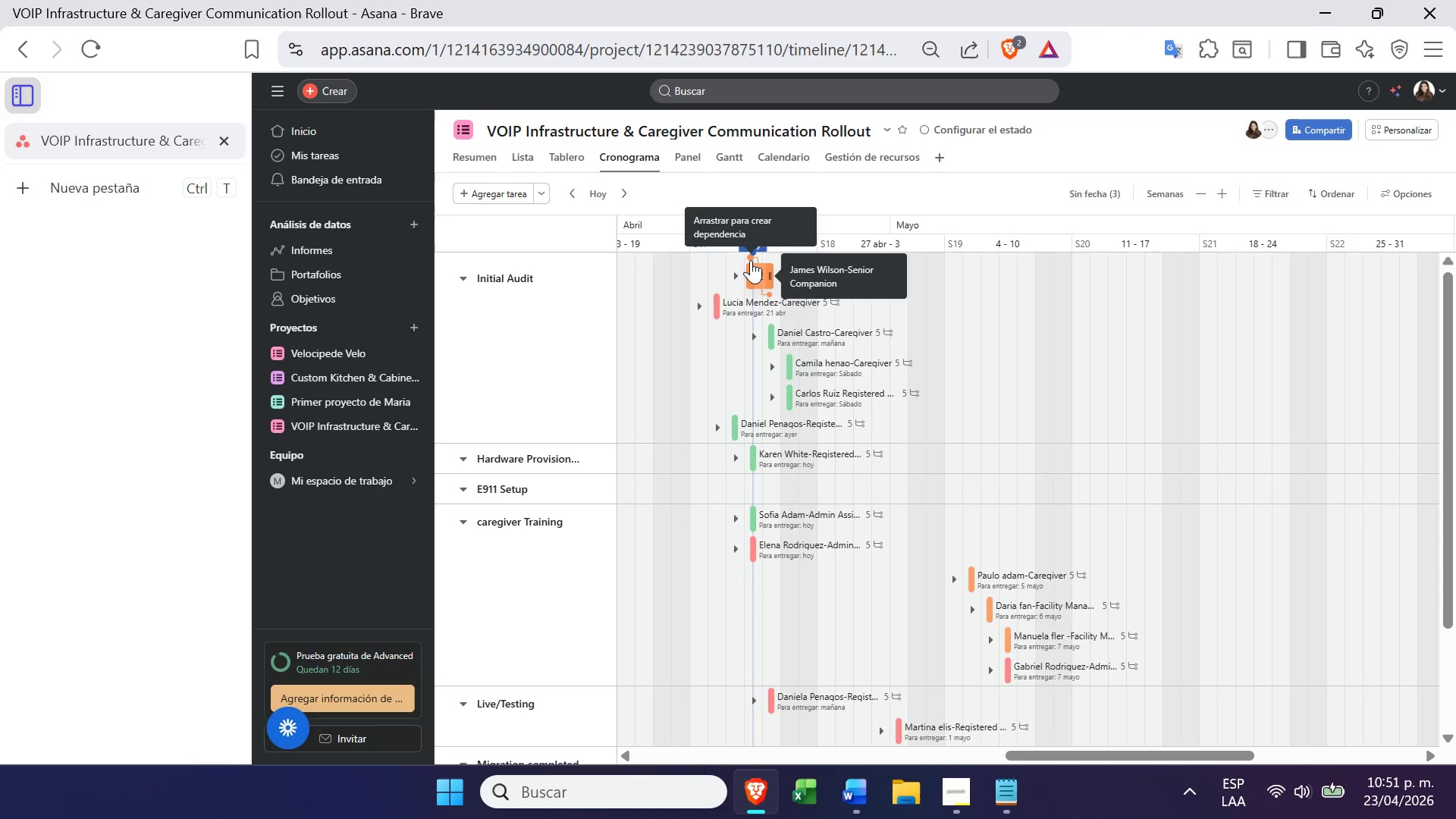 
left_click_drag(start_coordinate=[752, 260], to_coordinate=[738, 457])
 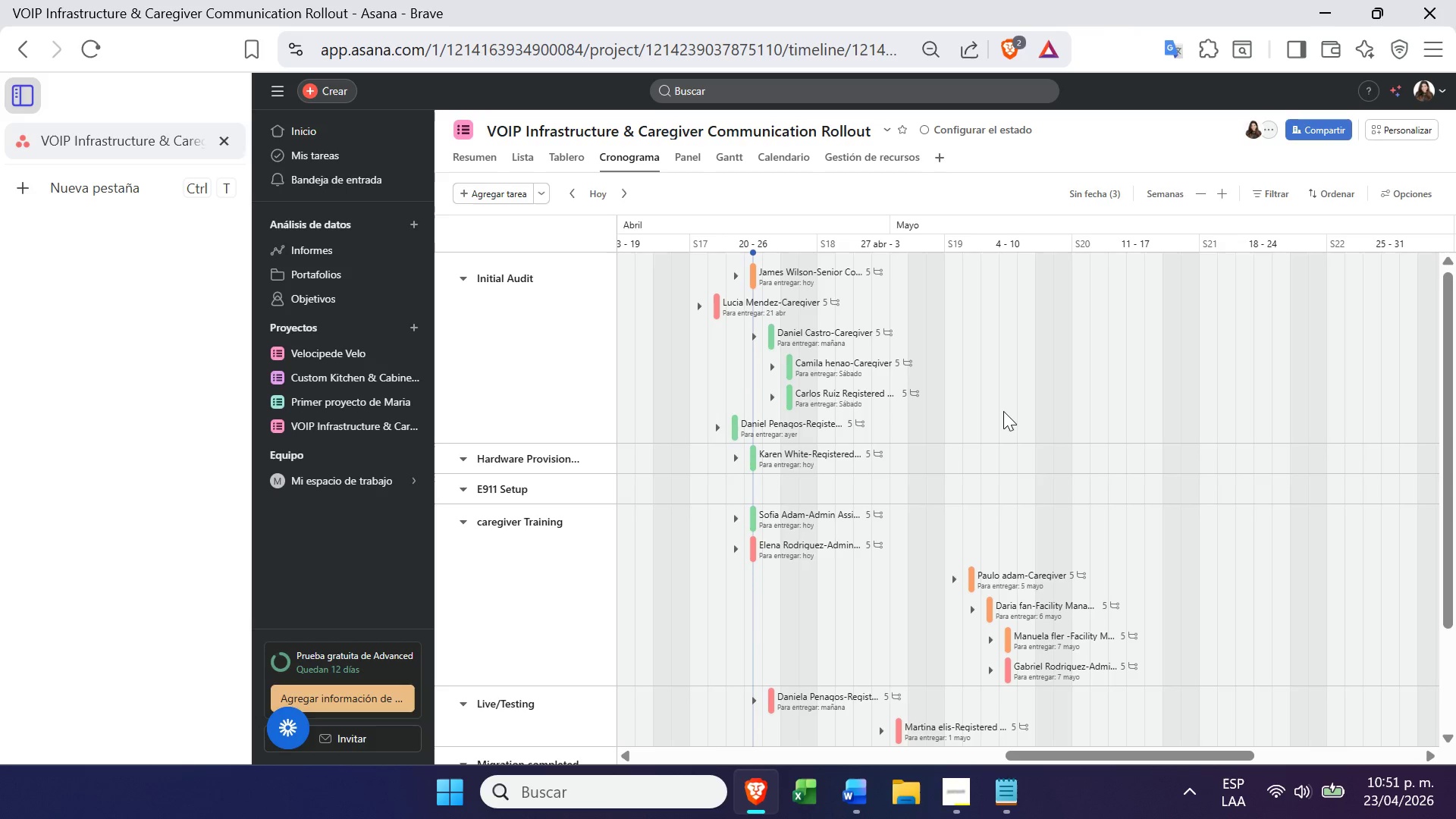 
left_click([1012, 412])
 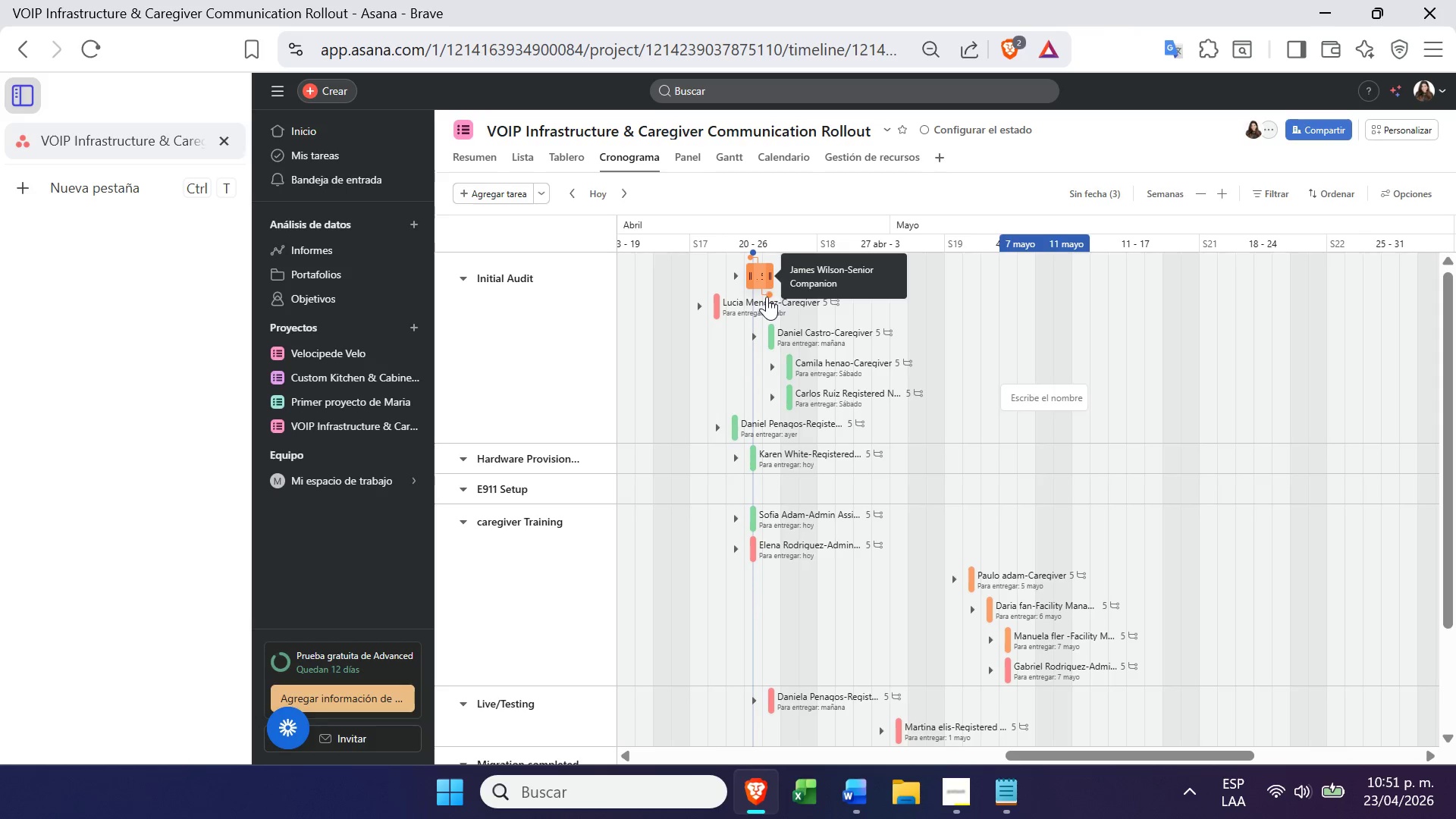 
left_click_drag(start_coordinate=[769, 293], to_coordinate=[701, 306])
 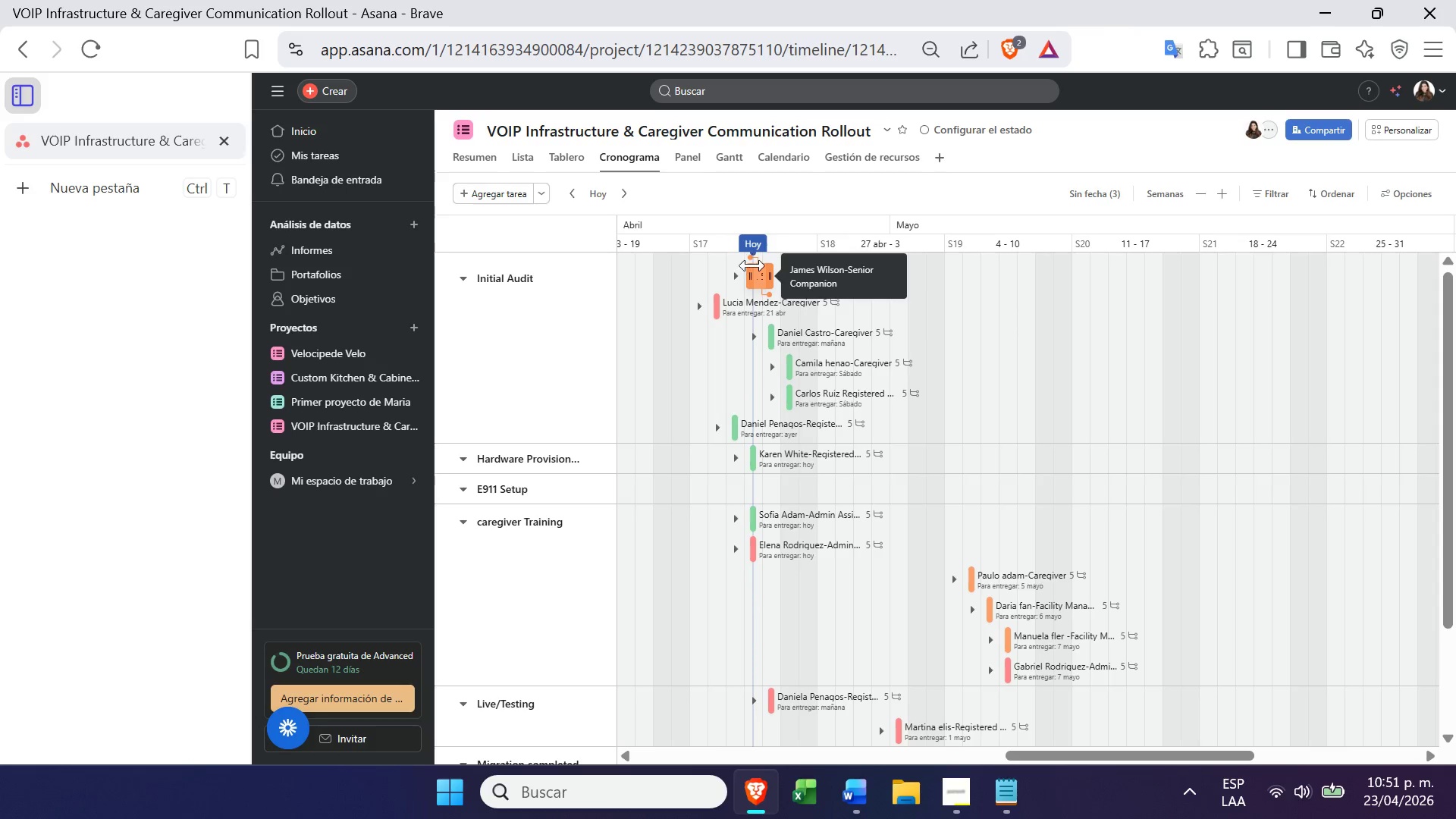 
left_click_drag(start_coordinate=[752, 262], to_coordinate=[698, 305])
 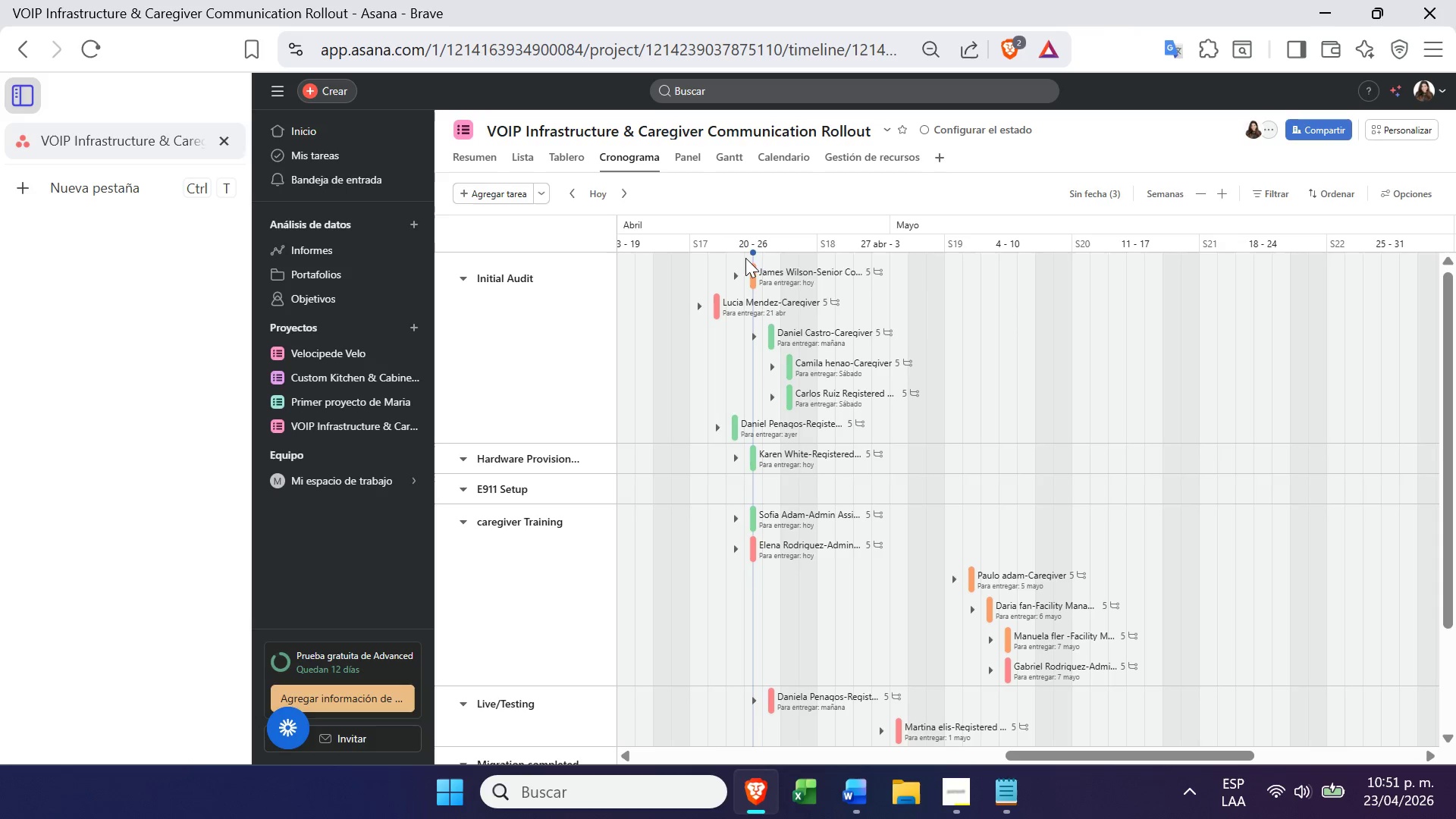 
left_click([750, 253])
 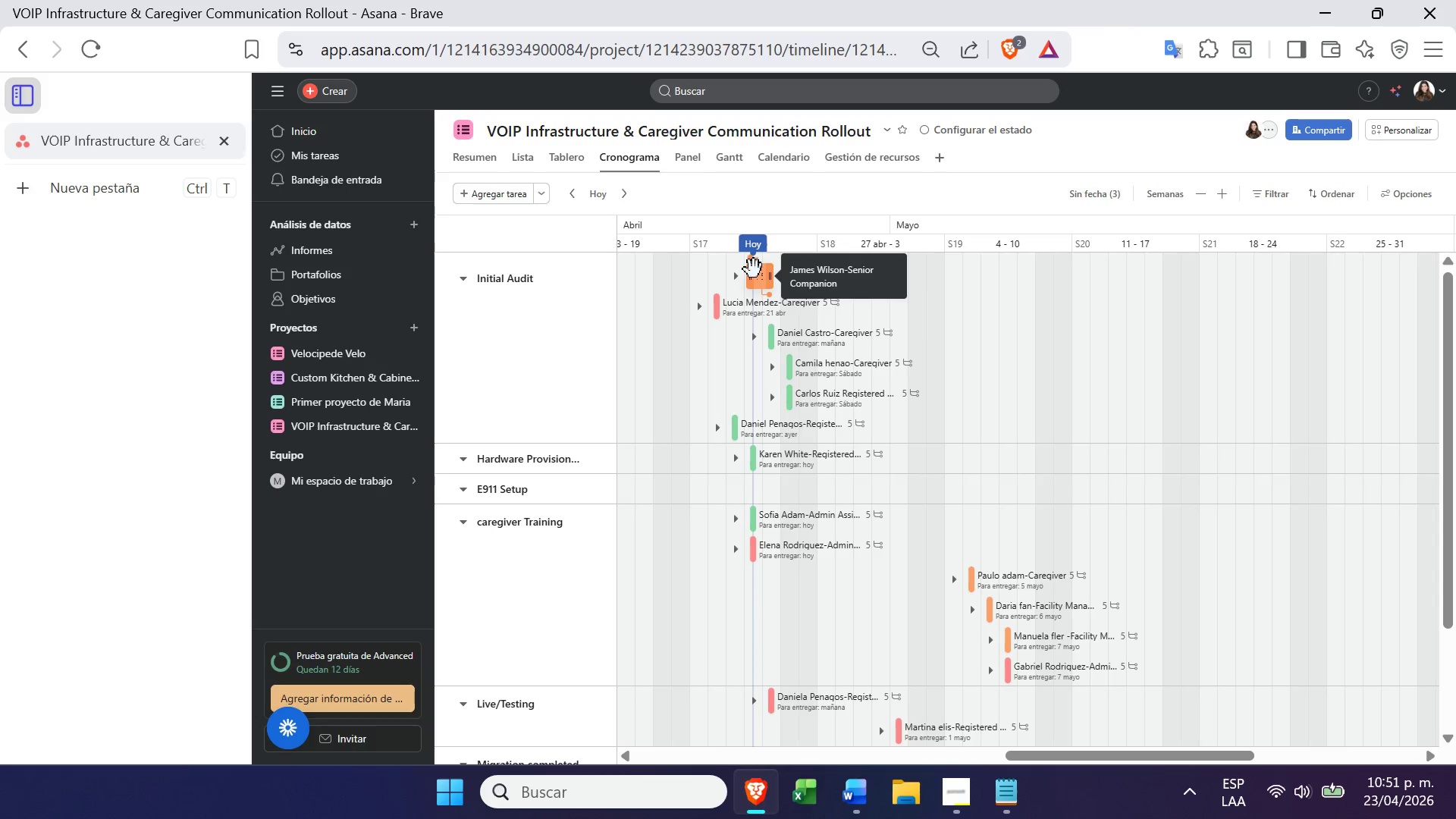 
left_click_drag(start_coordinate=[753, 271], to_coordinate=[714, 271])
 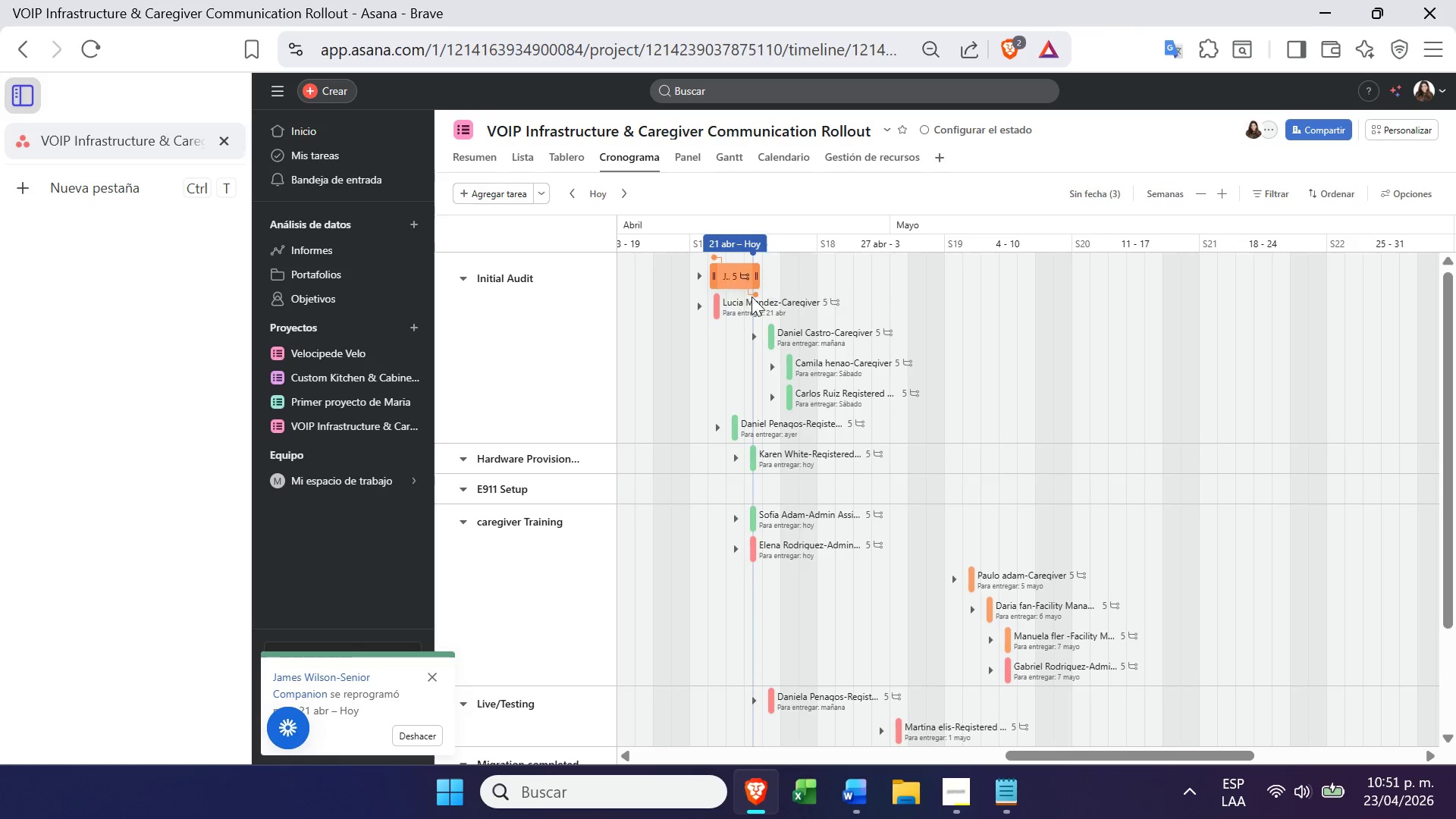 
left_click_drag(start_coordinate=[756, 291], to_coordinate=[717, 302])
 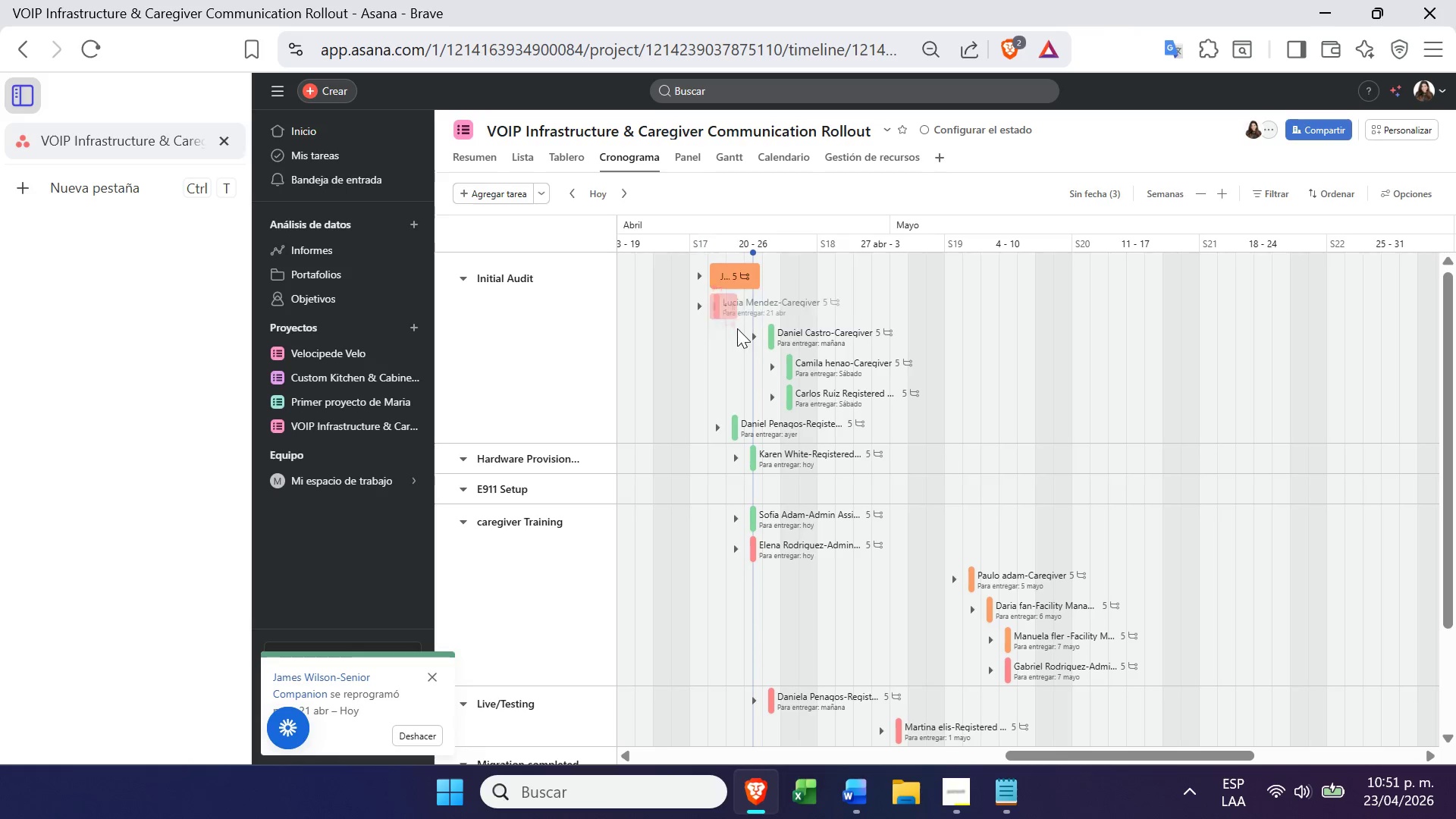 
left_click_drag(start_coordinate=[733, 323], to_coordinate=[754, 335])
 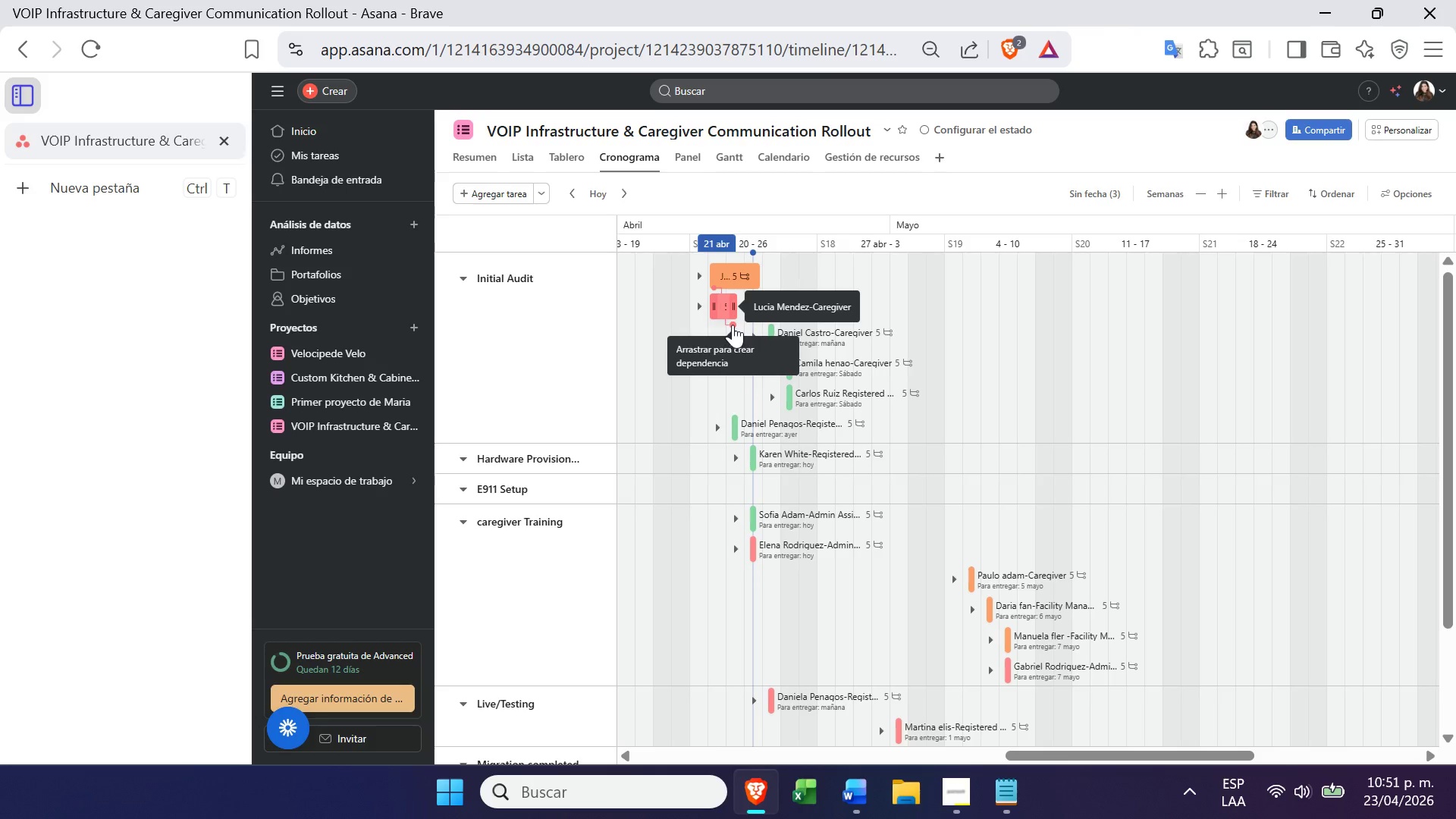 
left_click([733, 322])
 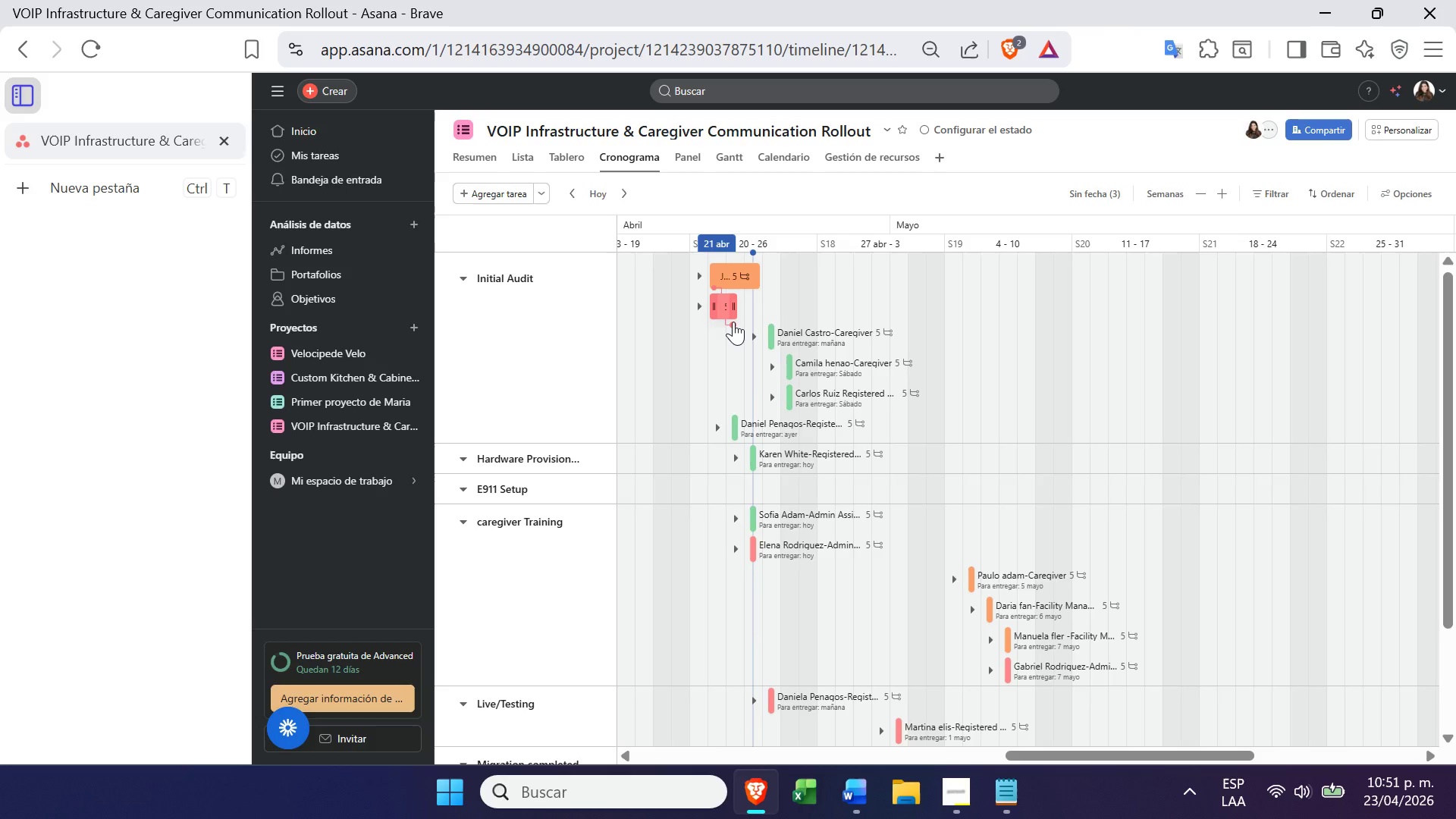 
left_click([733, 322])
 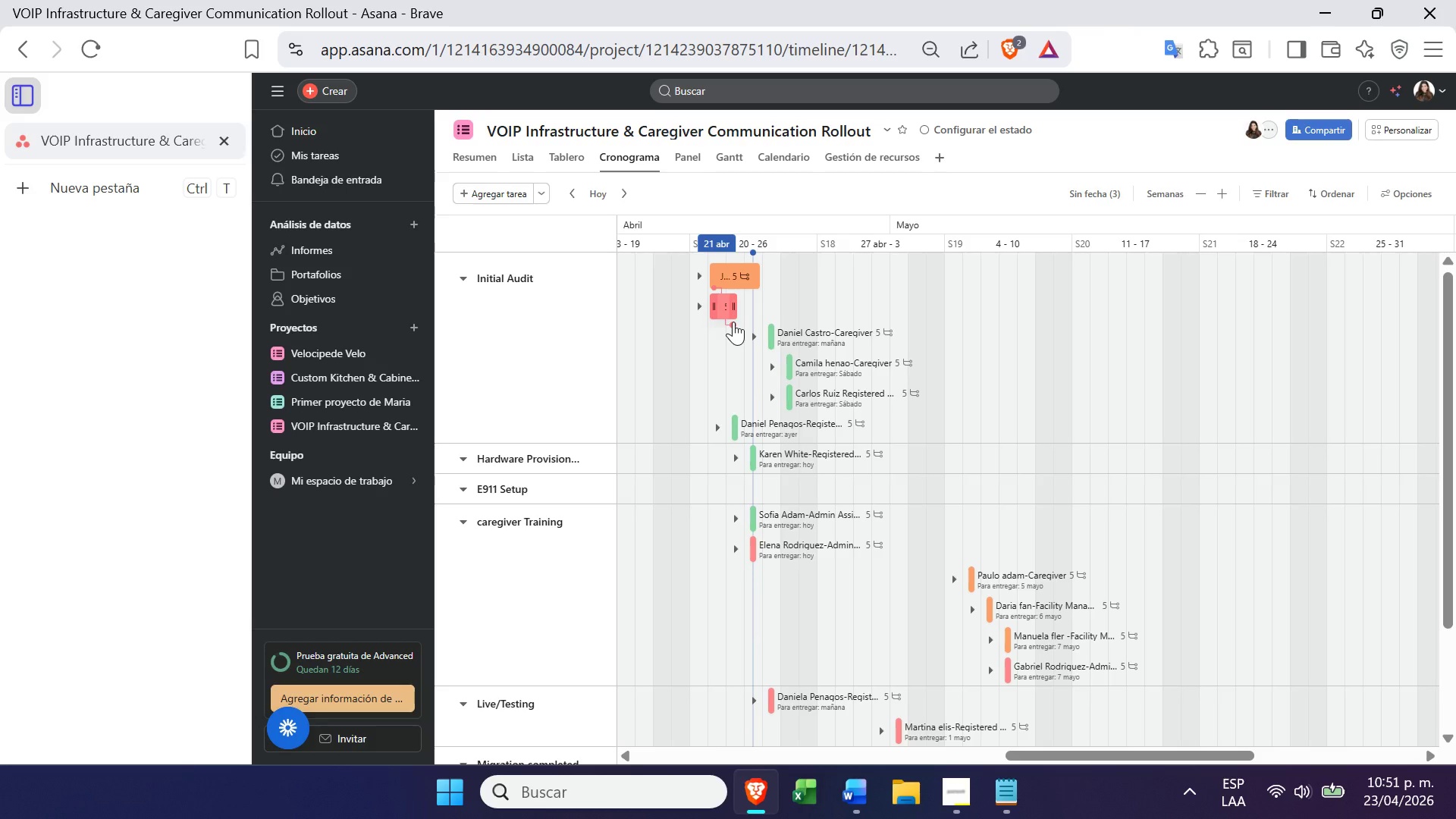 
left_click_drag(start_coordinate=[733, 322], to_coordinate=[727, 331])
 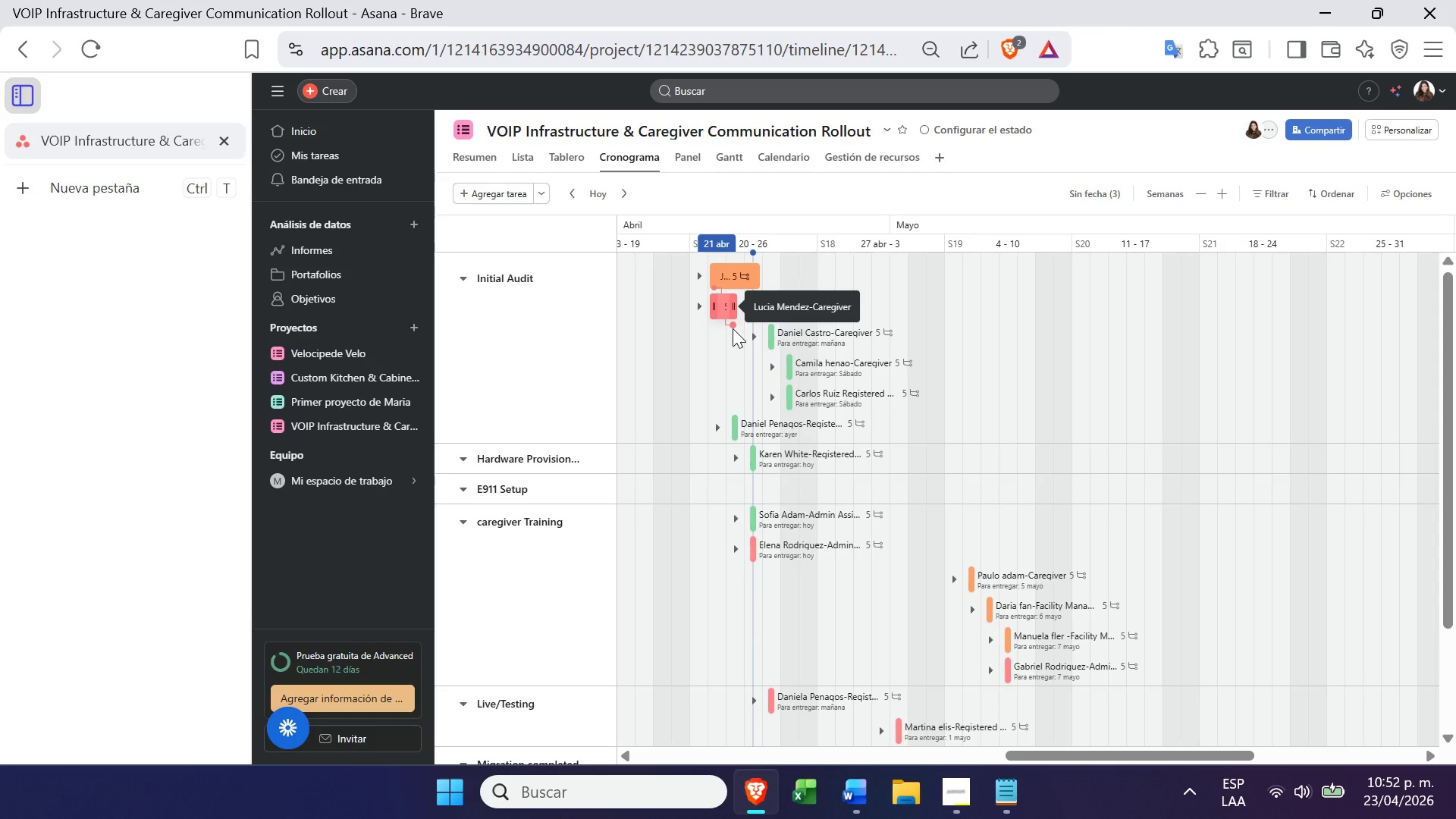 
left_click_drag(start_coordinate=[733, 324], to_coordinate=[757, 334])
 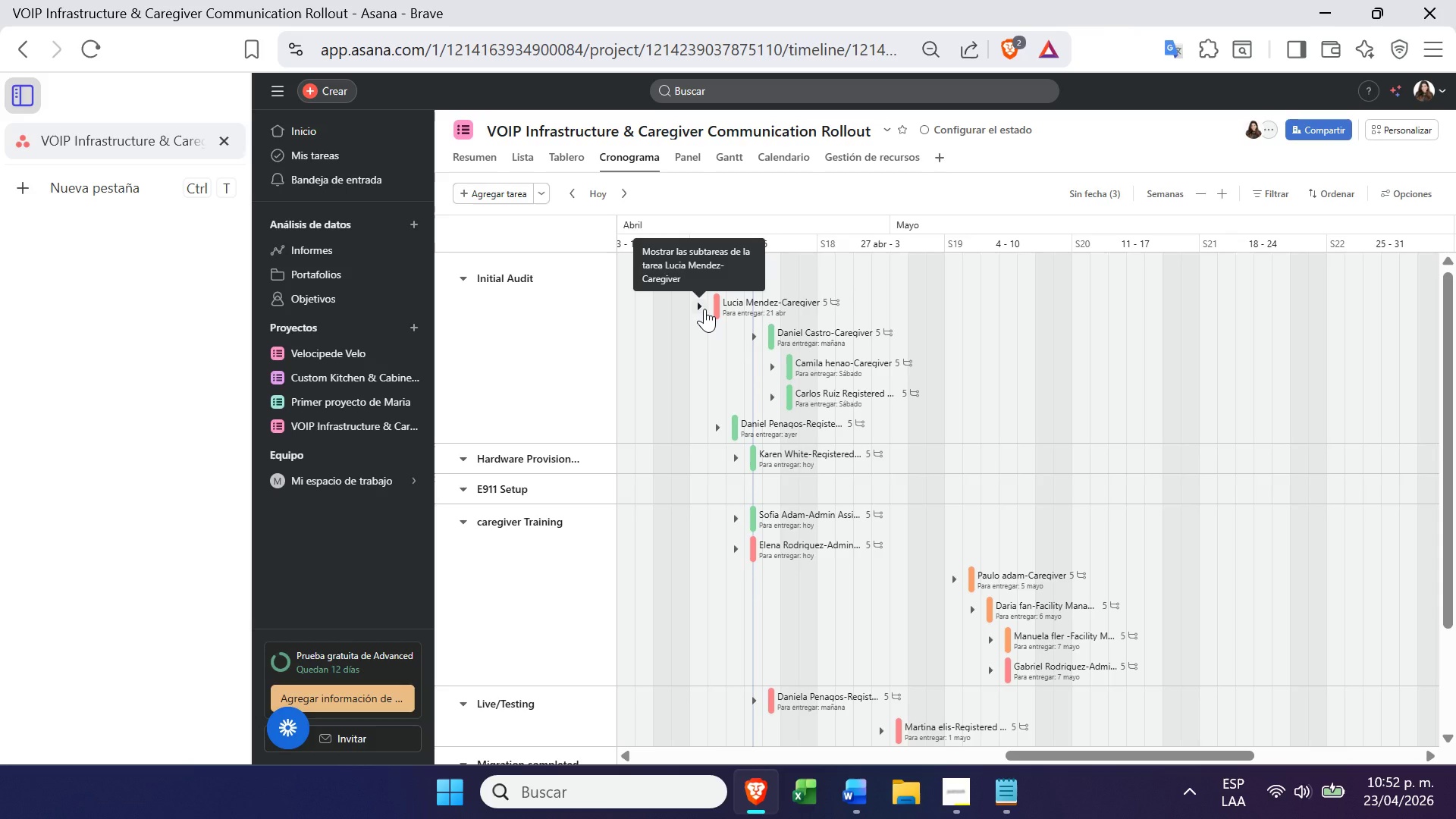 
wait(18.7)
 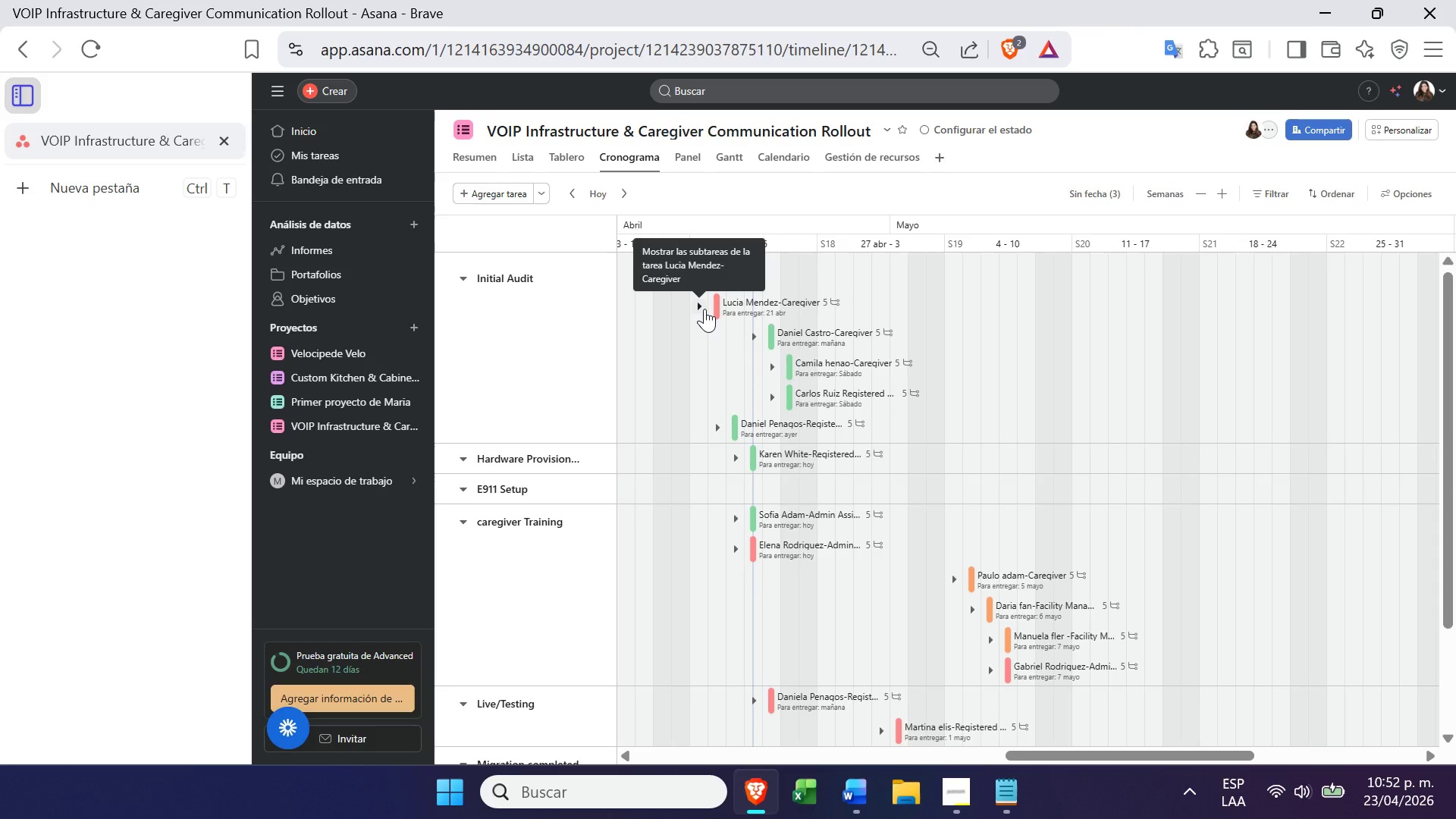 
left_click_drag(start_coordinate=[836, 337], to_coordinate=[930, 336])
 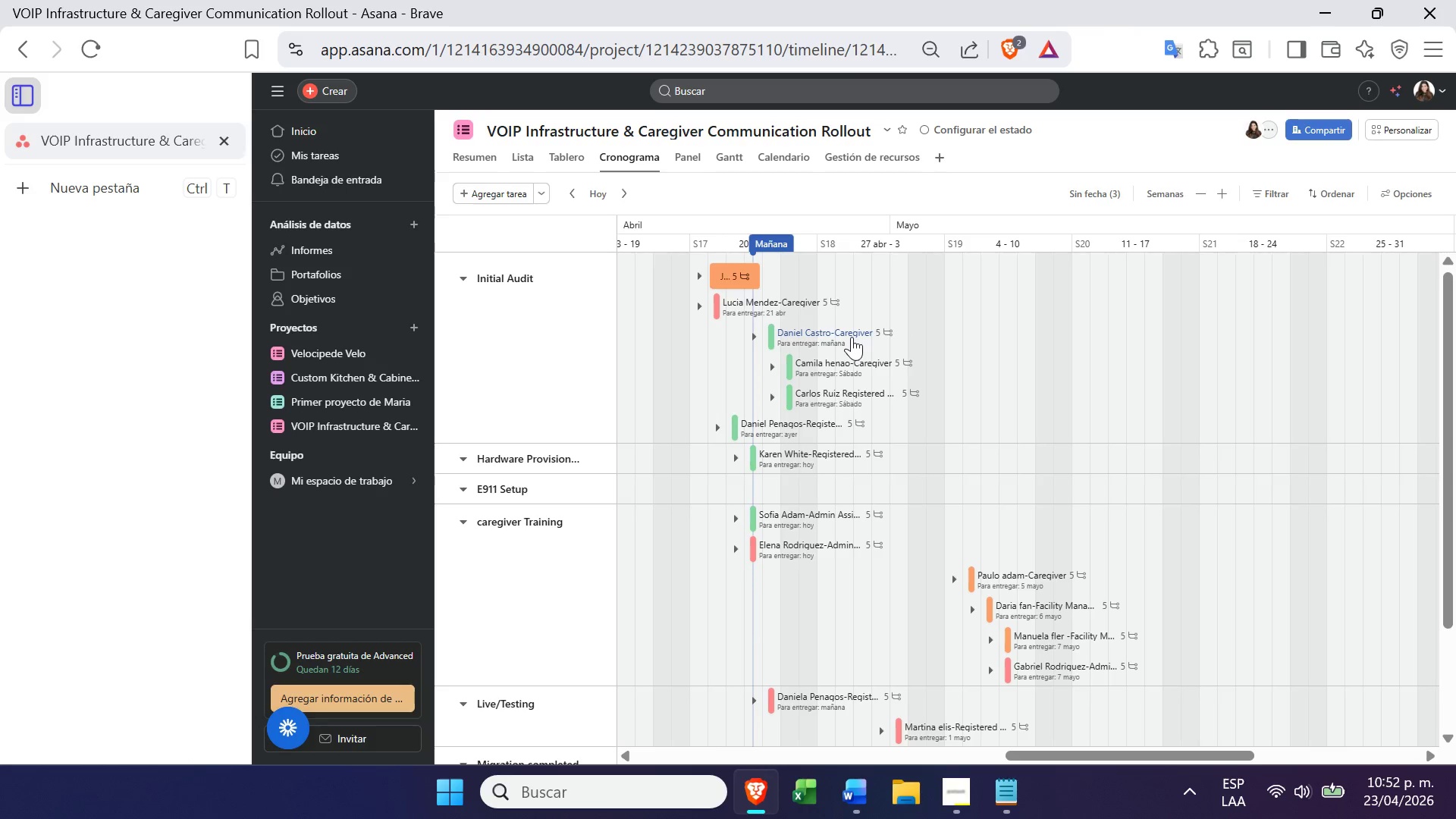 
left_click([852, 337])
 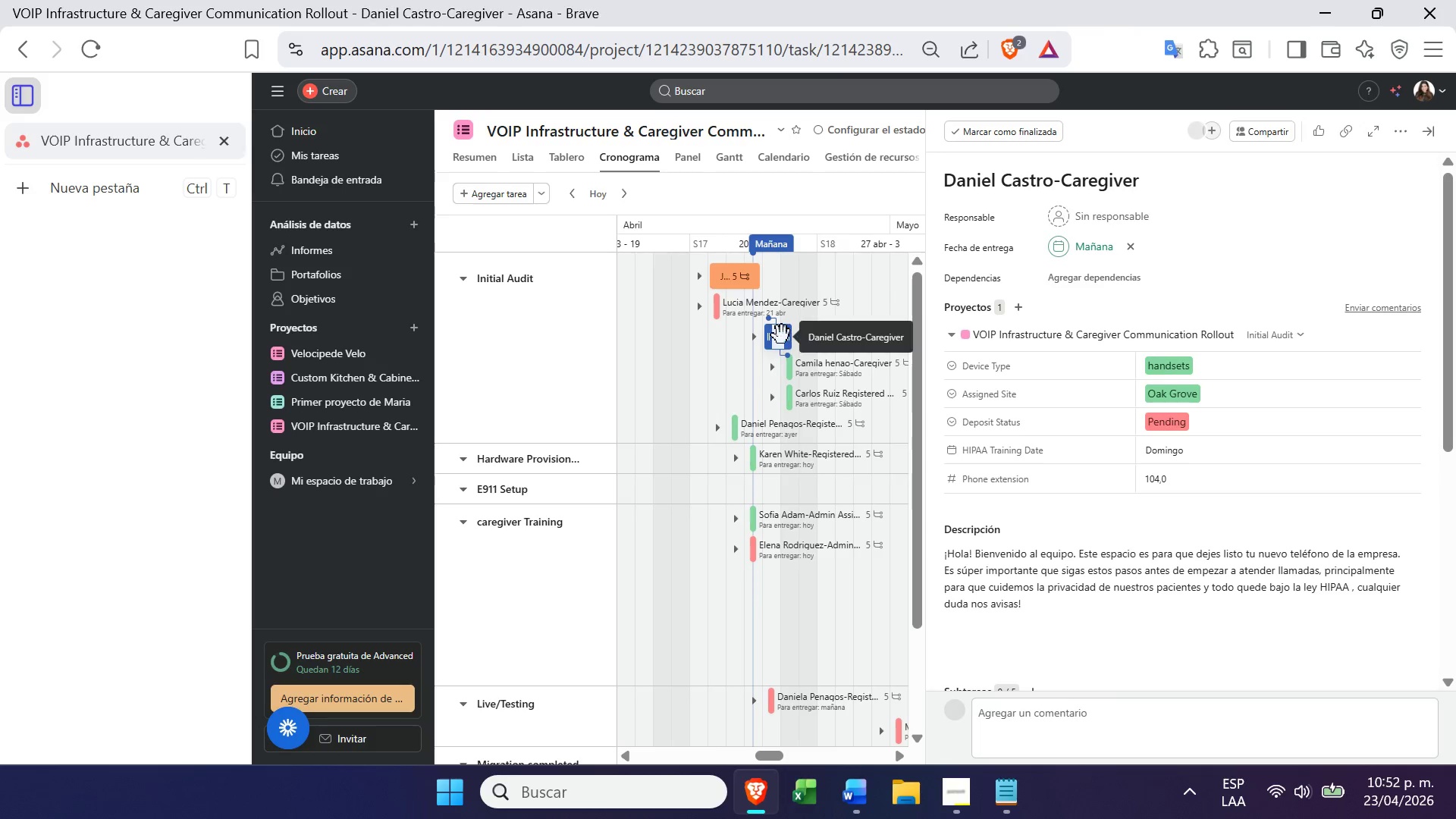 
left_click_drag(start_coordinate=[782, 335], to_coordinate=[857, 331])
 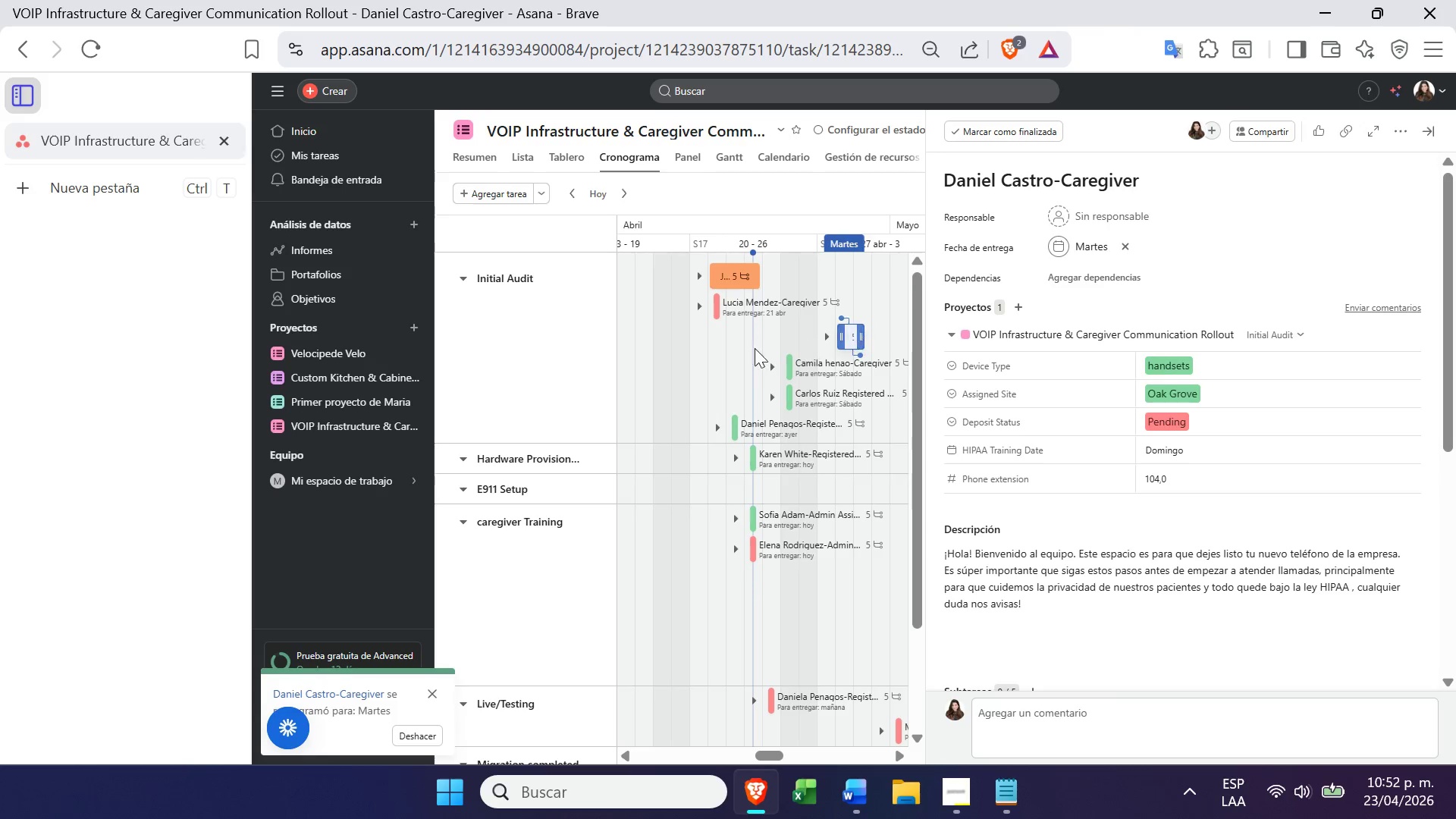 
left_click([701, 340])
 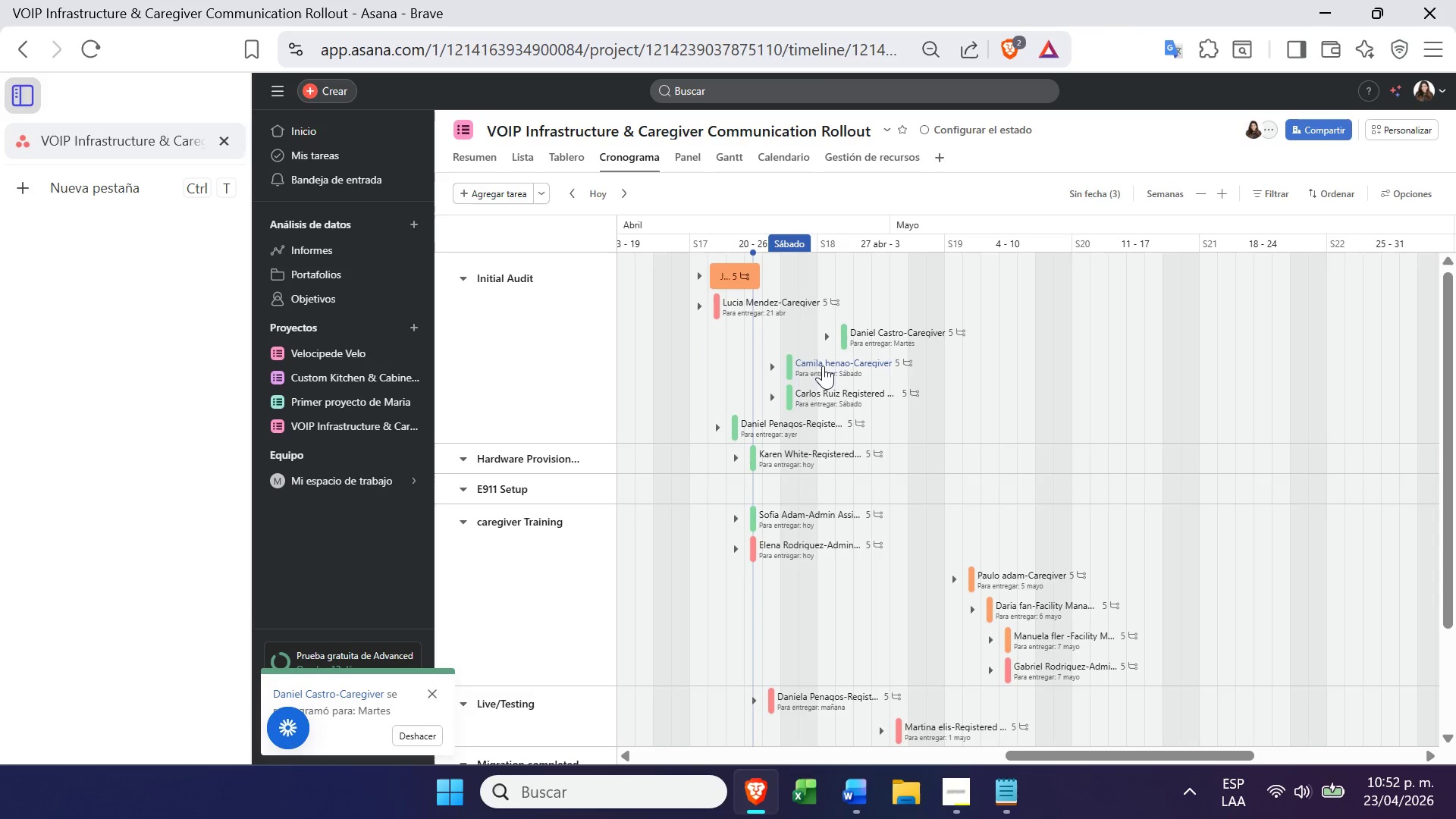 
left_click_drag(start_coordinate=[827, 367], to_coordinate=[814, 366])
 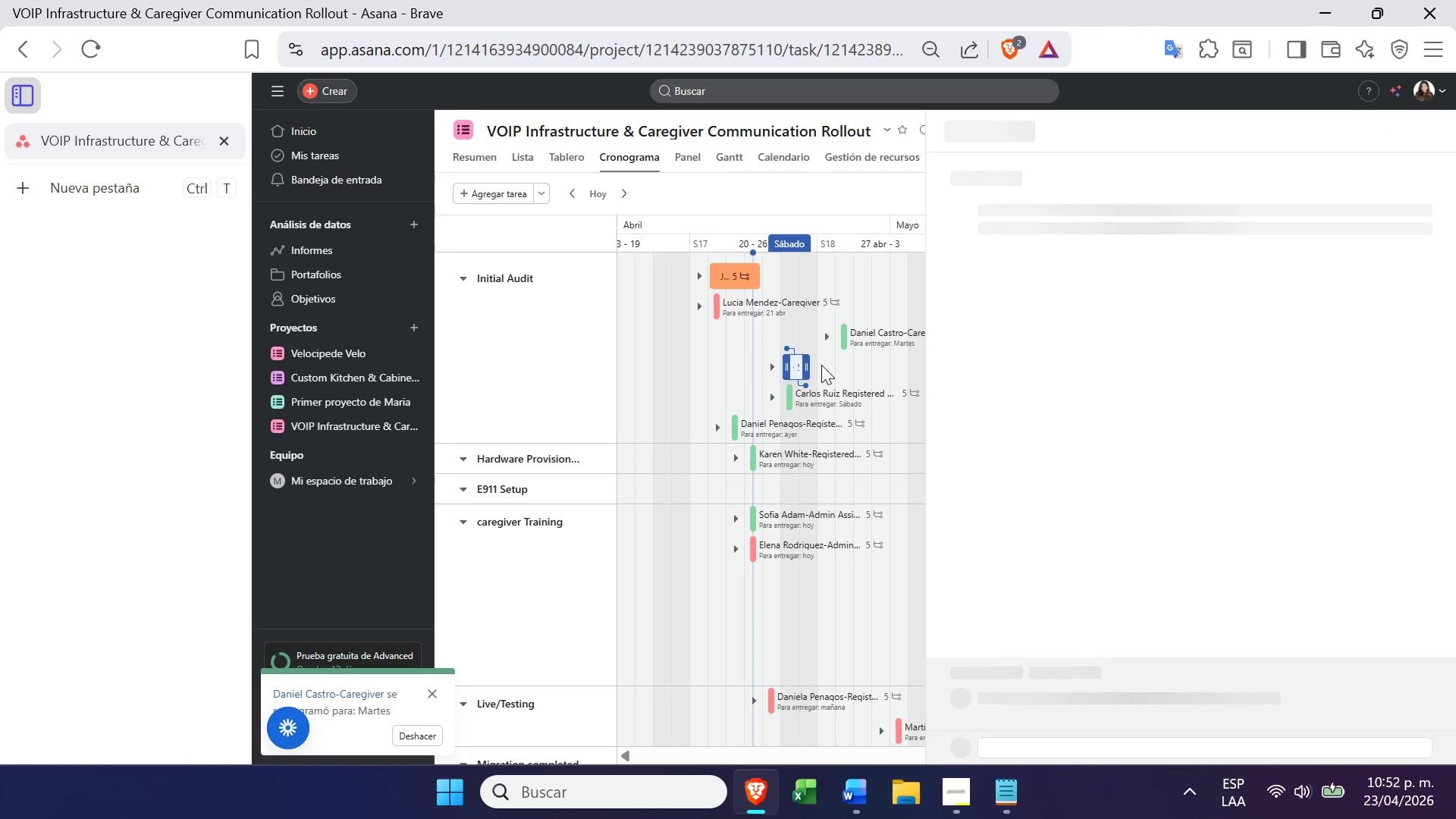 
left_click([830, 366])
 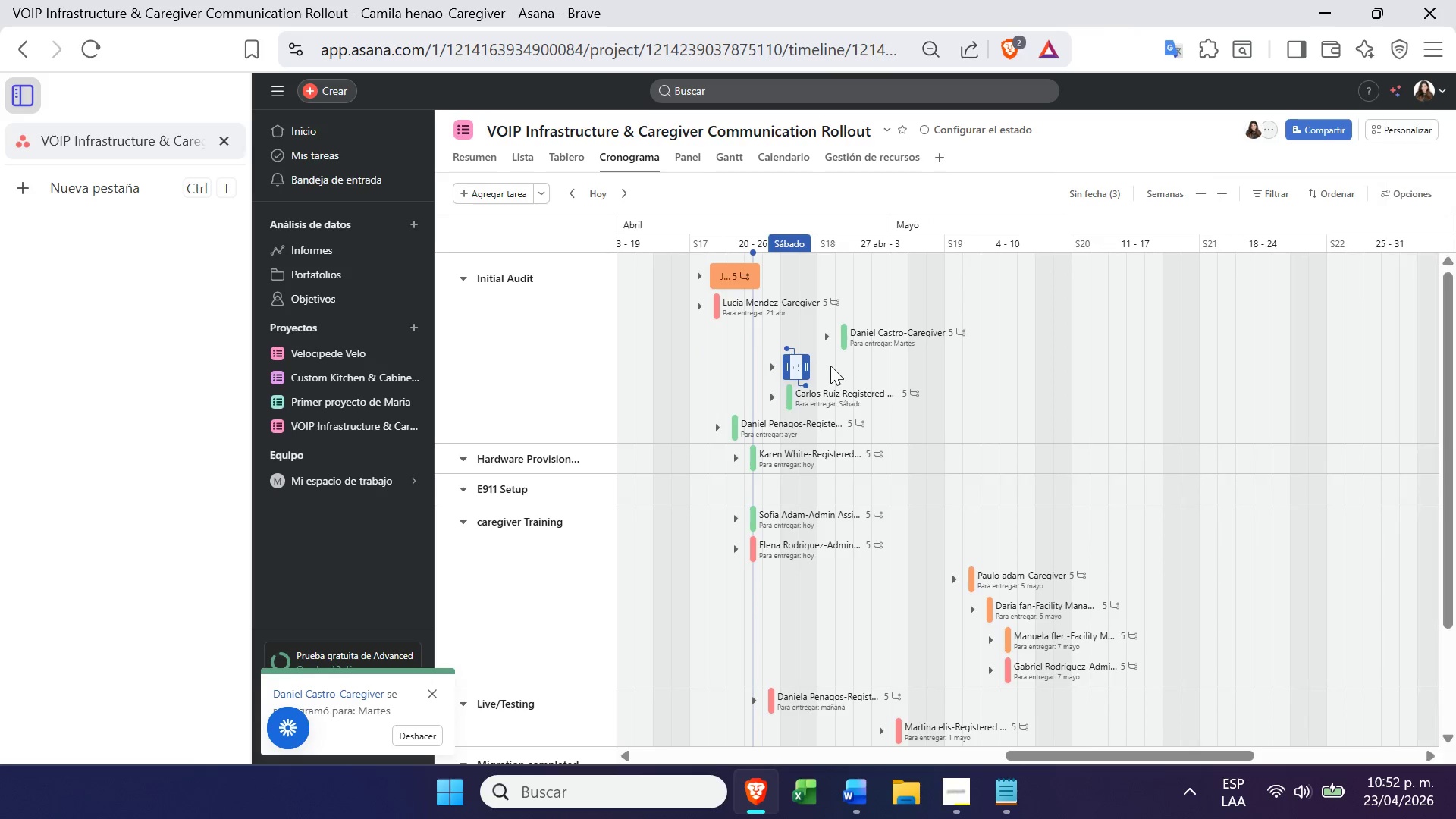 
left_click([892, 372])
 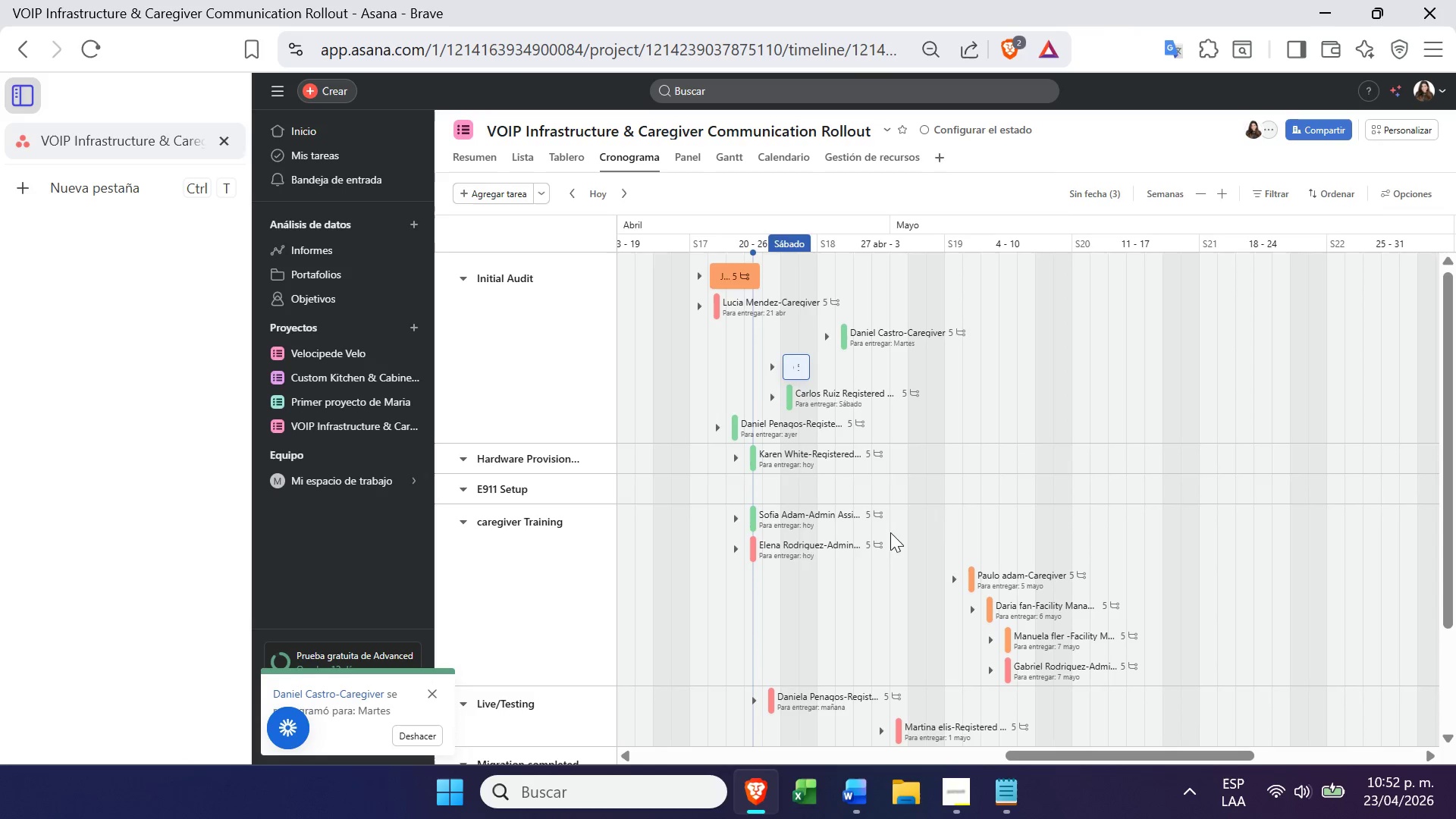 
left_click([793, 548])
 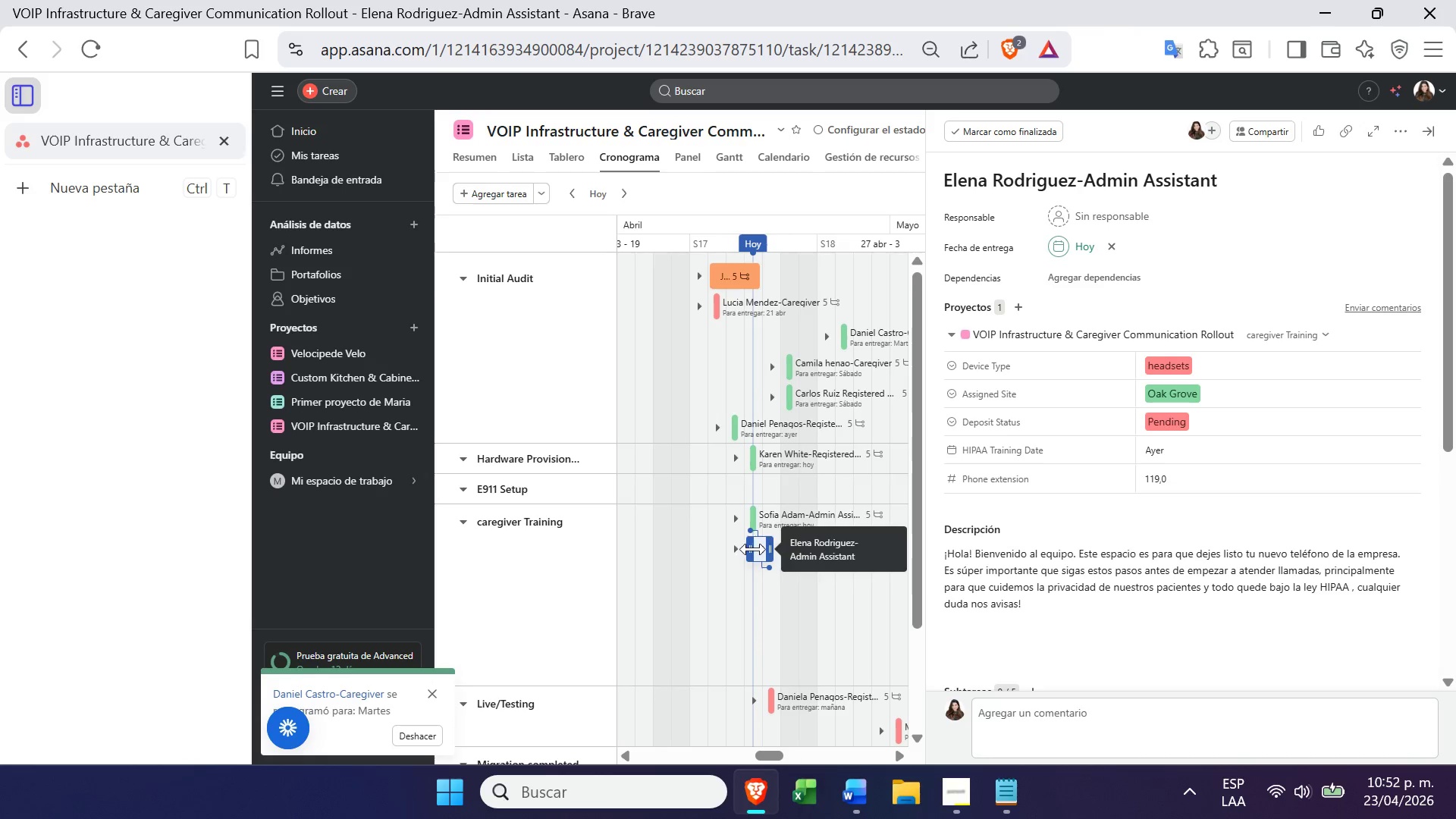 
left_click_drag(start_coordinate=[759, 550], to_coordinate=[802, 550])
 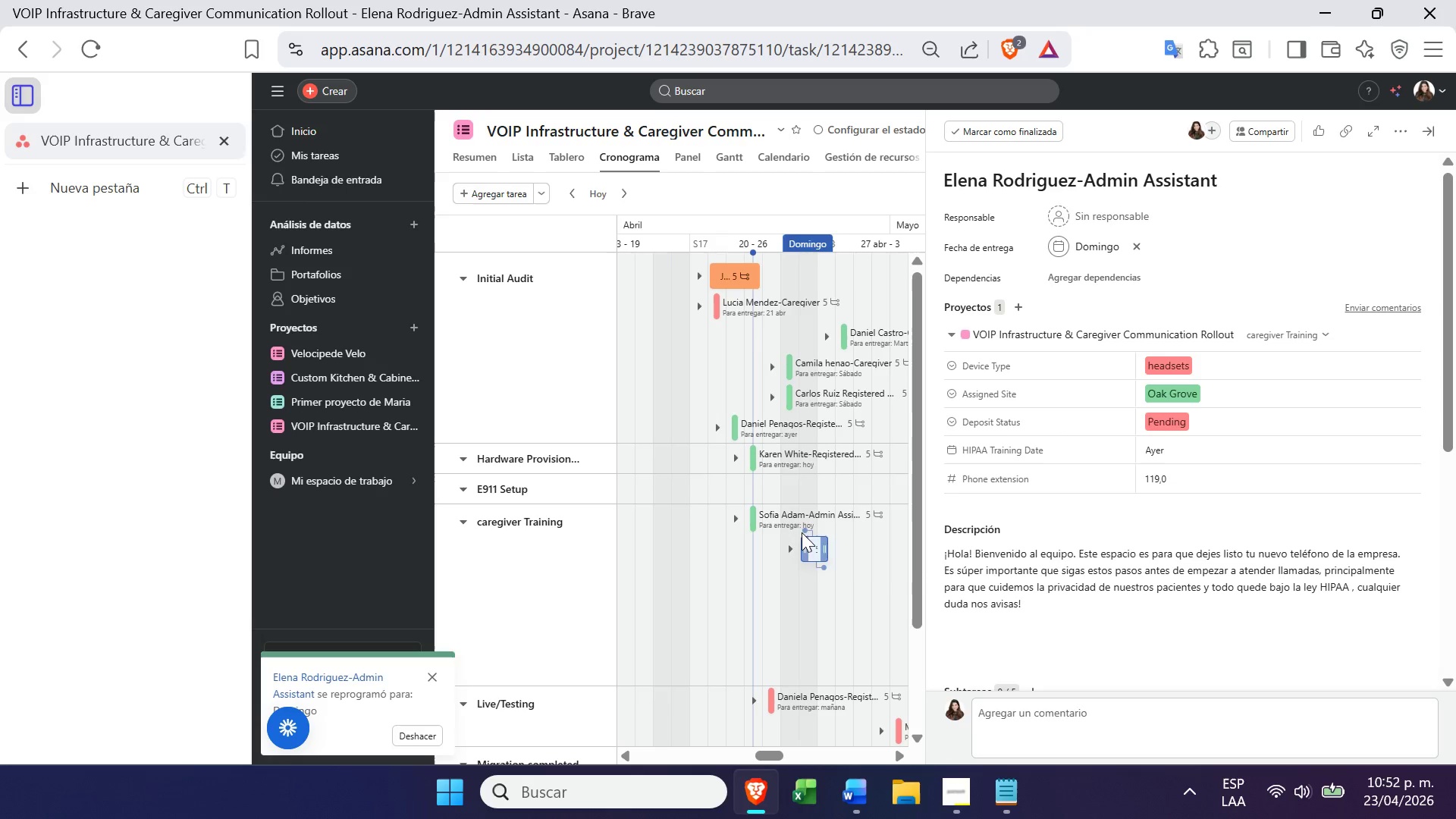 
left_click_drag(start_coordinate=[802, 530], to_coordinate=[745, 522])
 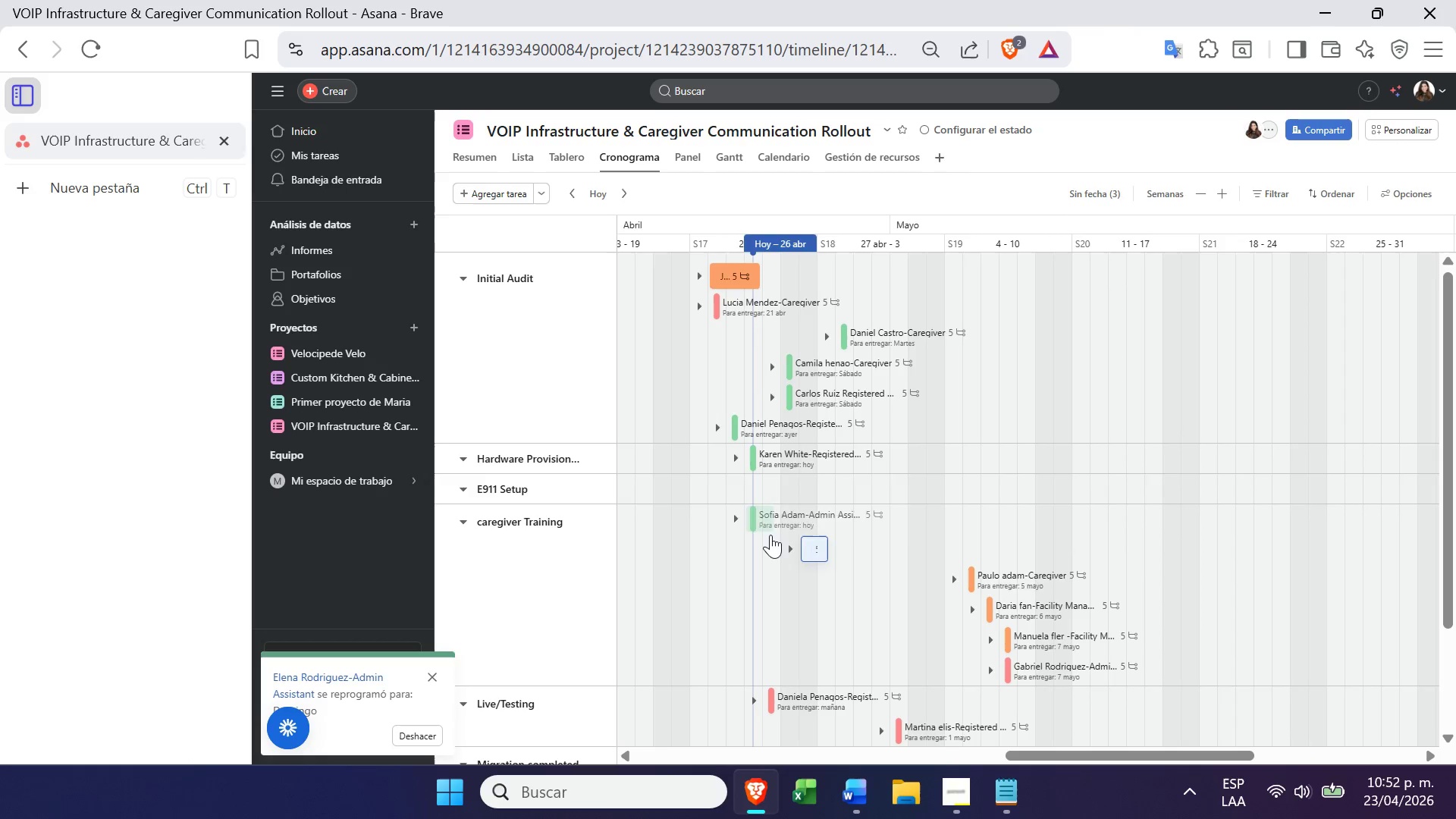 
left_click_drag(start_coordinate=[770, 534], to_coordinate=[805, 544])
 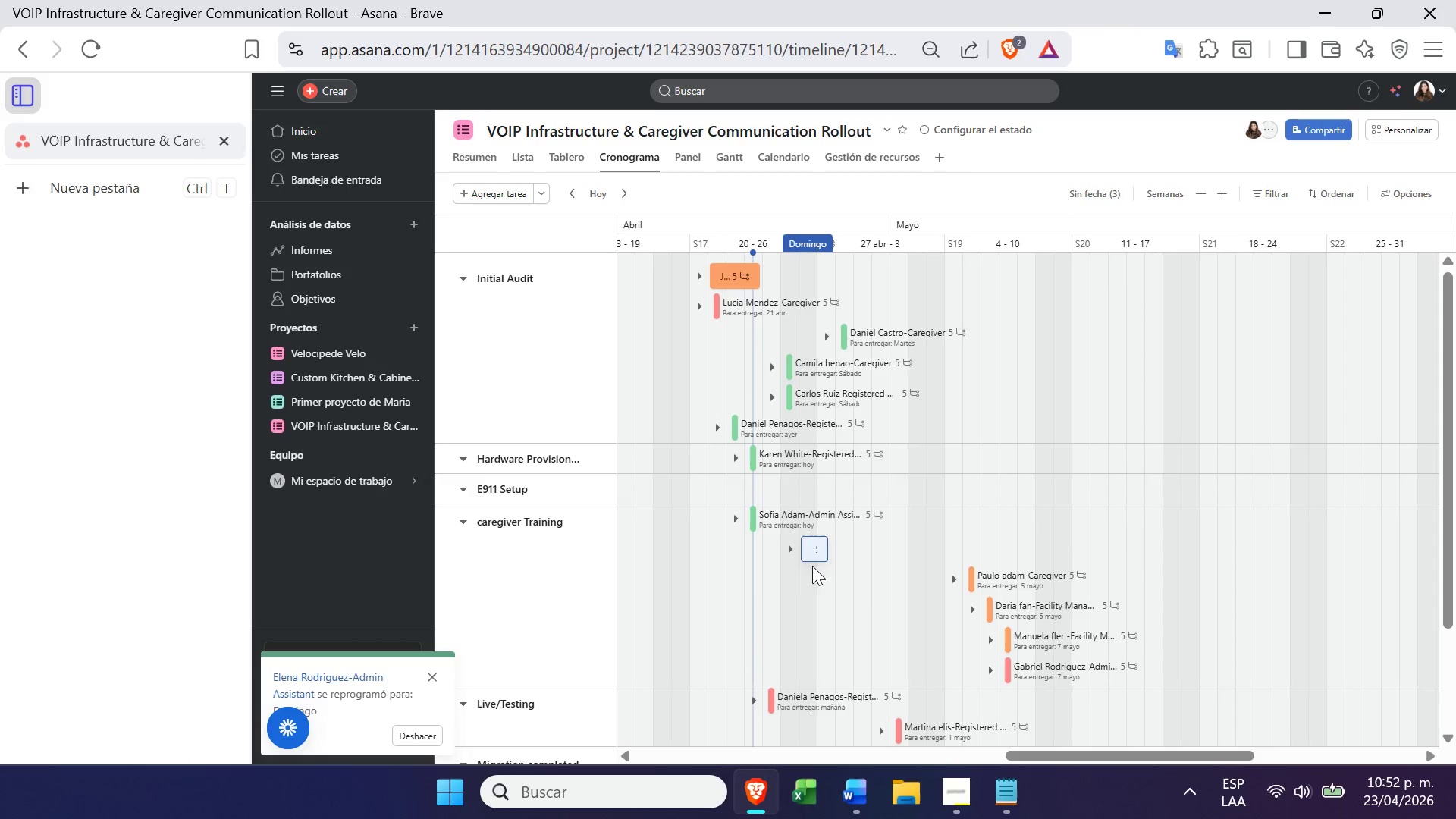 
left_click([885, 608])
 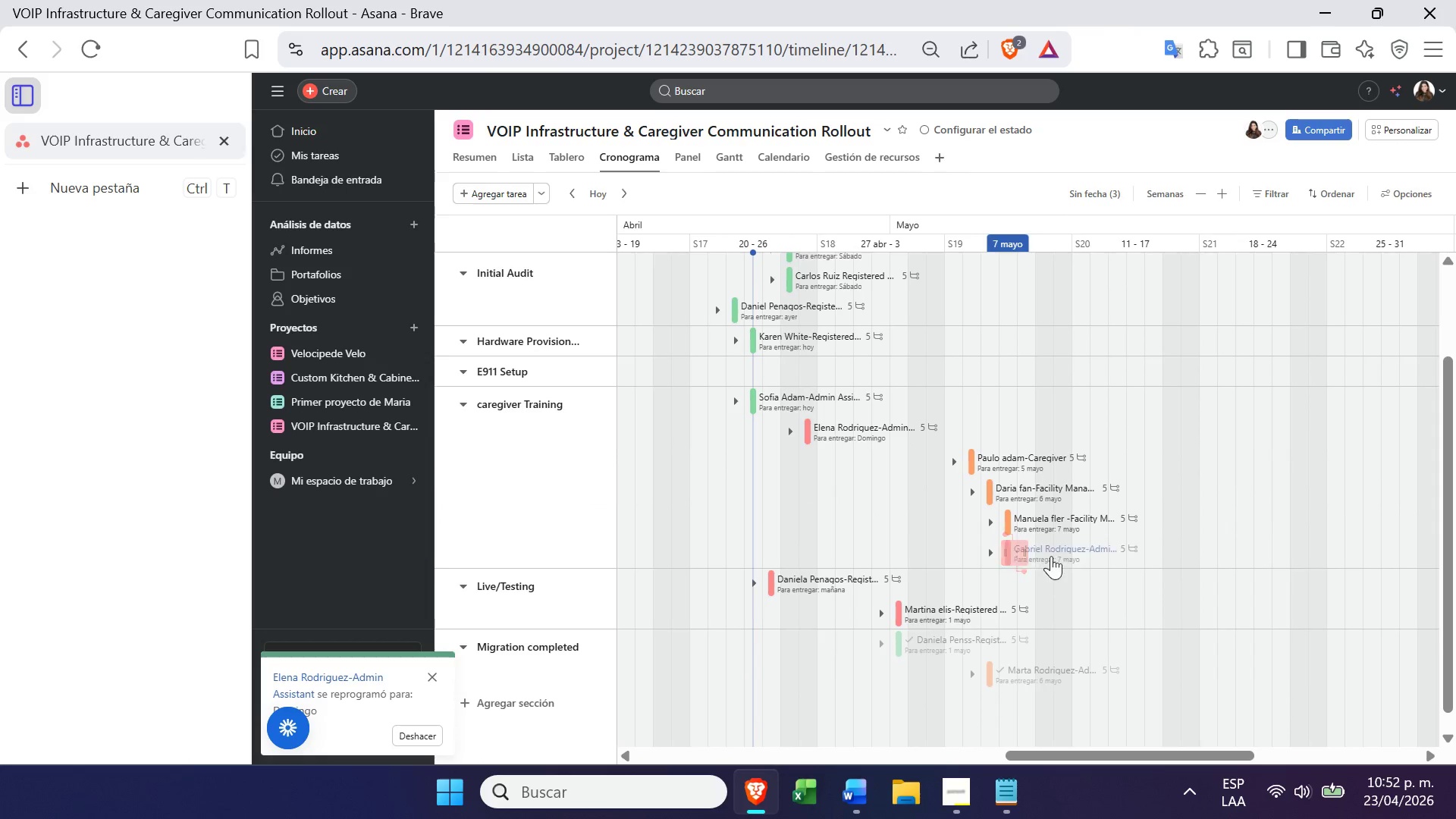 
left_click_drag(start_coordinate=[1043, 550], to_coordinate=[1109, 555])
 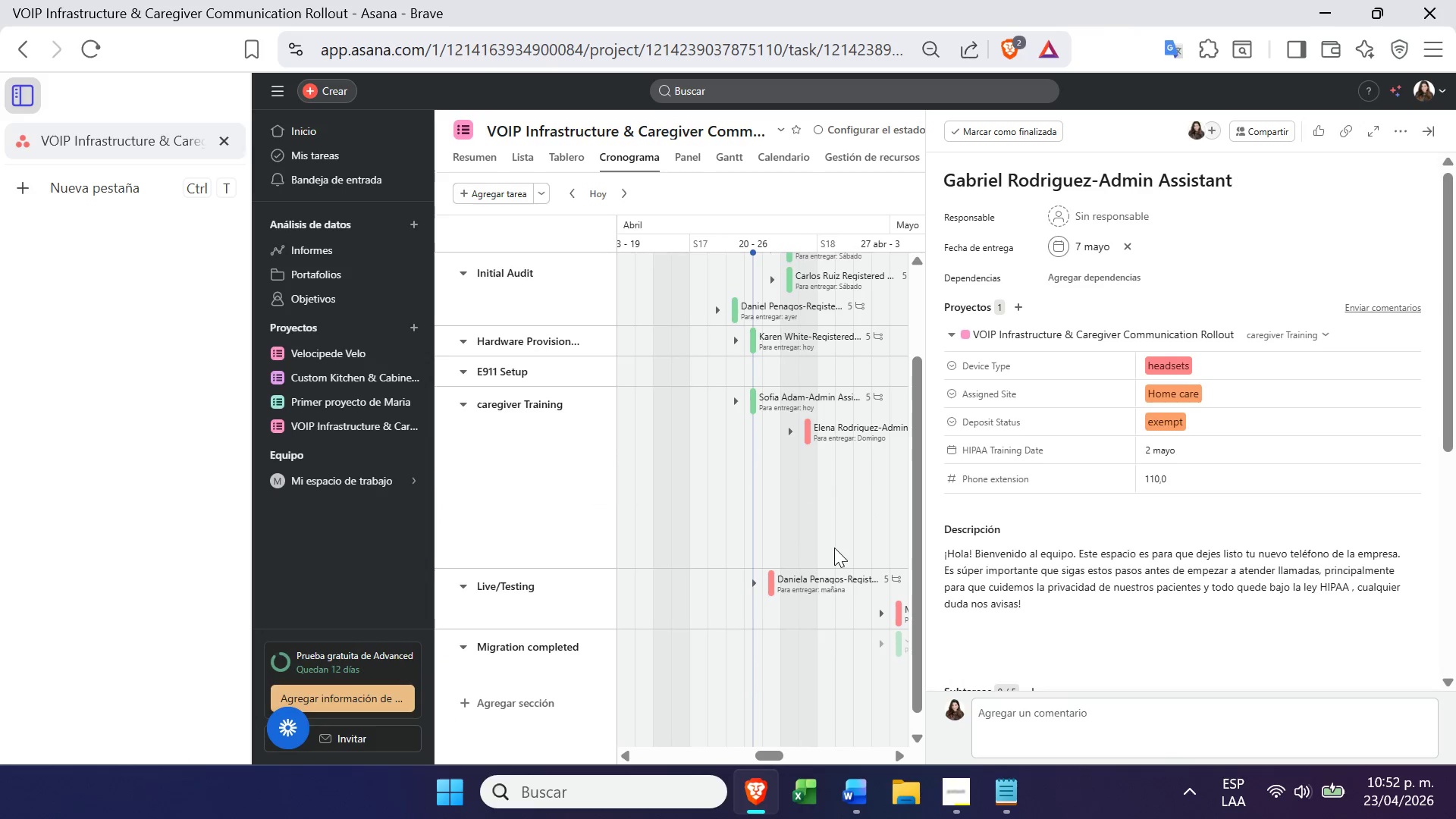 
left_click([834, 548])
 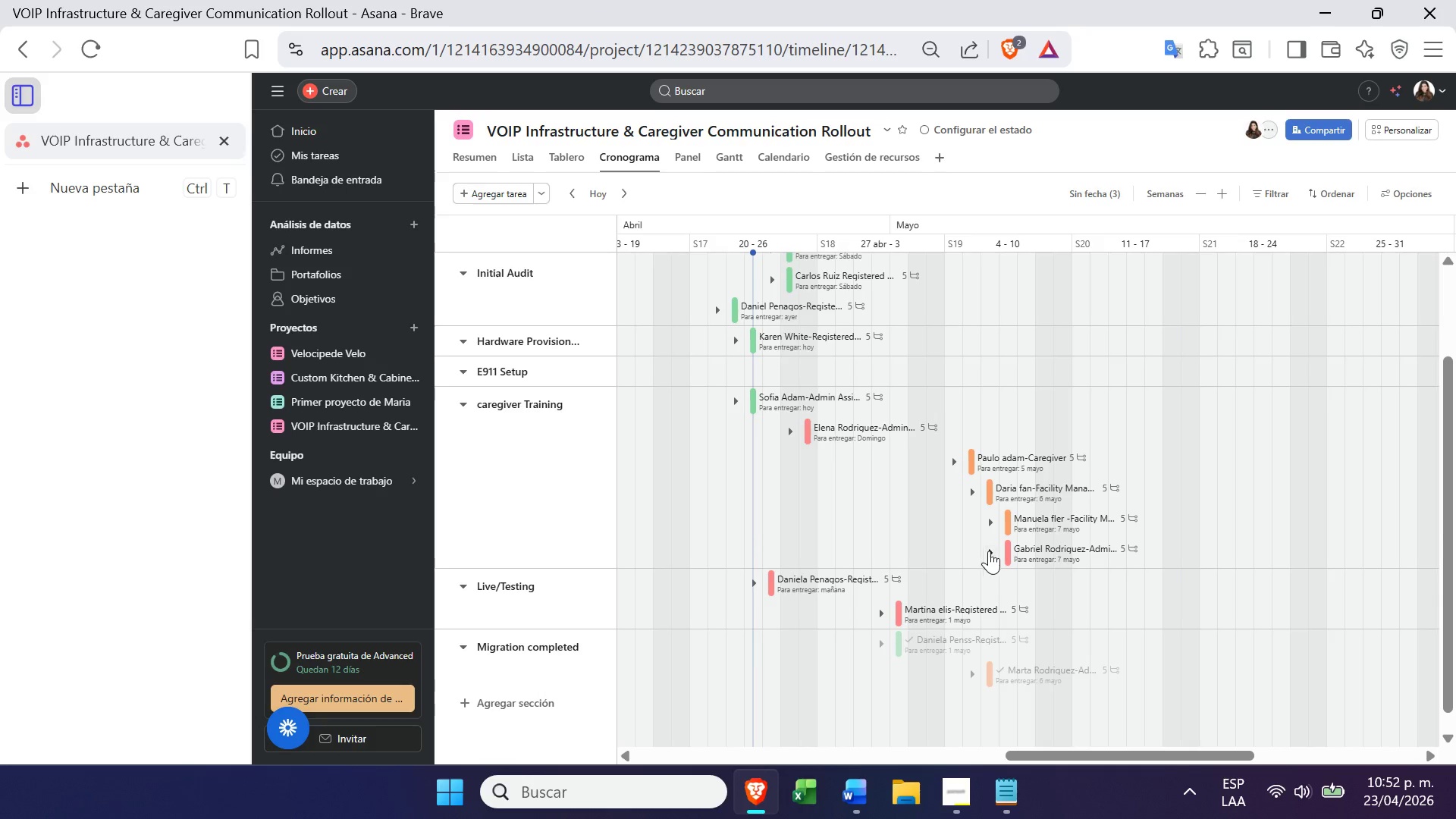 
left_click([1012, 555])
 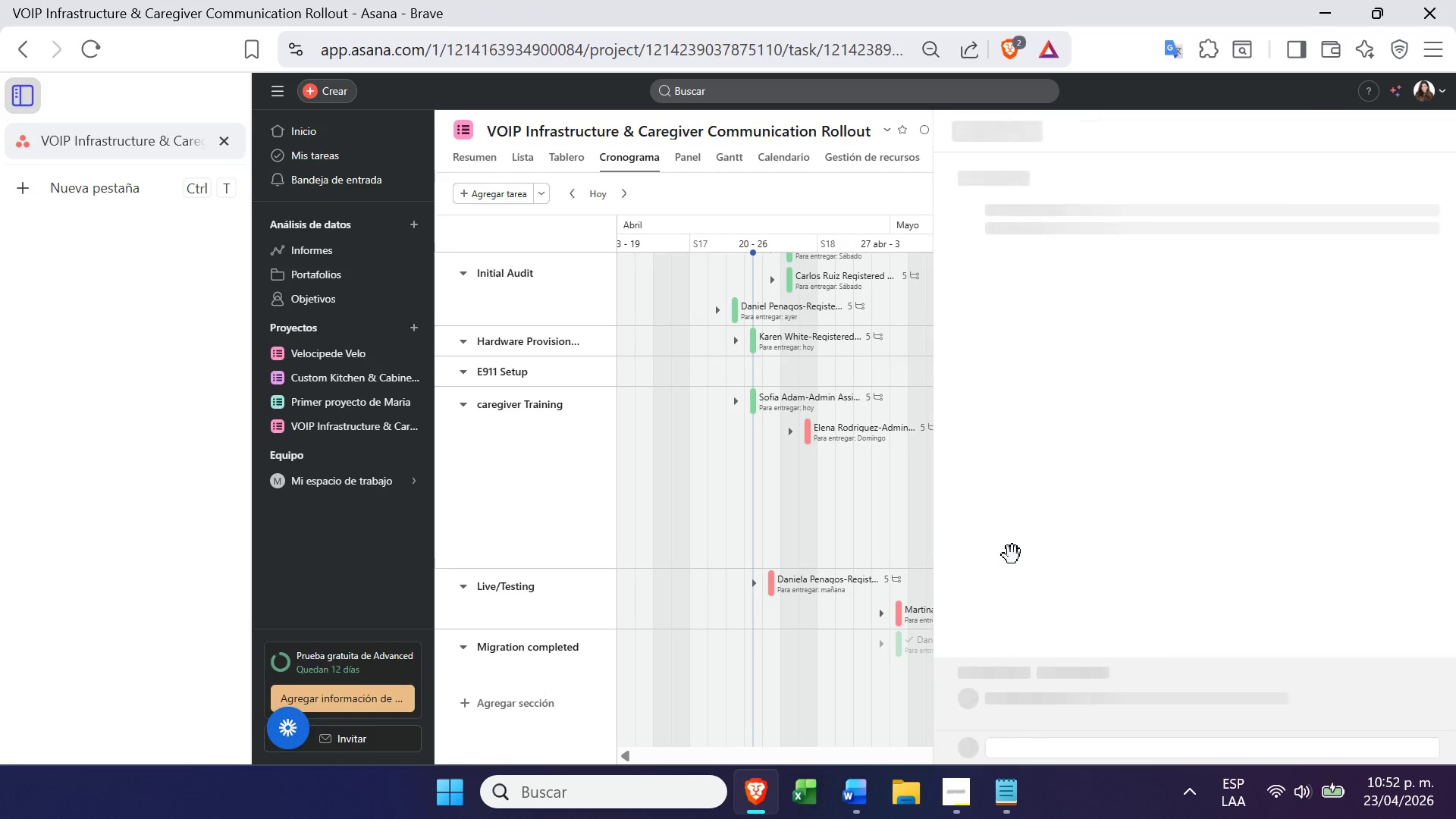 
left_click_drag(start_coordinate=[1012, 555], to_coordinate=[1048, 555])
 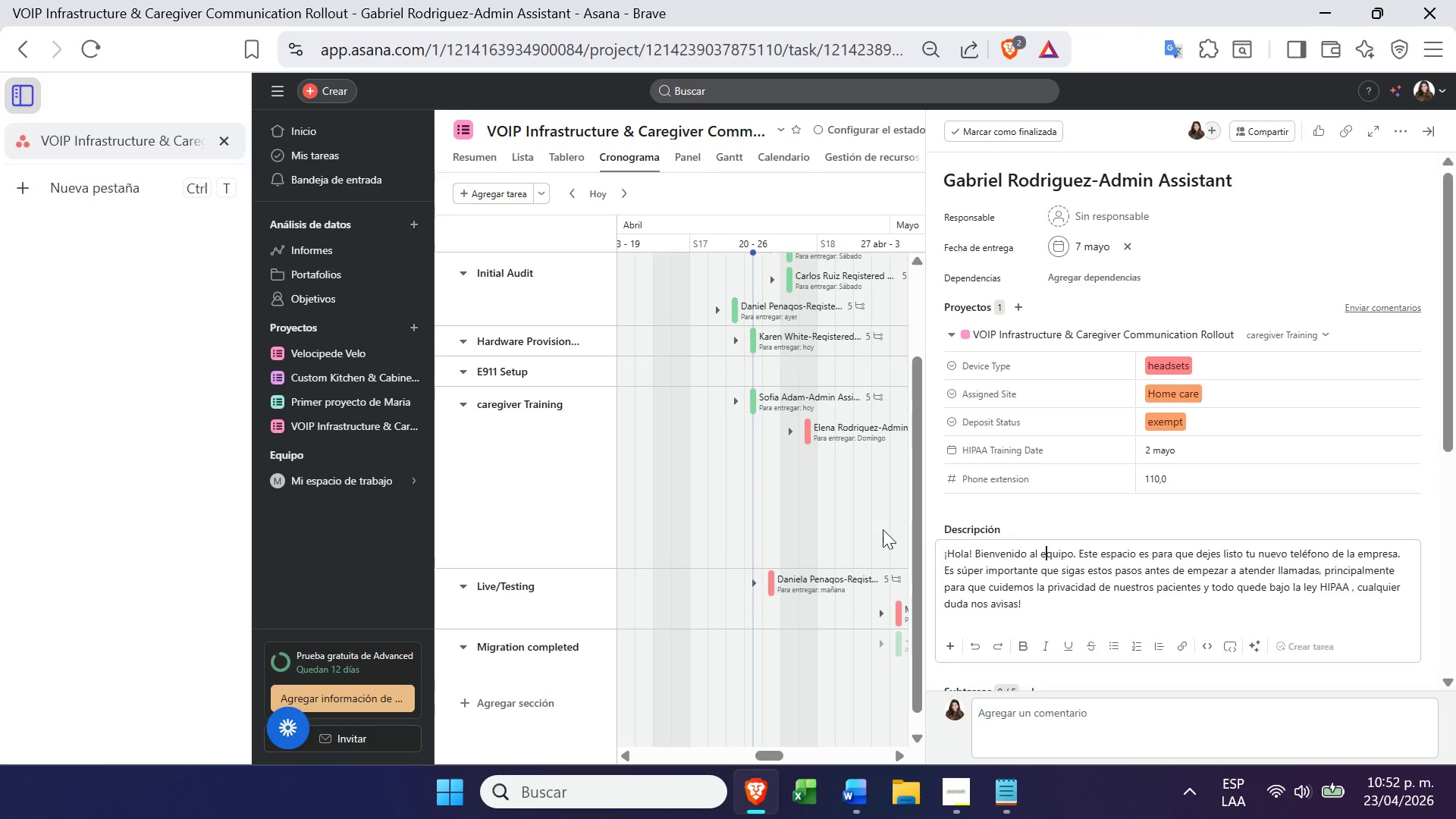 
left_click([880, 532])
 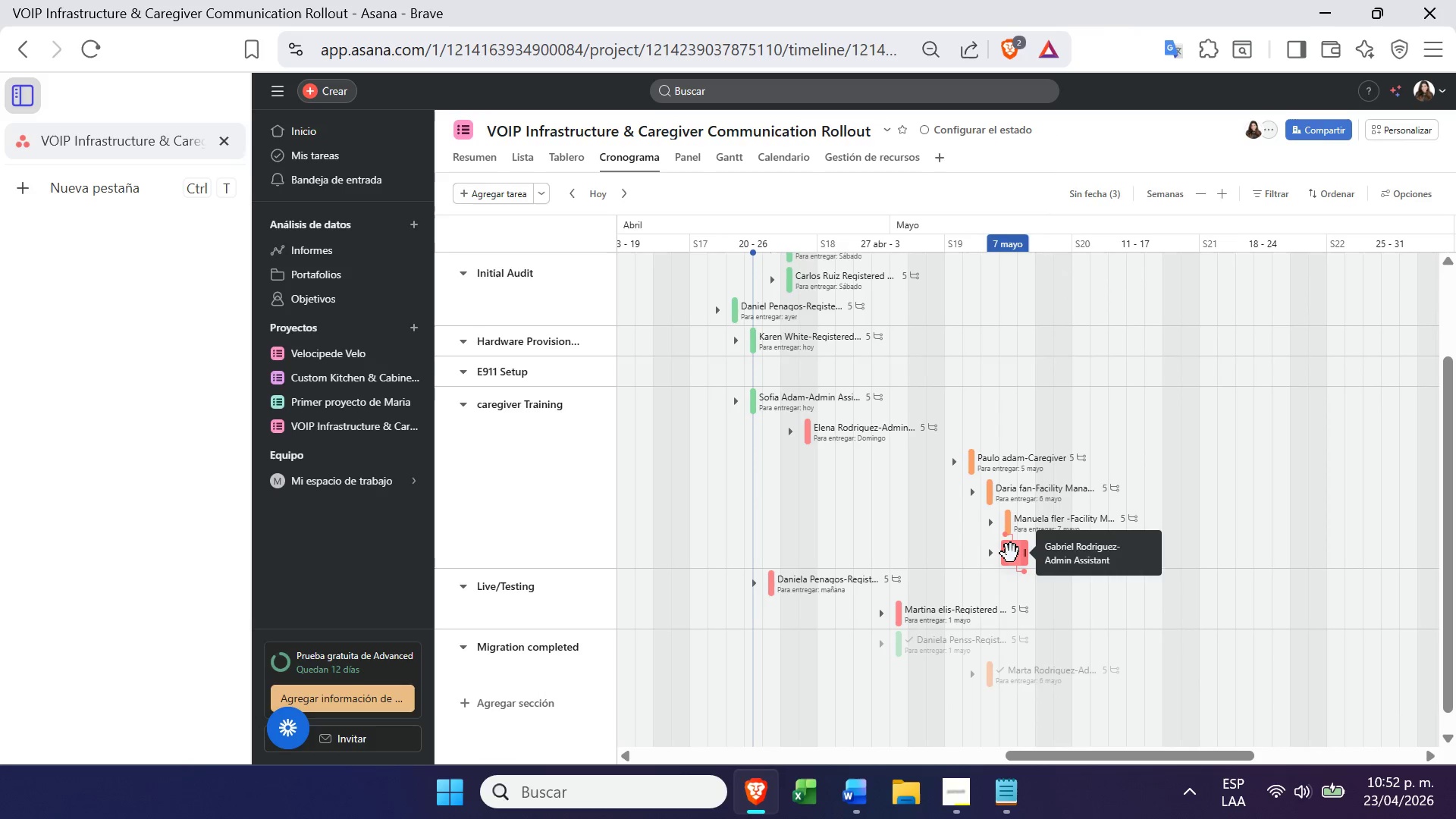 
left_click_drag(start_coordinate=[1011, 554], to_coordinate=[1040, 554])
 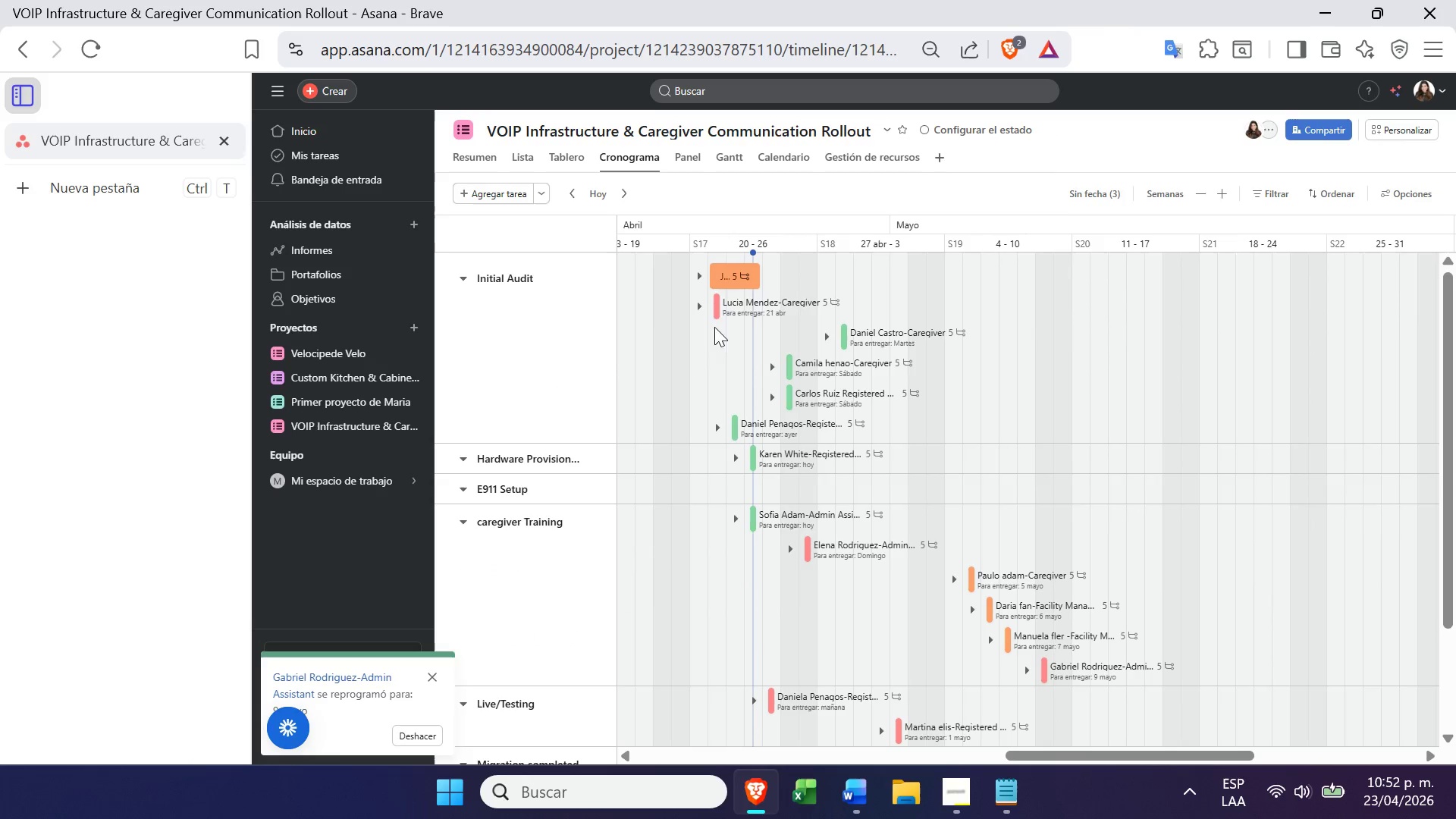 
wait(6.38)
 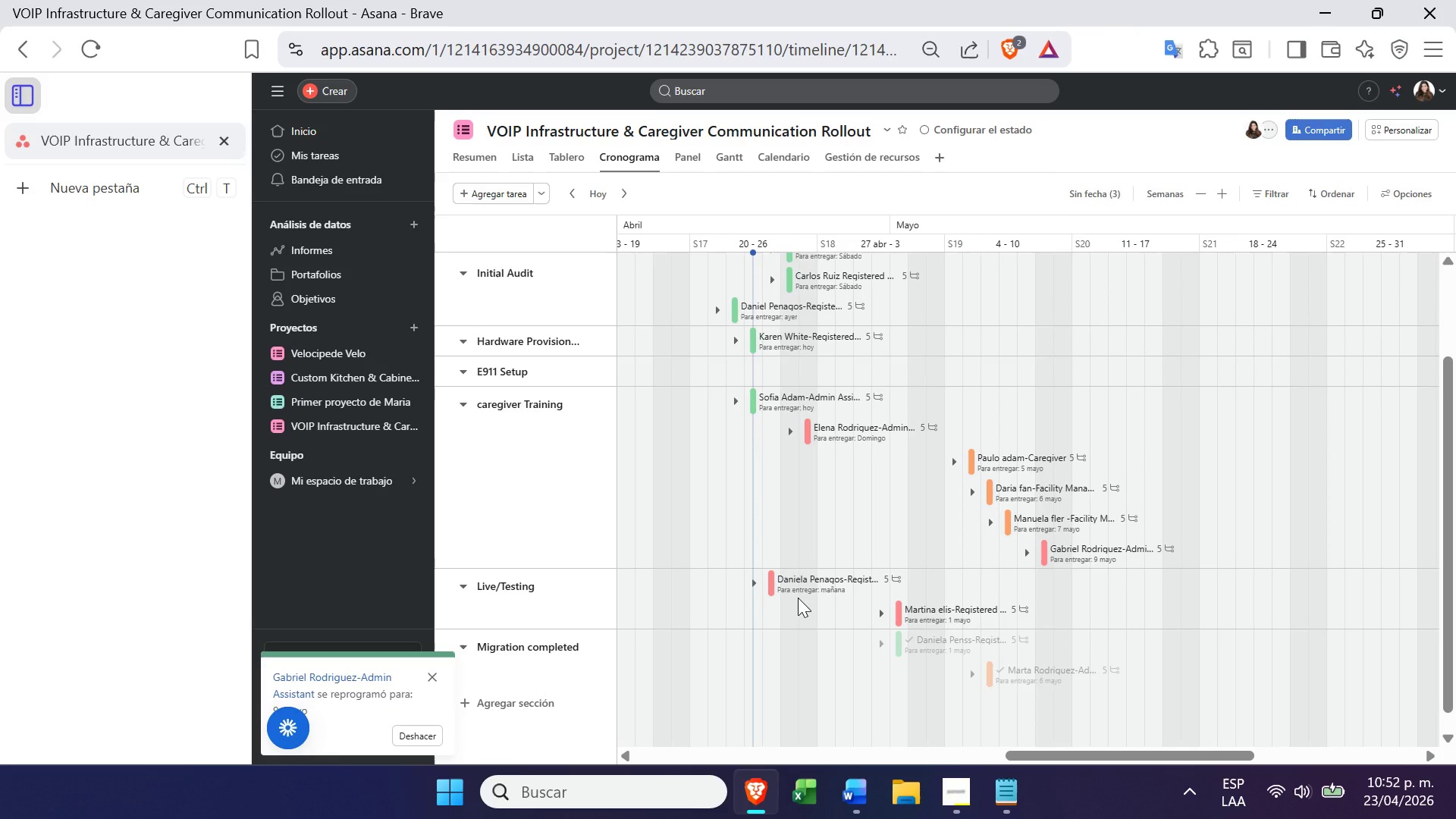 
left_click([747, 280])
 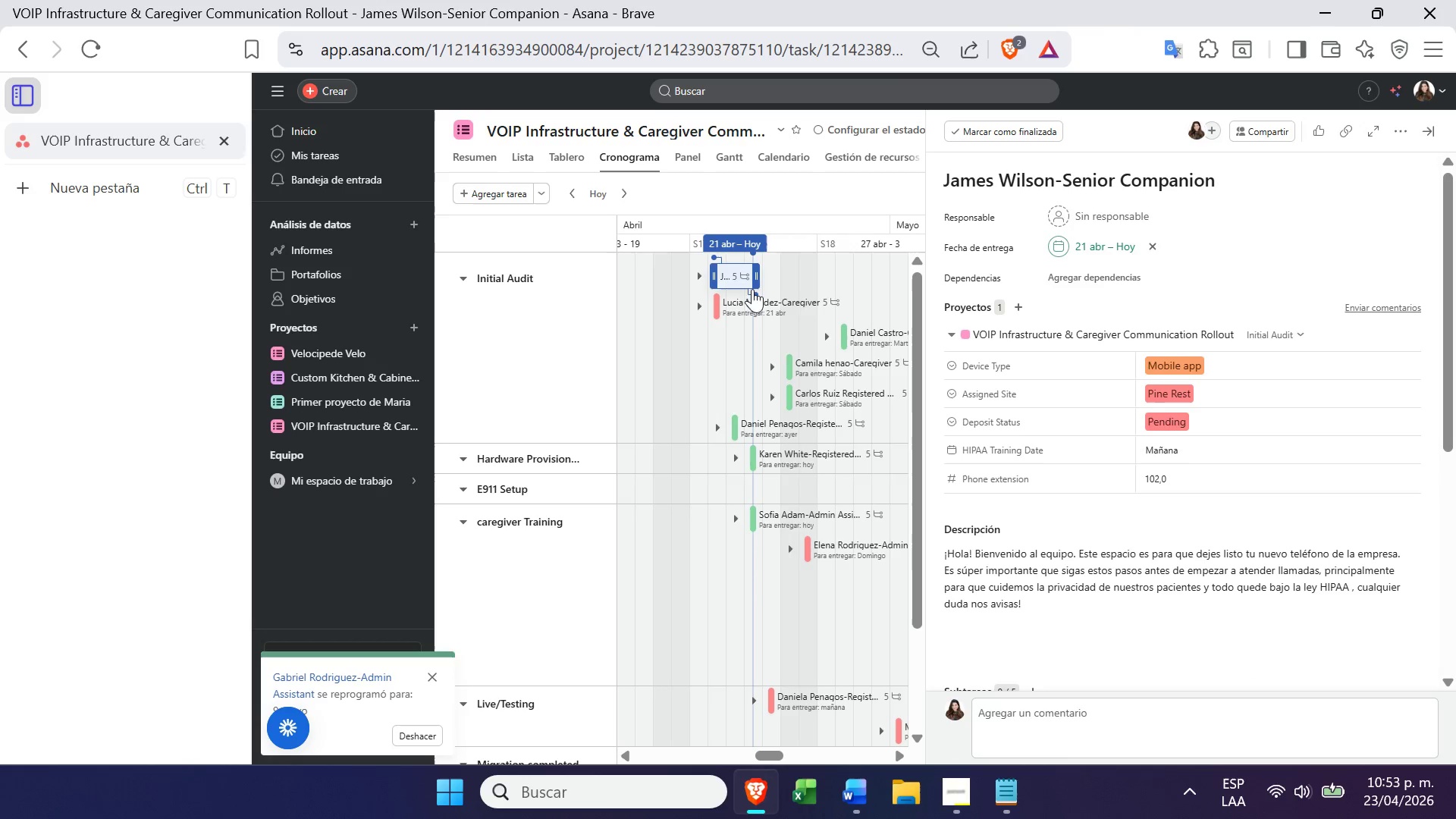 
left_click([753, 290])
 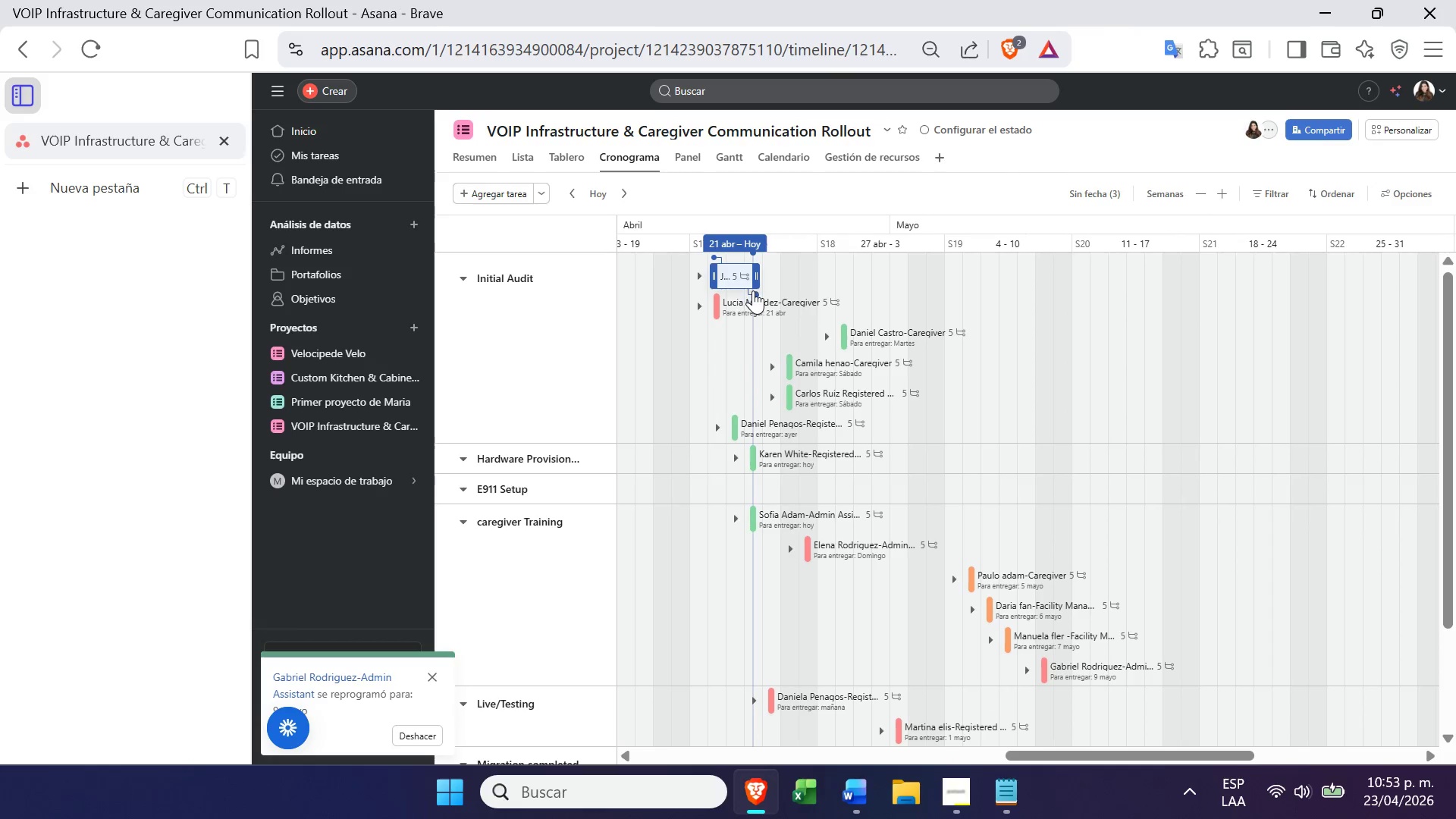 
left_click_drag(start_coordinate=[754, 290], to_coordinate=[758, 300])
 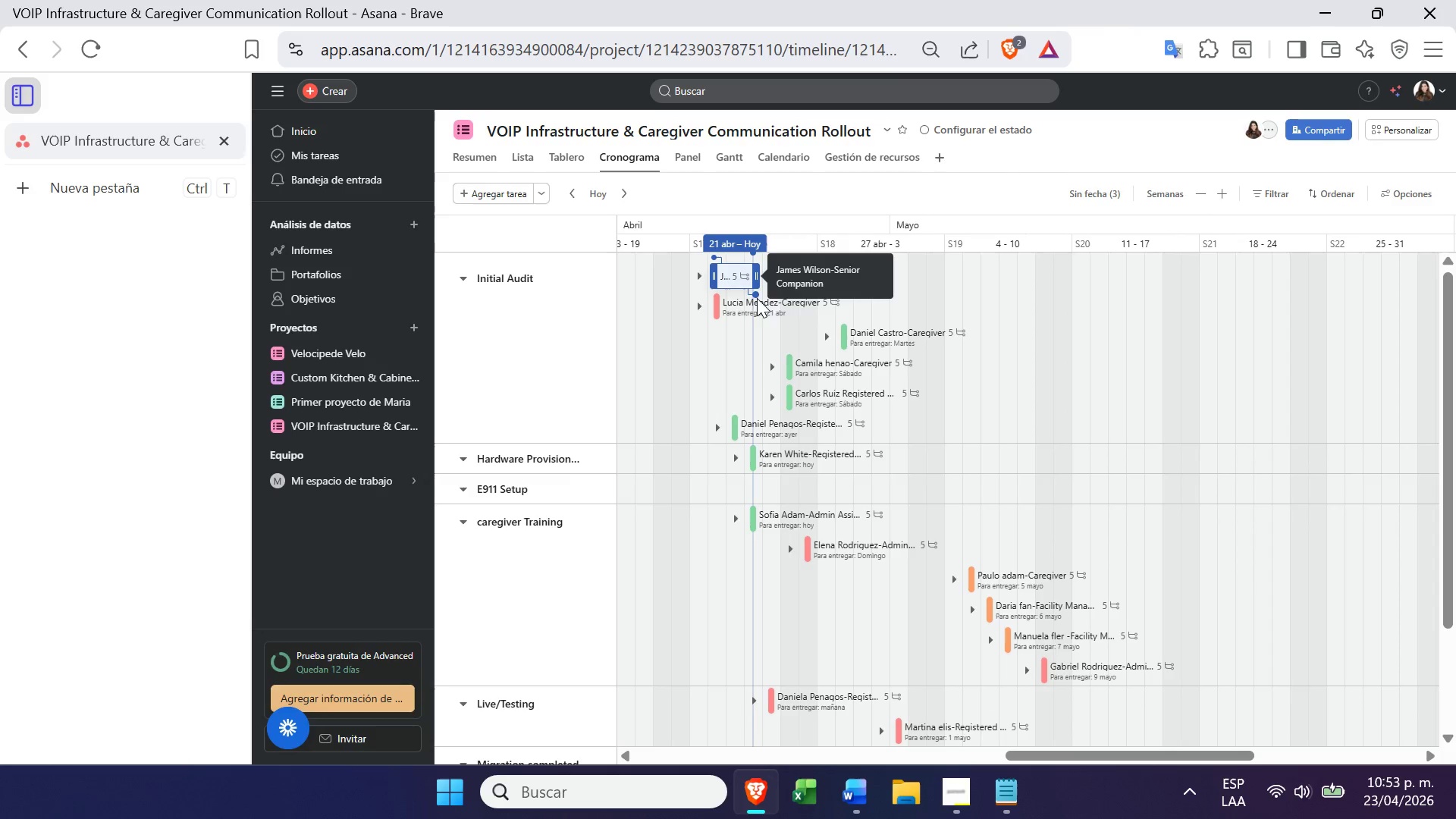 
left_click_drag(start_coordinate=[757, 293], to_coordinate=[713, 306])
 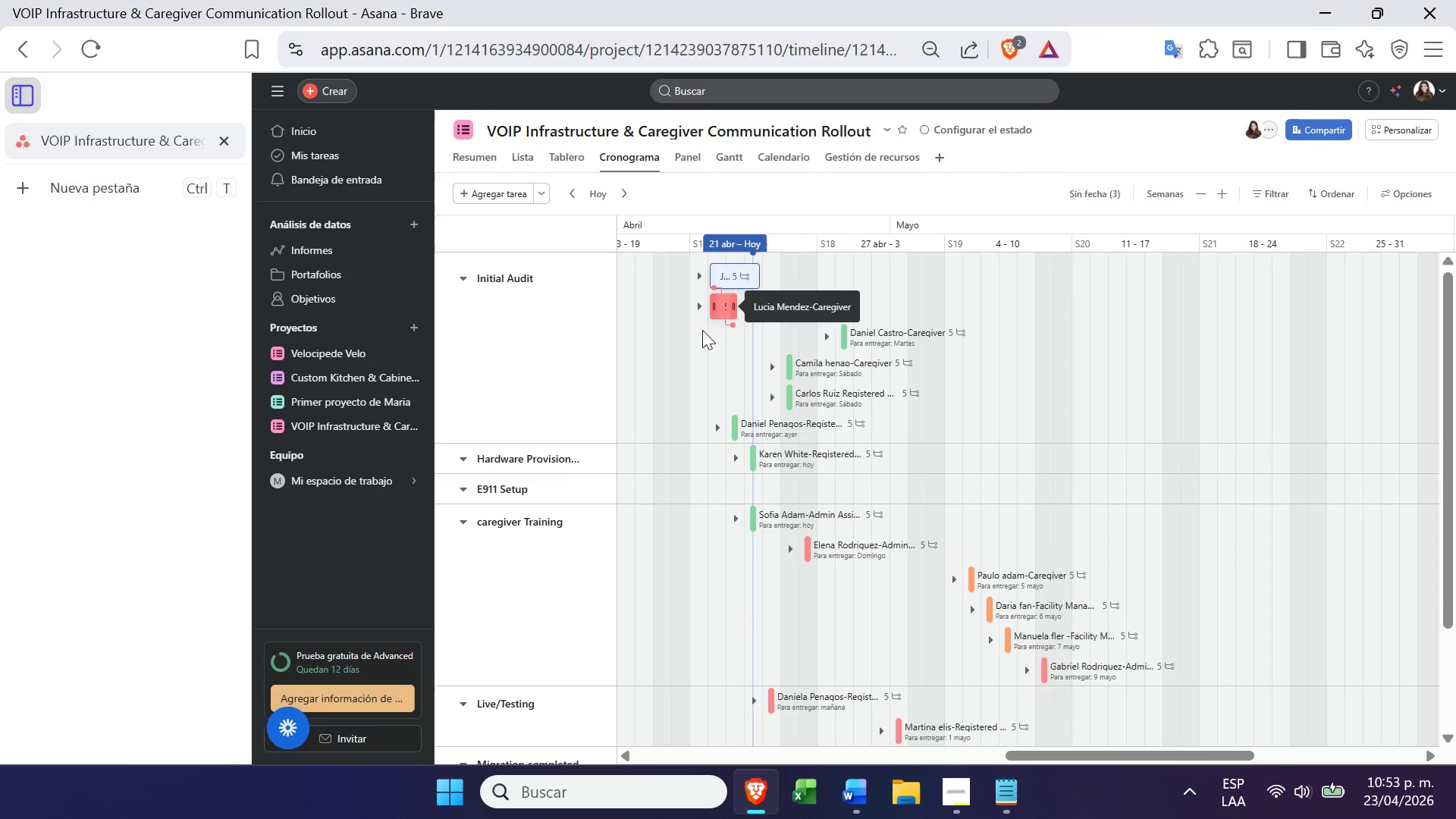 
left_click([698, 338])
 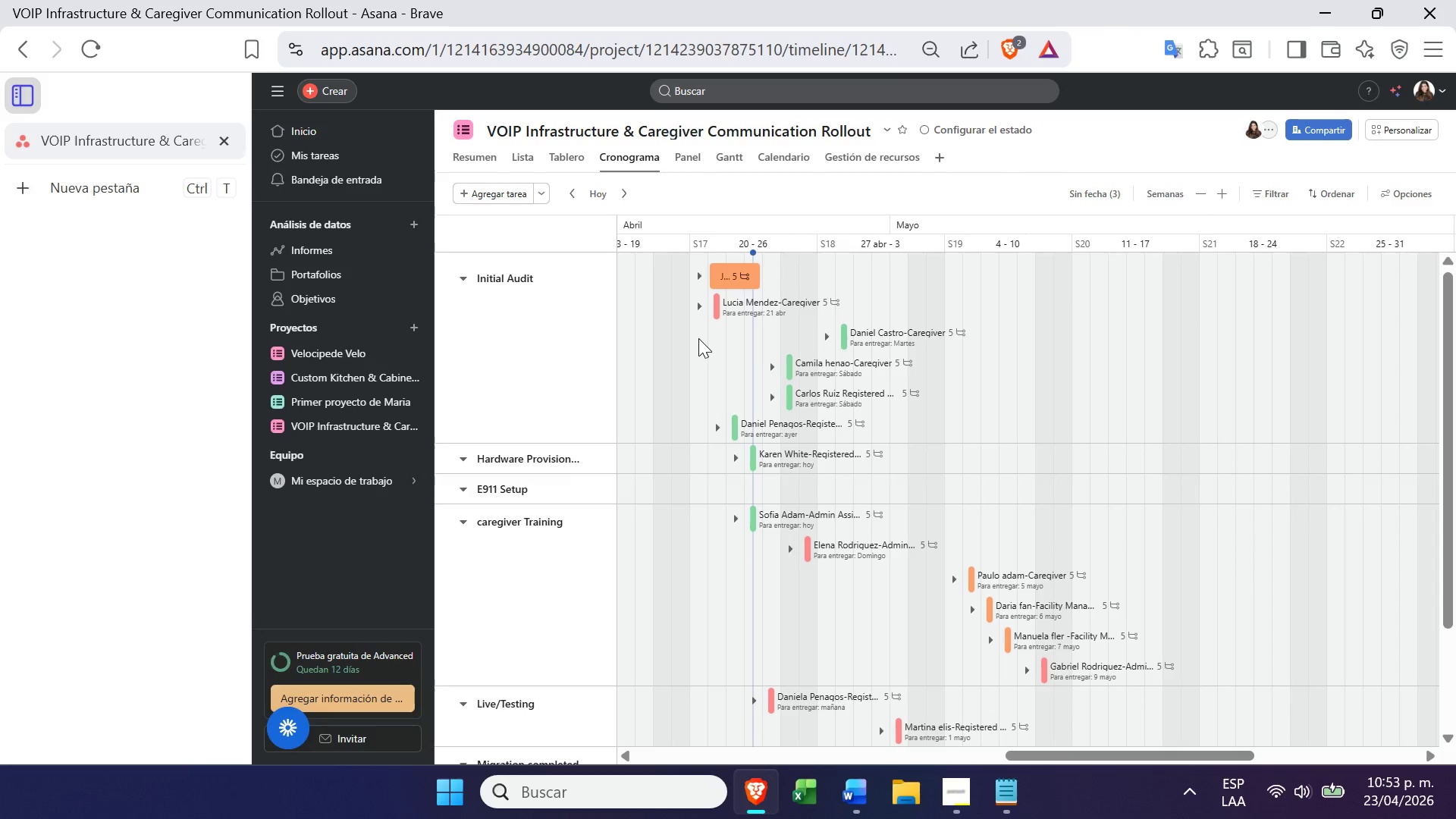 
left_click([761, 349])
 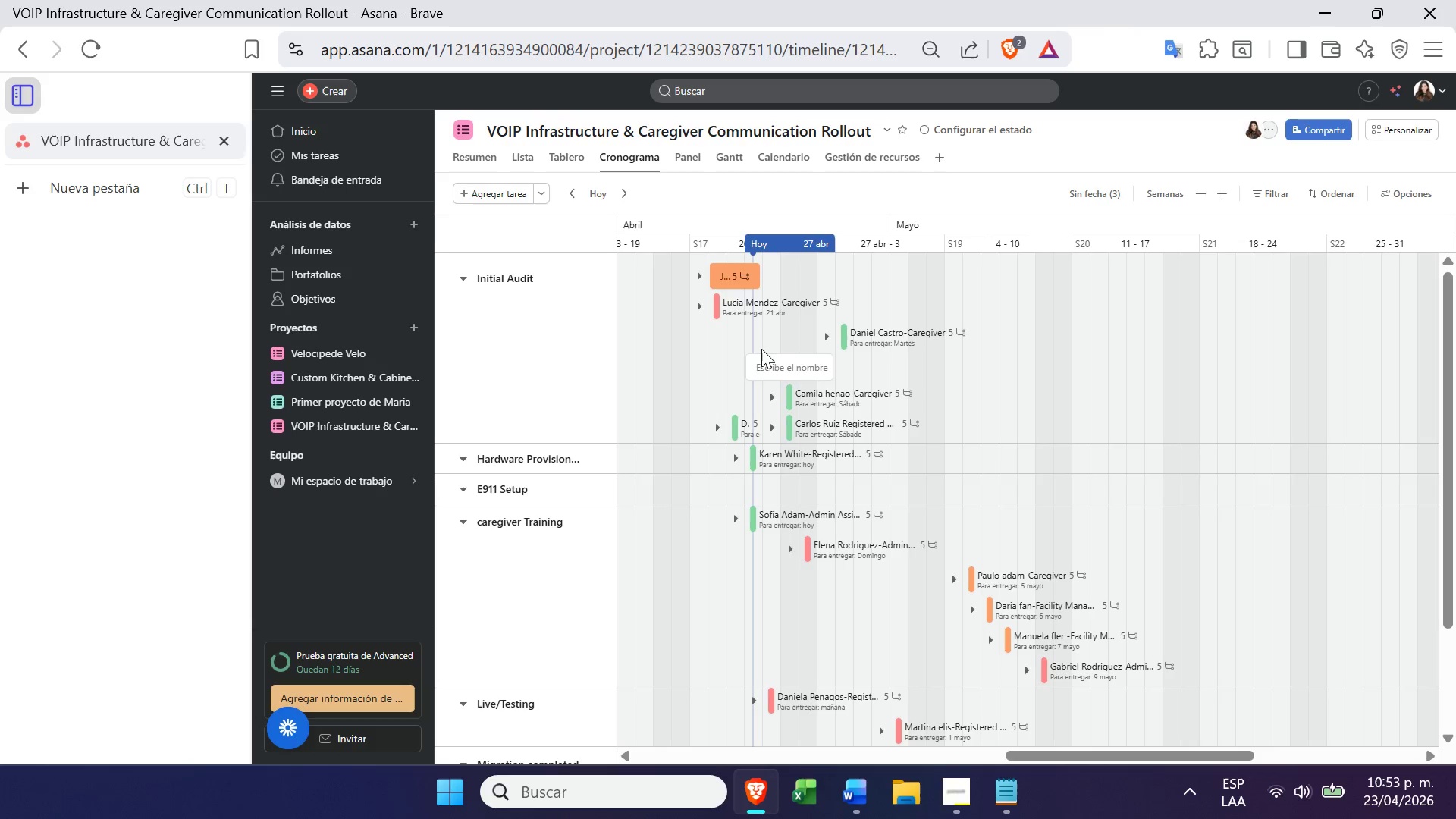 
wait(15.5)
 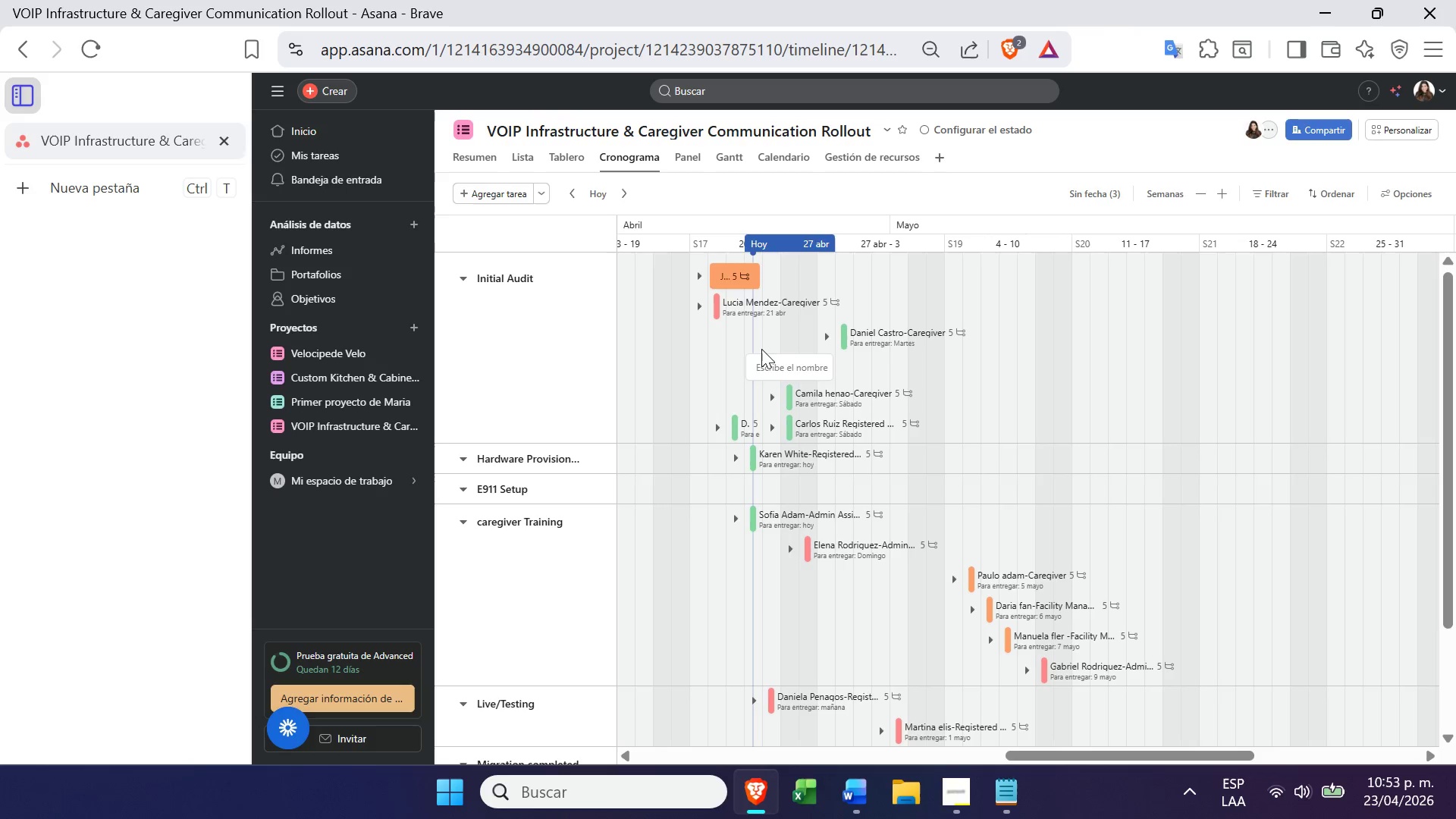 
left_click([563, 167])
 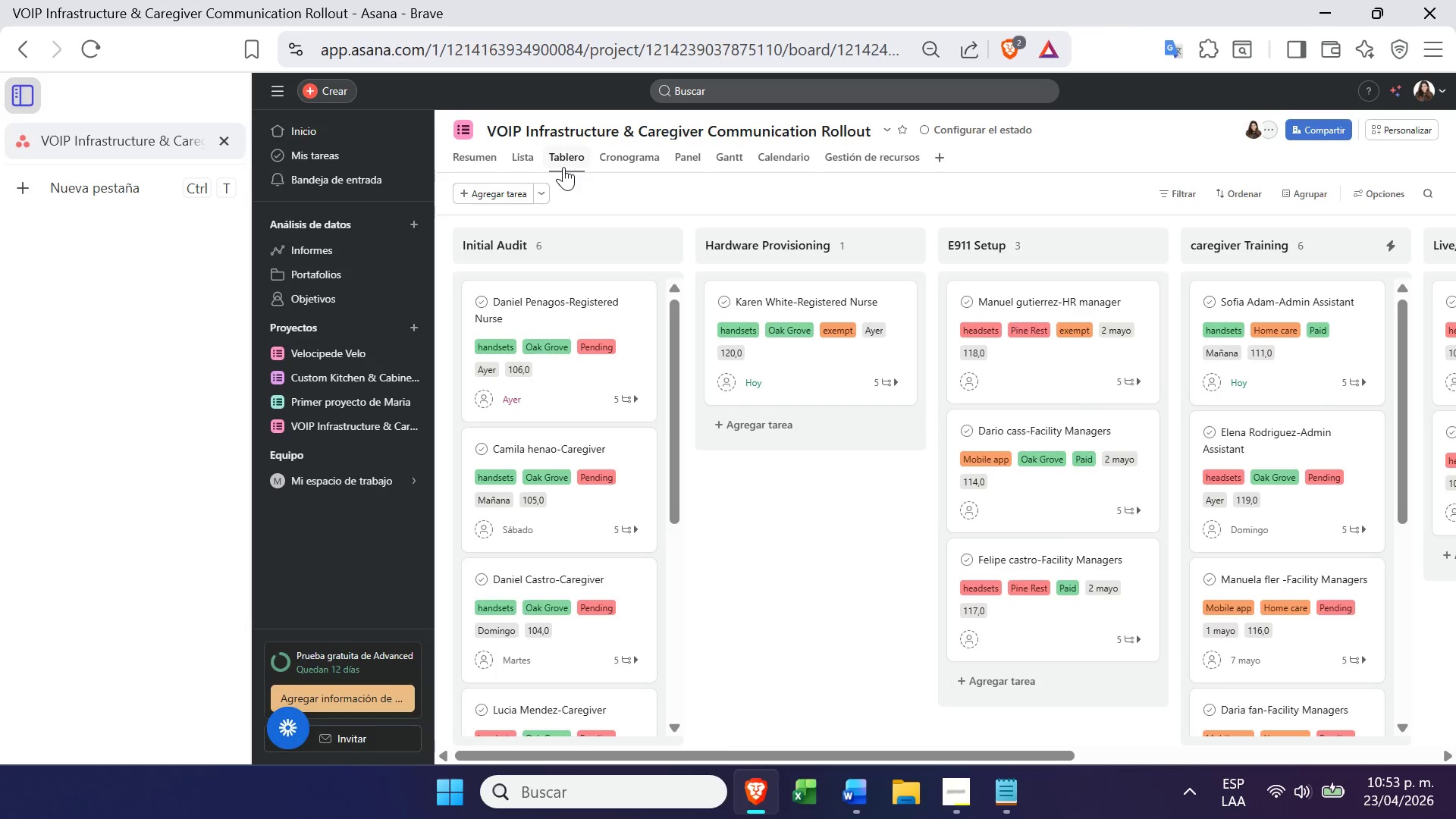 
mouse_move([1011, 364])
 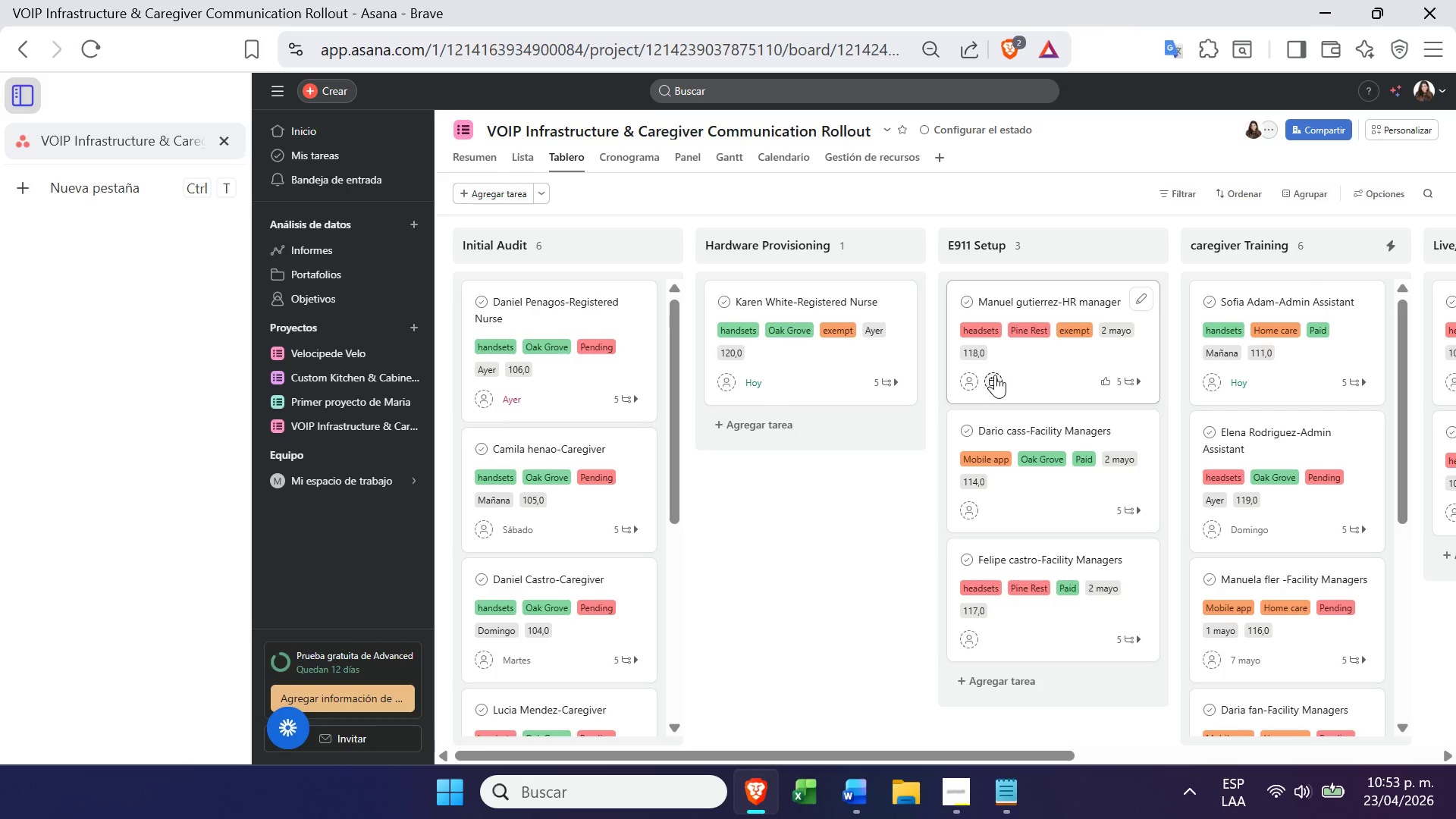 
left_click([995, 375])
 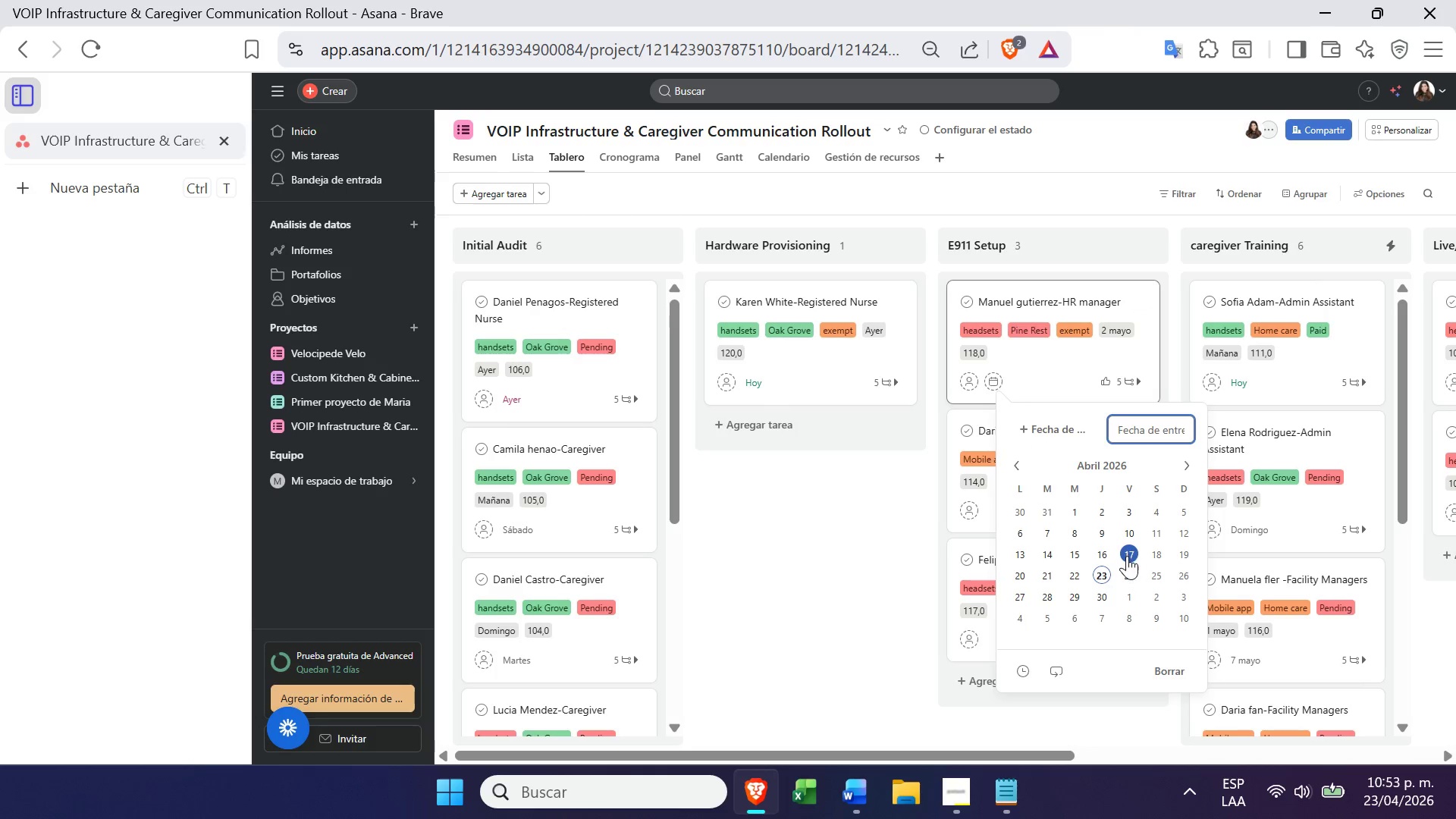 
left_click([1124, 571])
 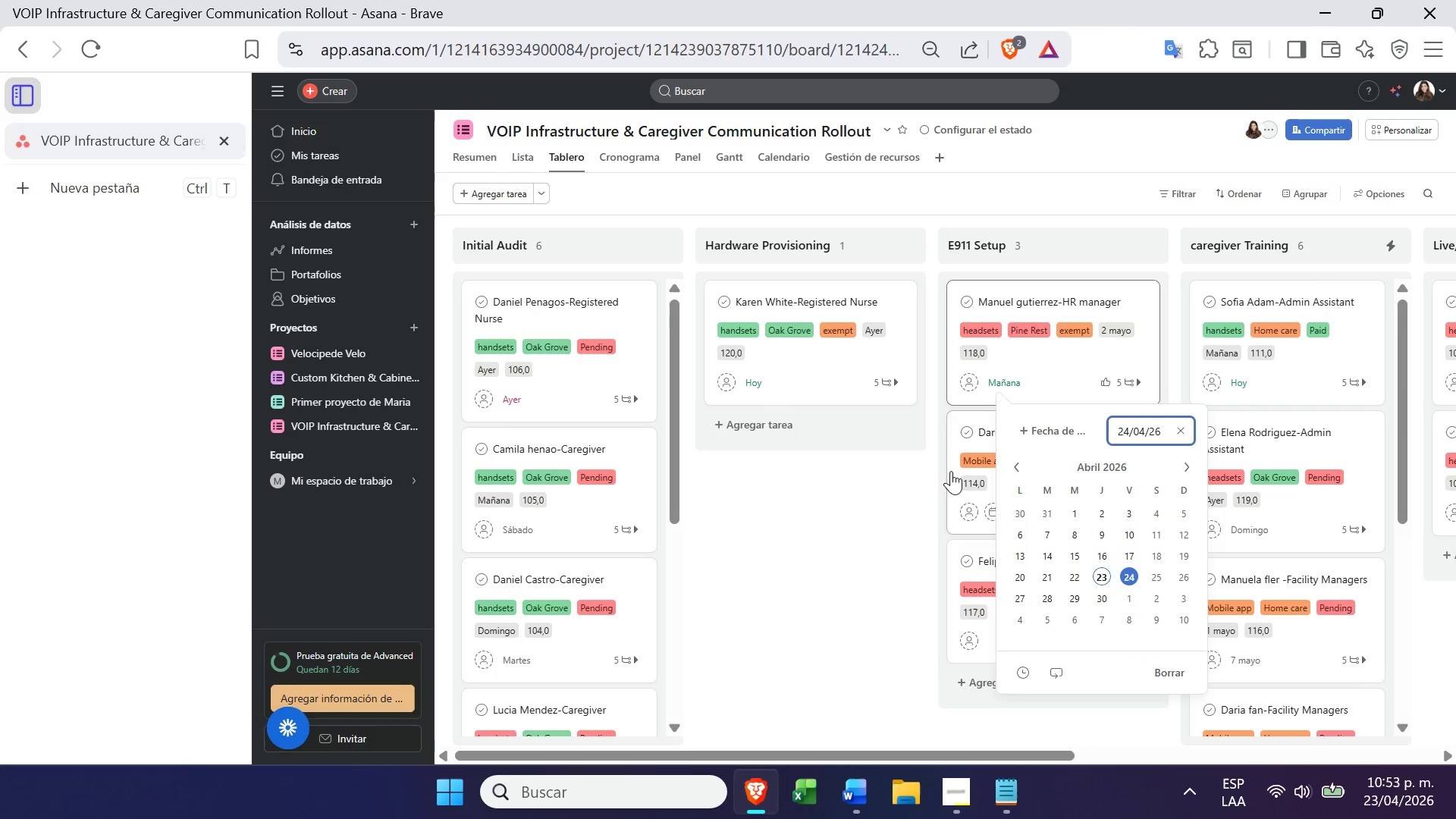 
left_click([871, 513])
 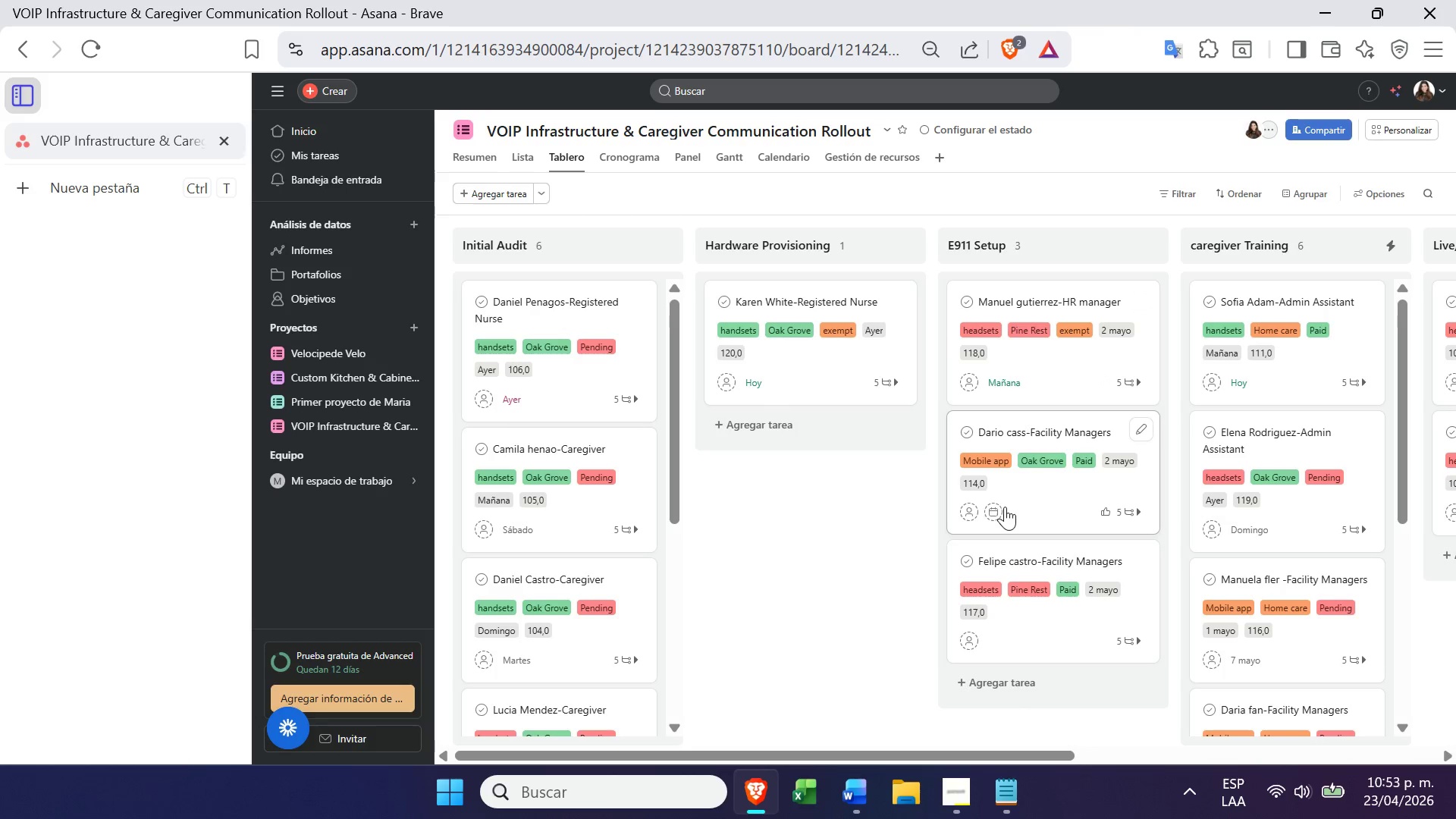 
left_click([993, 510])
 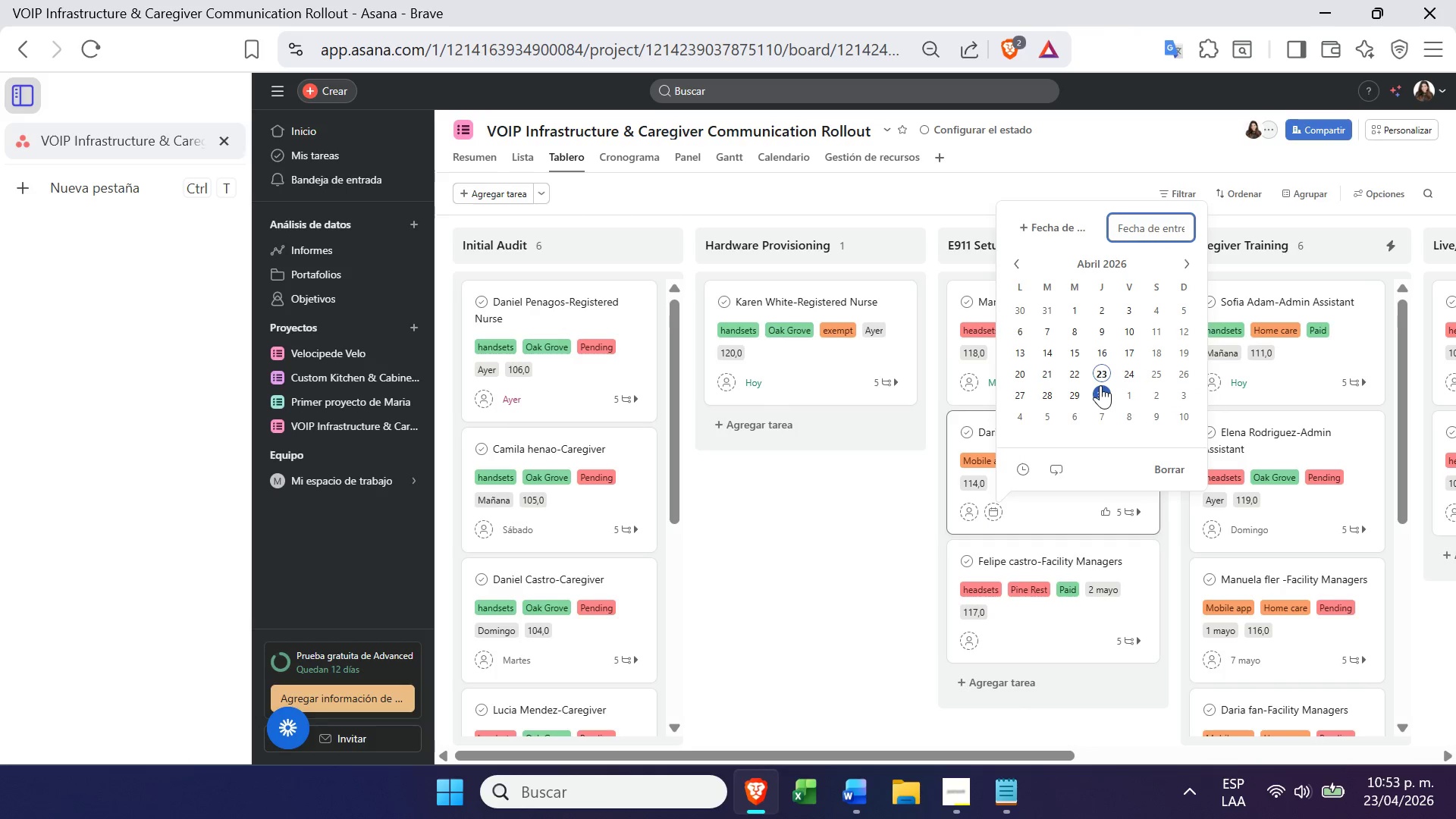 
left_click([1128, 395])
 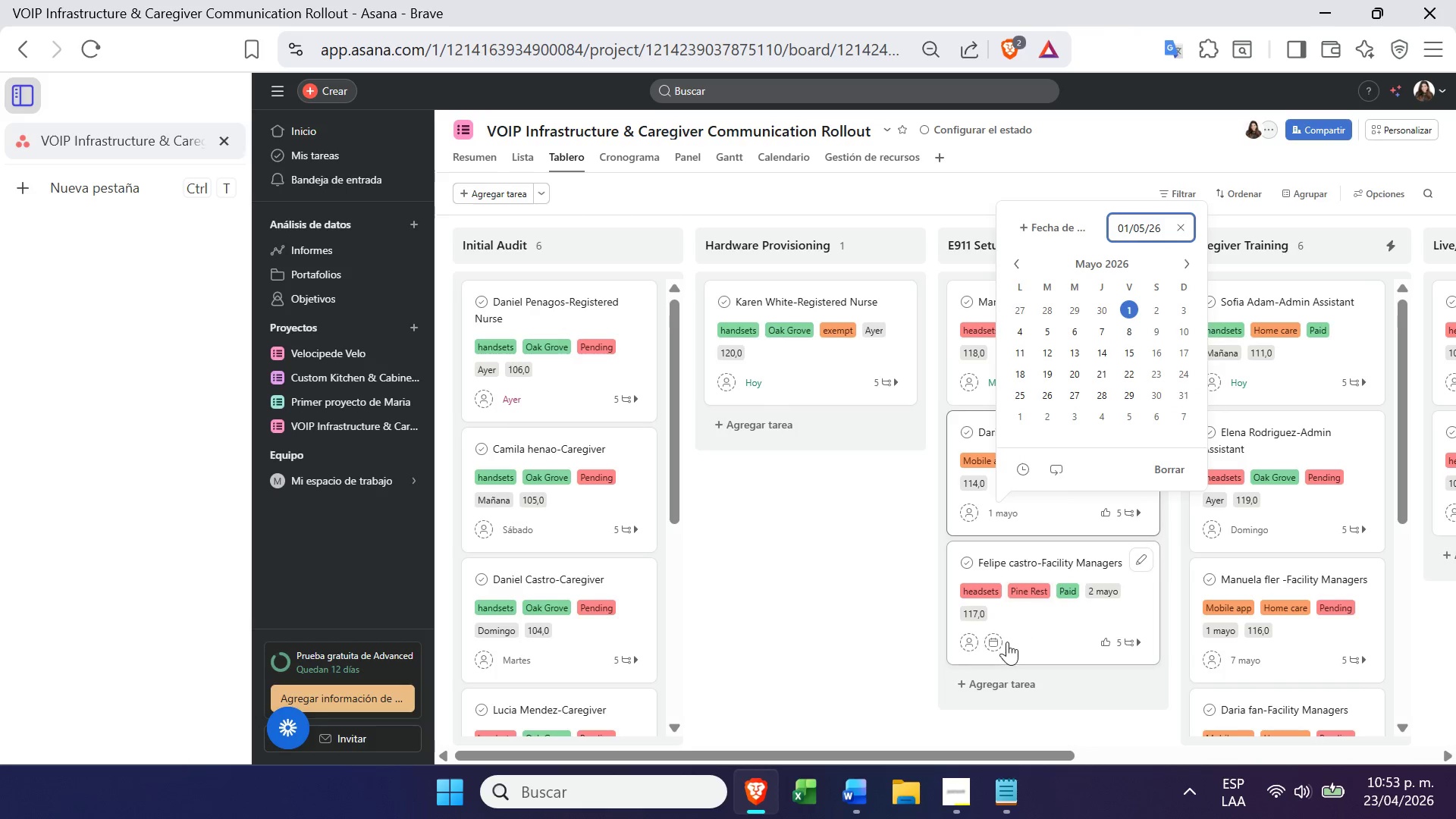 
left_click([996, 642])
 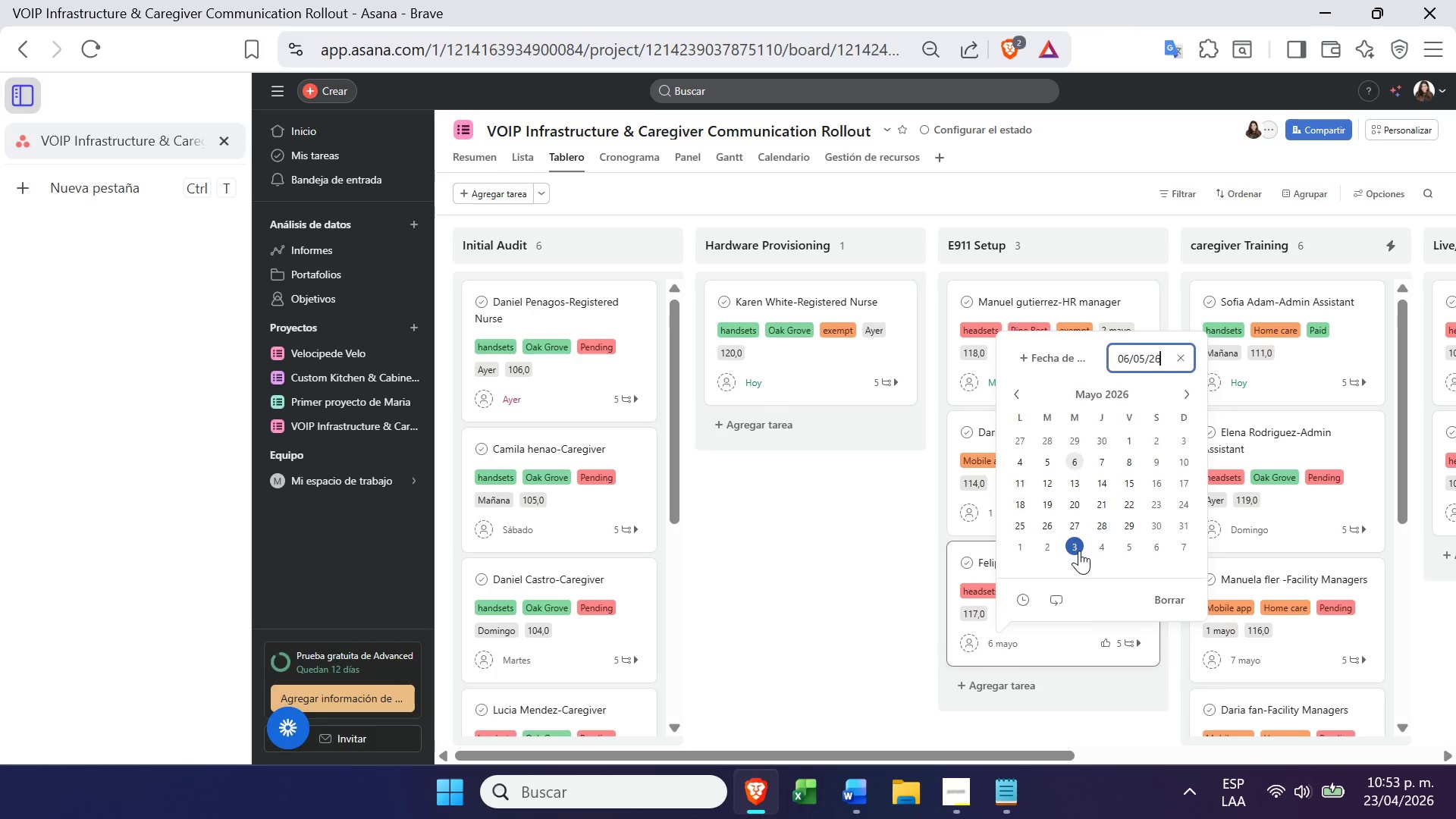 
double_click([750, 663])
 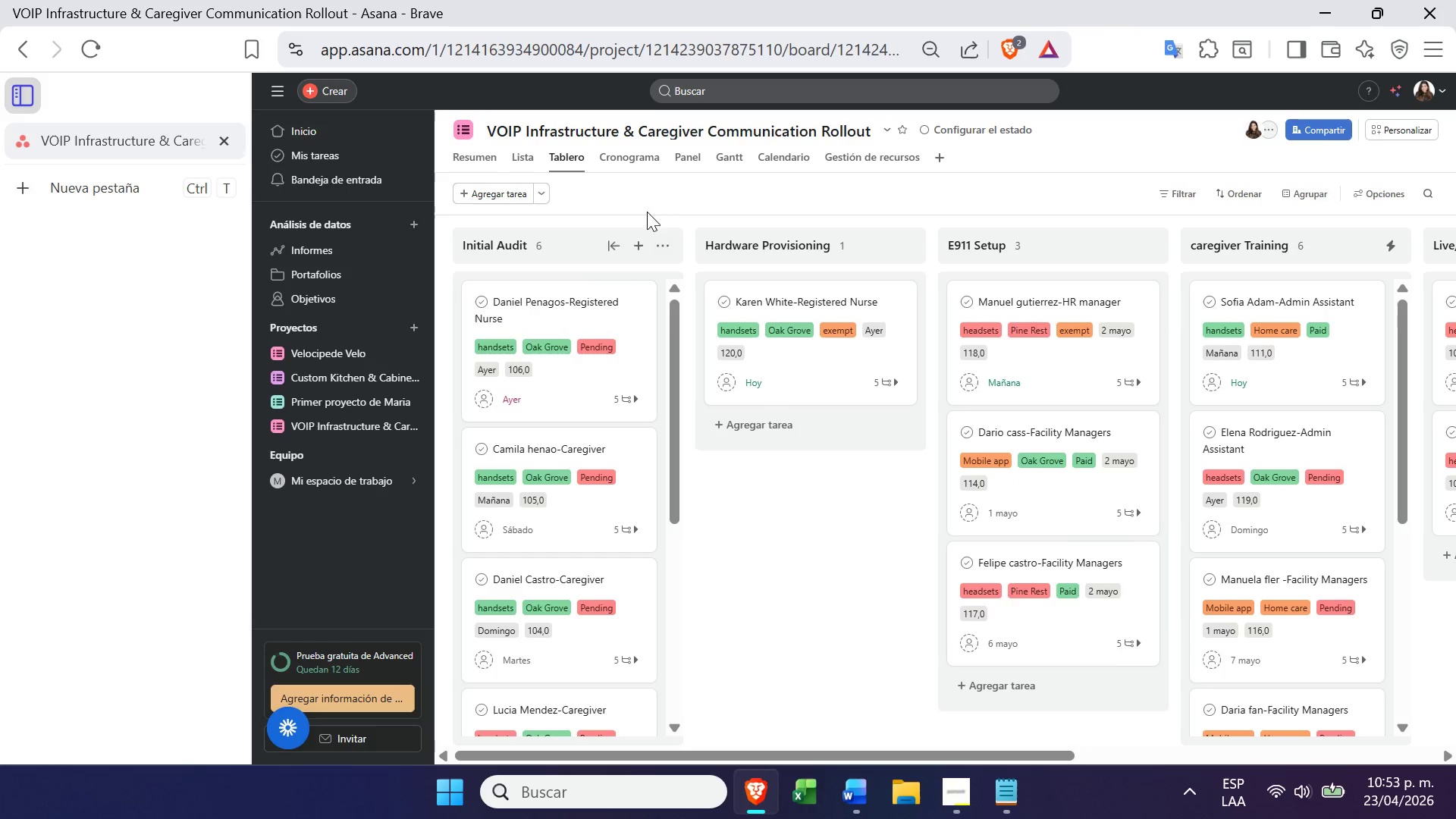 
left_click([626, 158])
 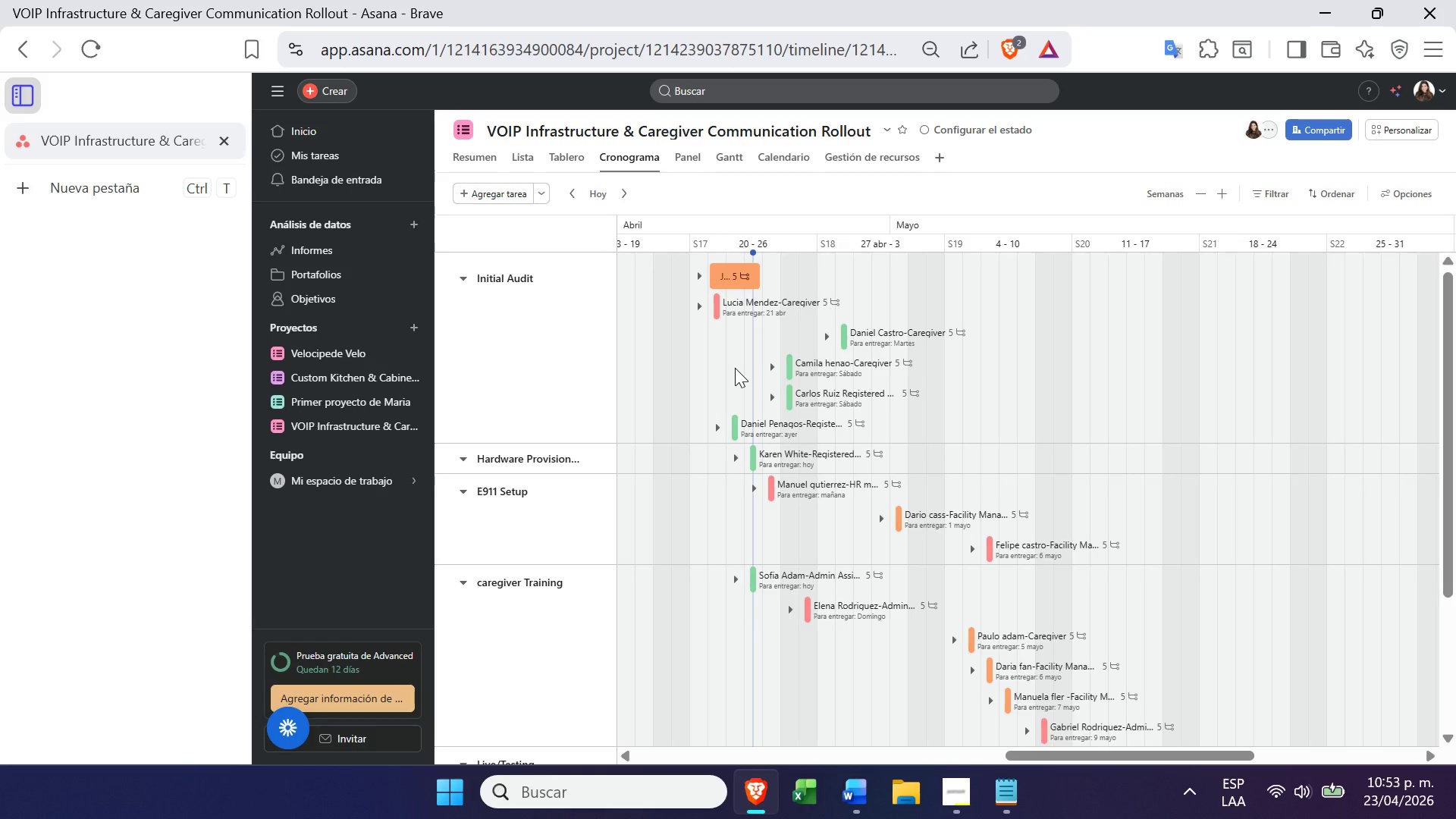 
wait(16.5)
 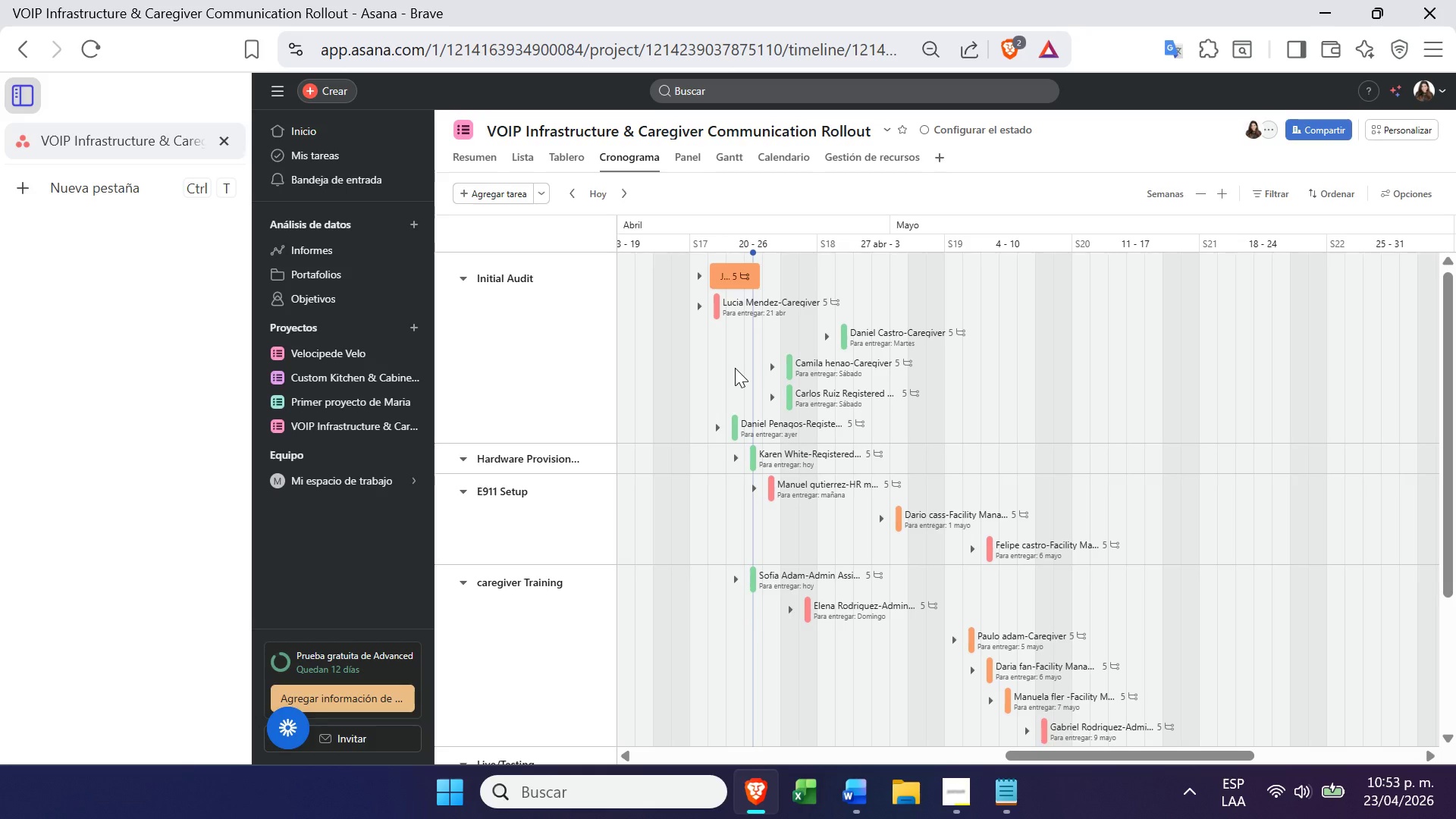 
left_click([752, 251])
 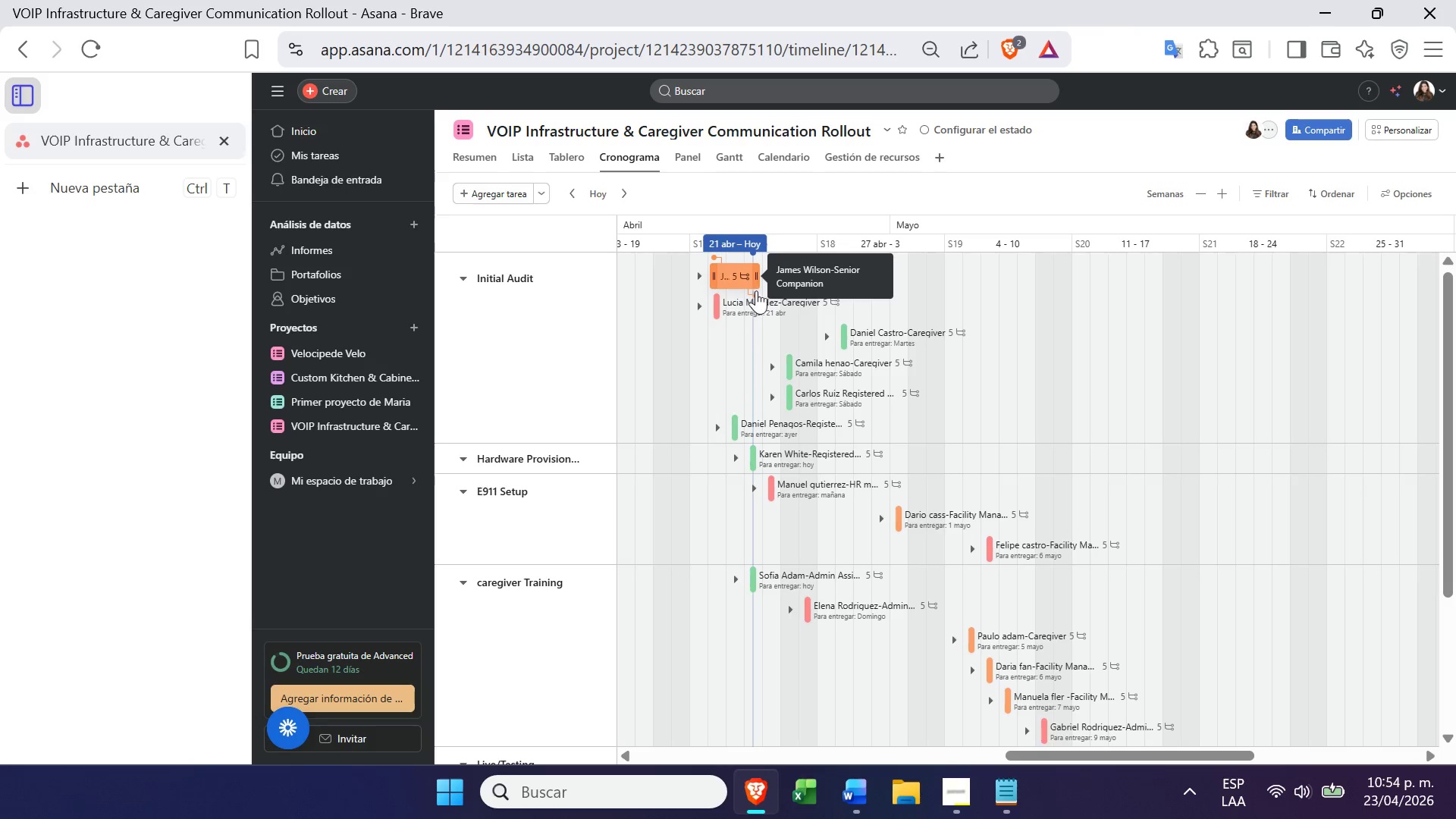 
left_click([757, 291])
 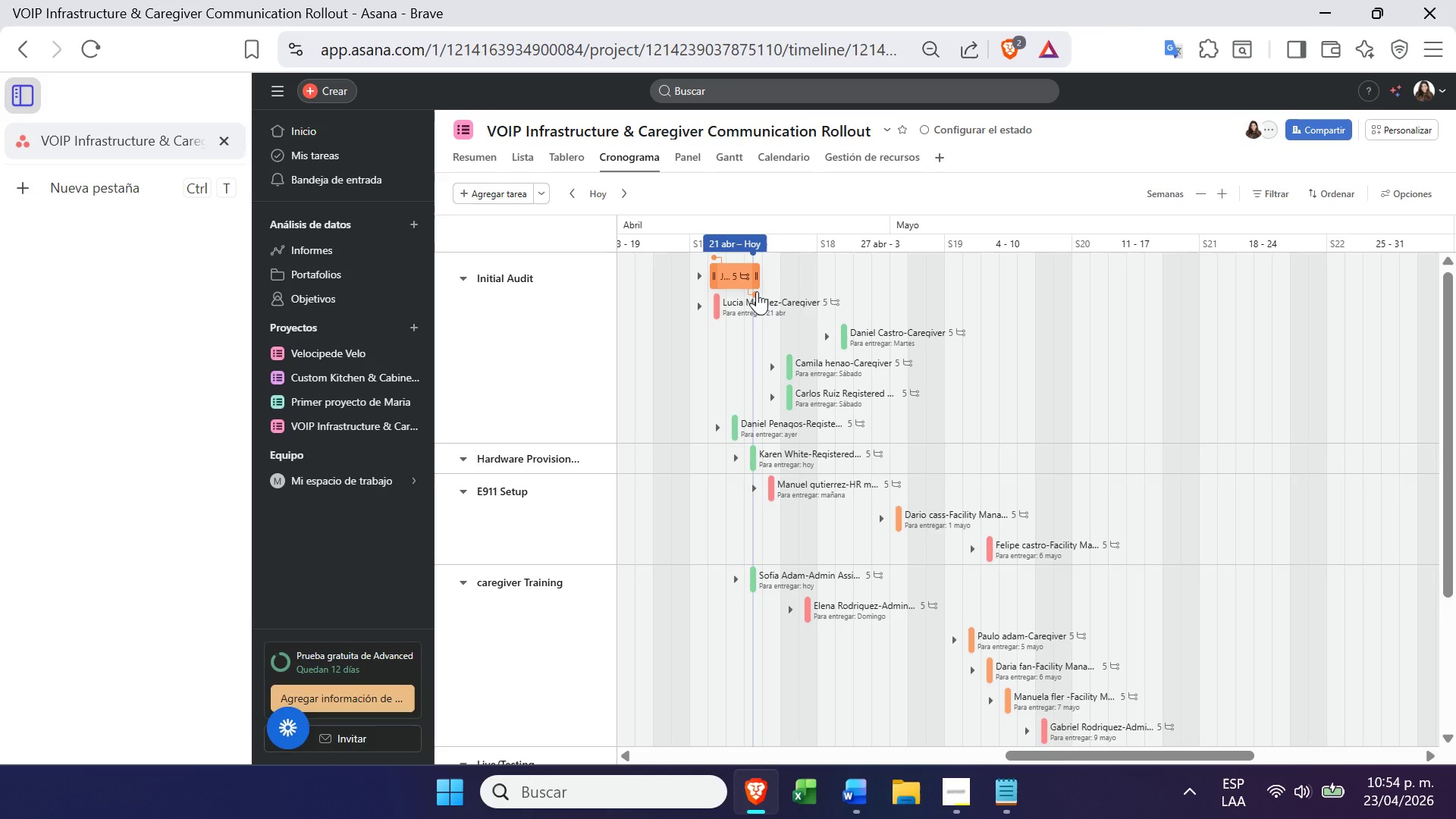 
left_click([757, 291])
 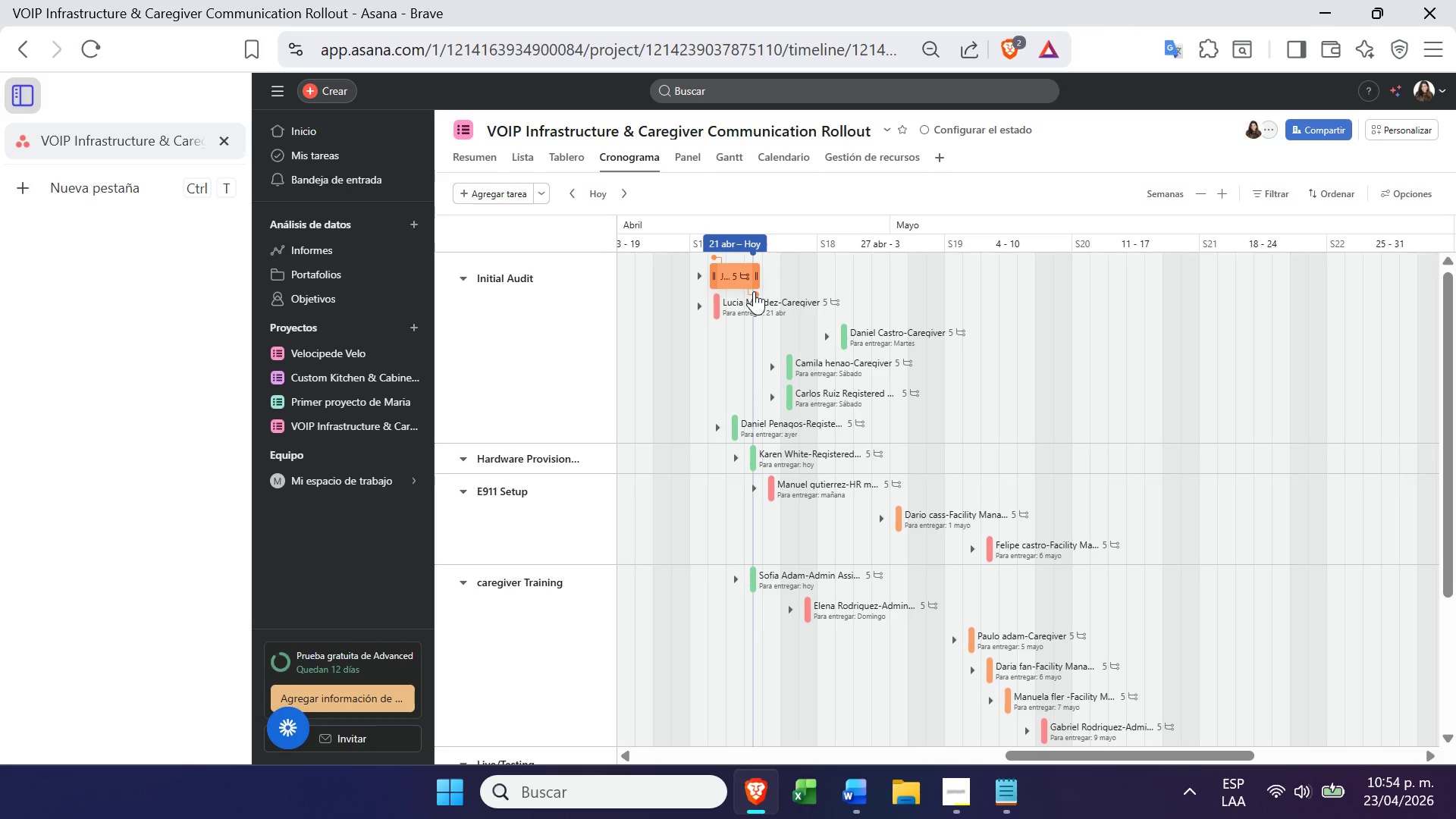 
left_click_drag(start_coordinate=[754, 291], to_coordinate=[708, 312])
 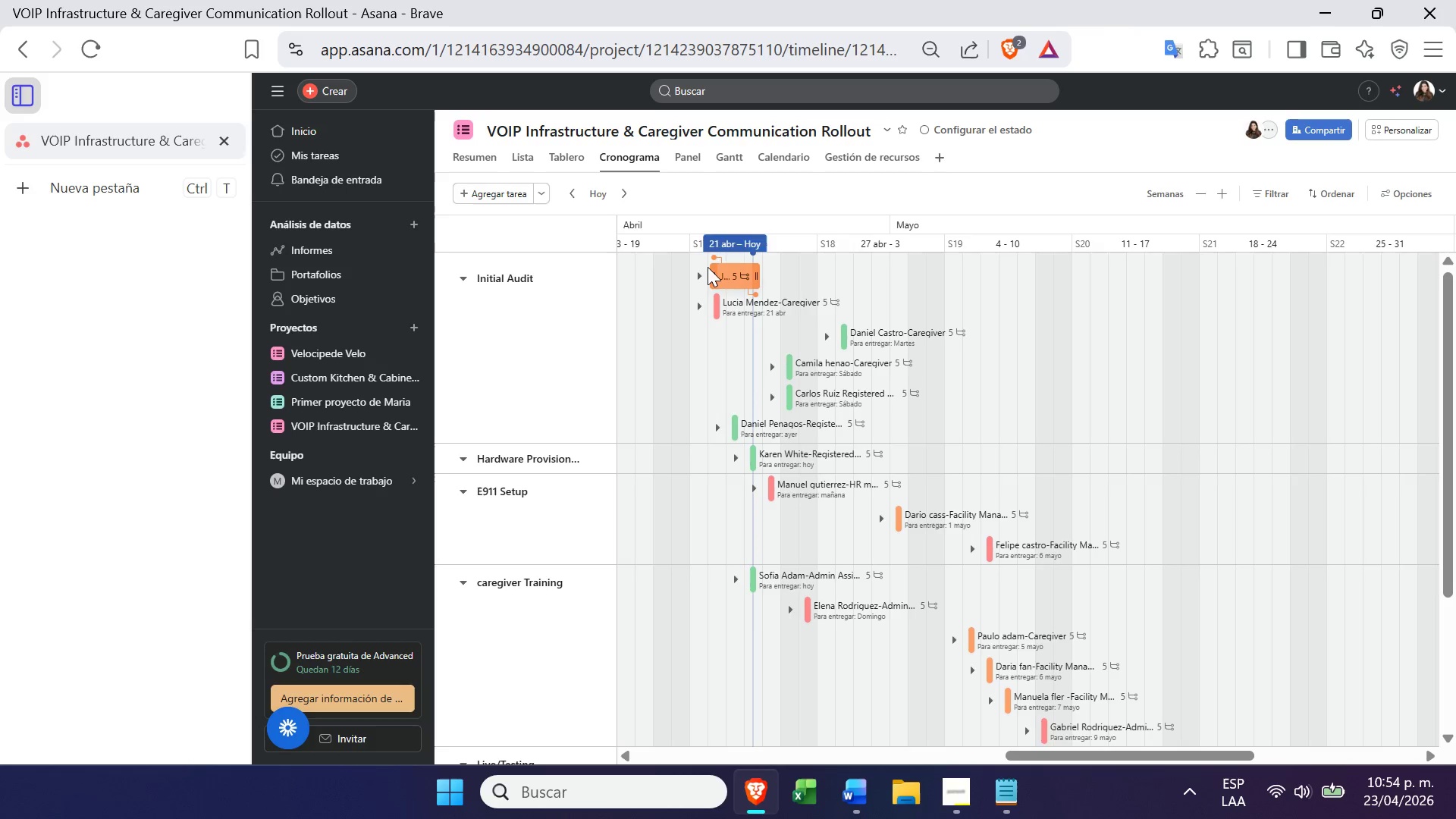 
wait(7.16)
 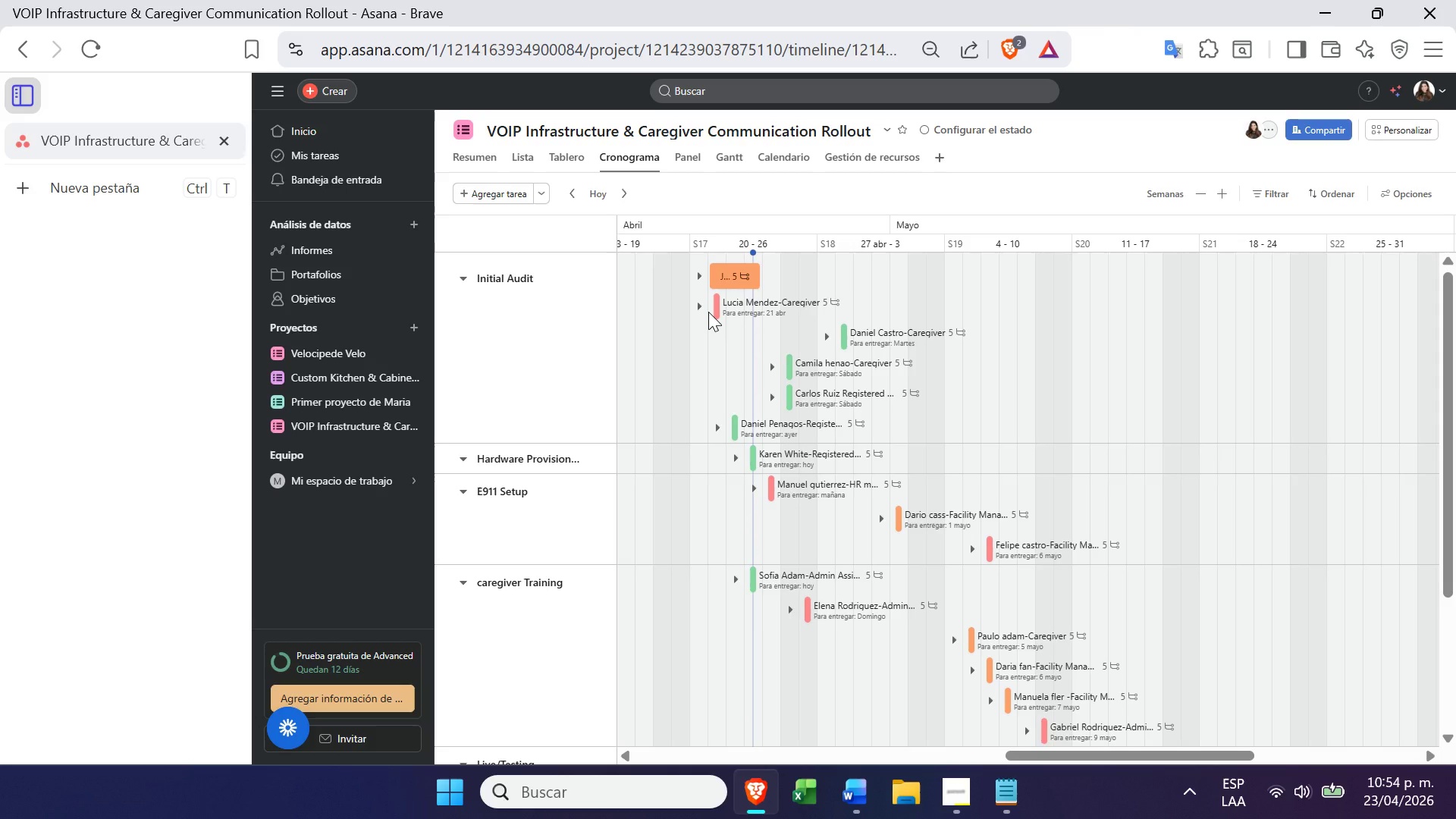 
left_click_drag(start_coordinate=[727, 272], to_coordinate=[723, 302])
 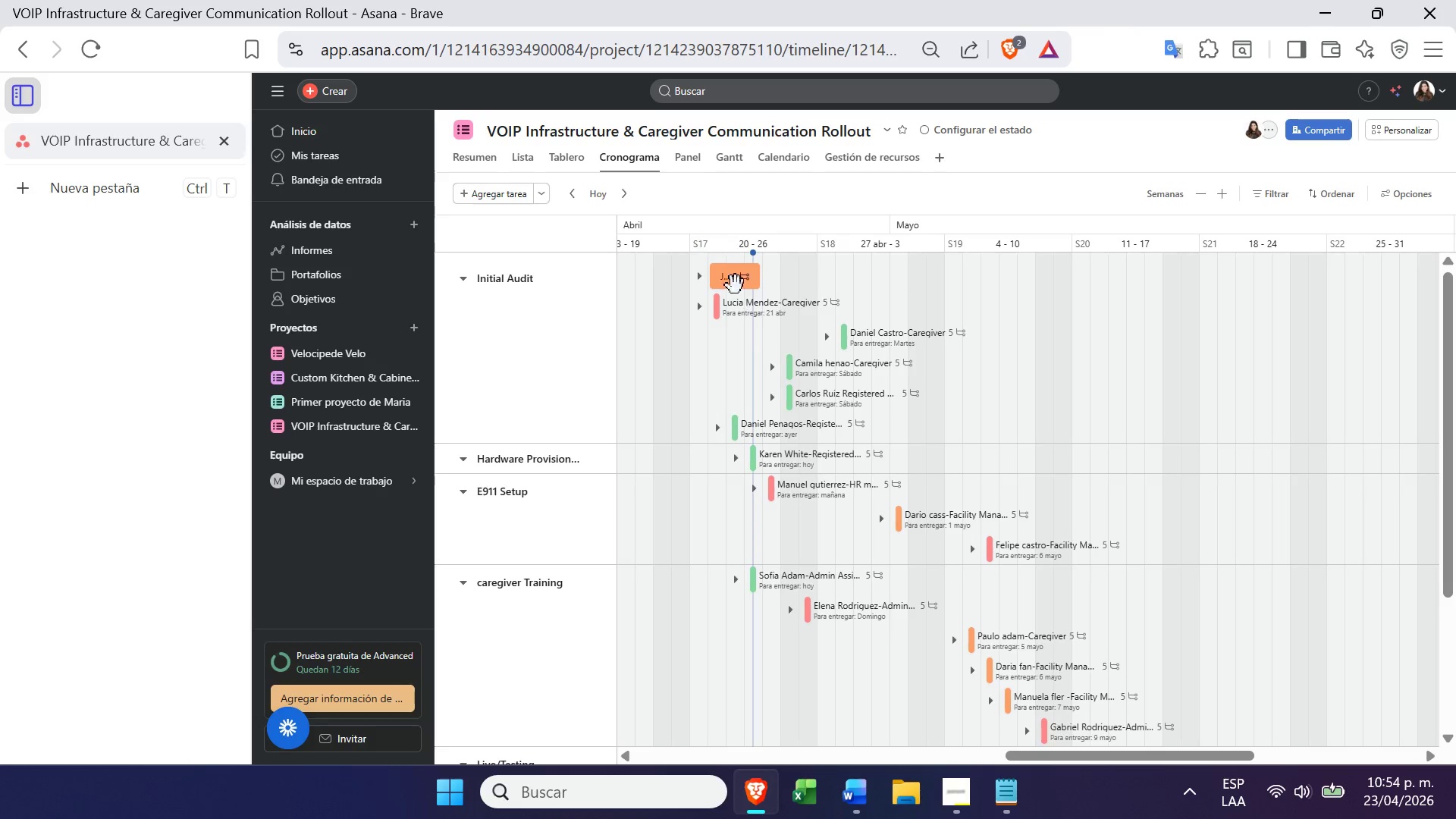 
left_click_drag(start_coordinate=[733, 280], to_coordinate=[734, 311])
 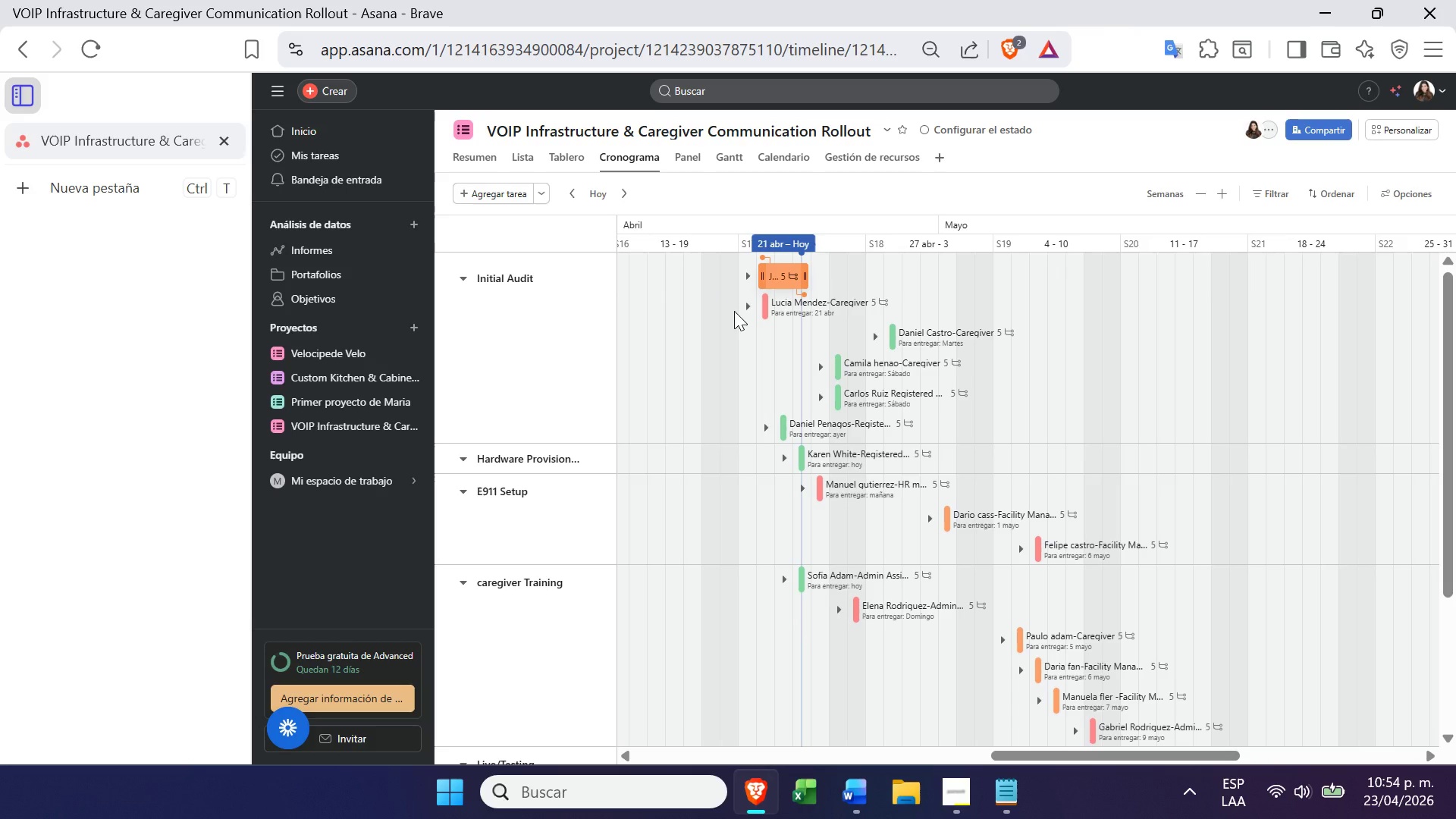 
wait(15.69)
 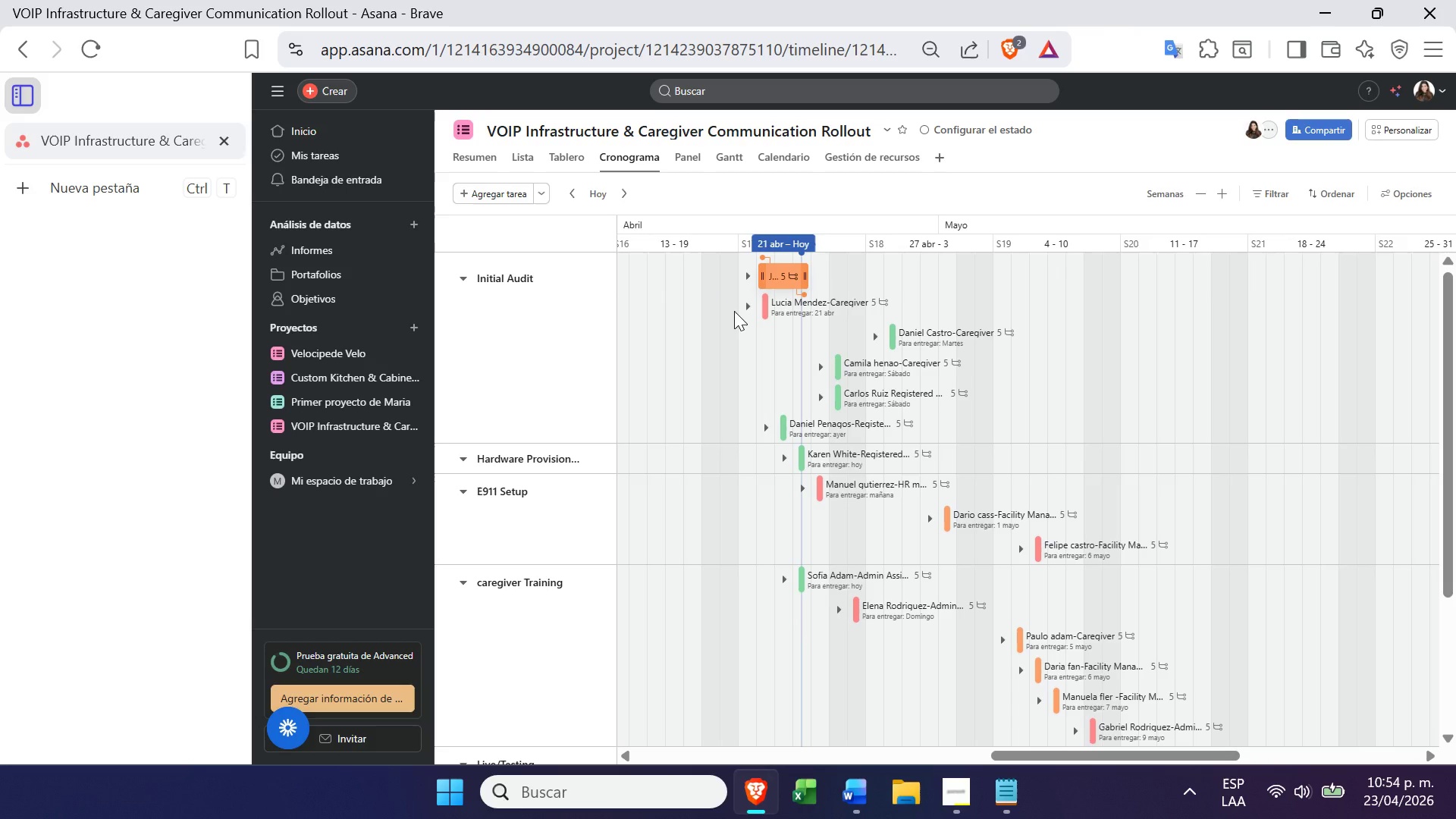 
mouse_move([802, 281])
 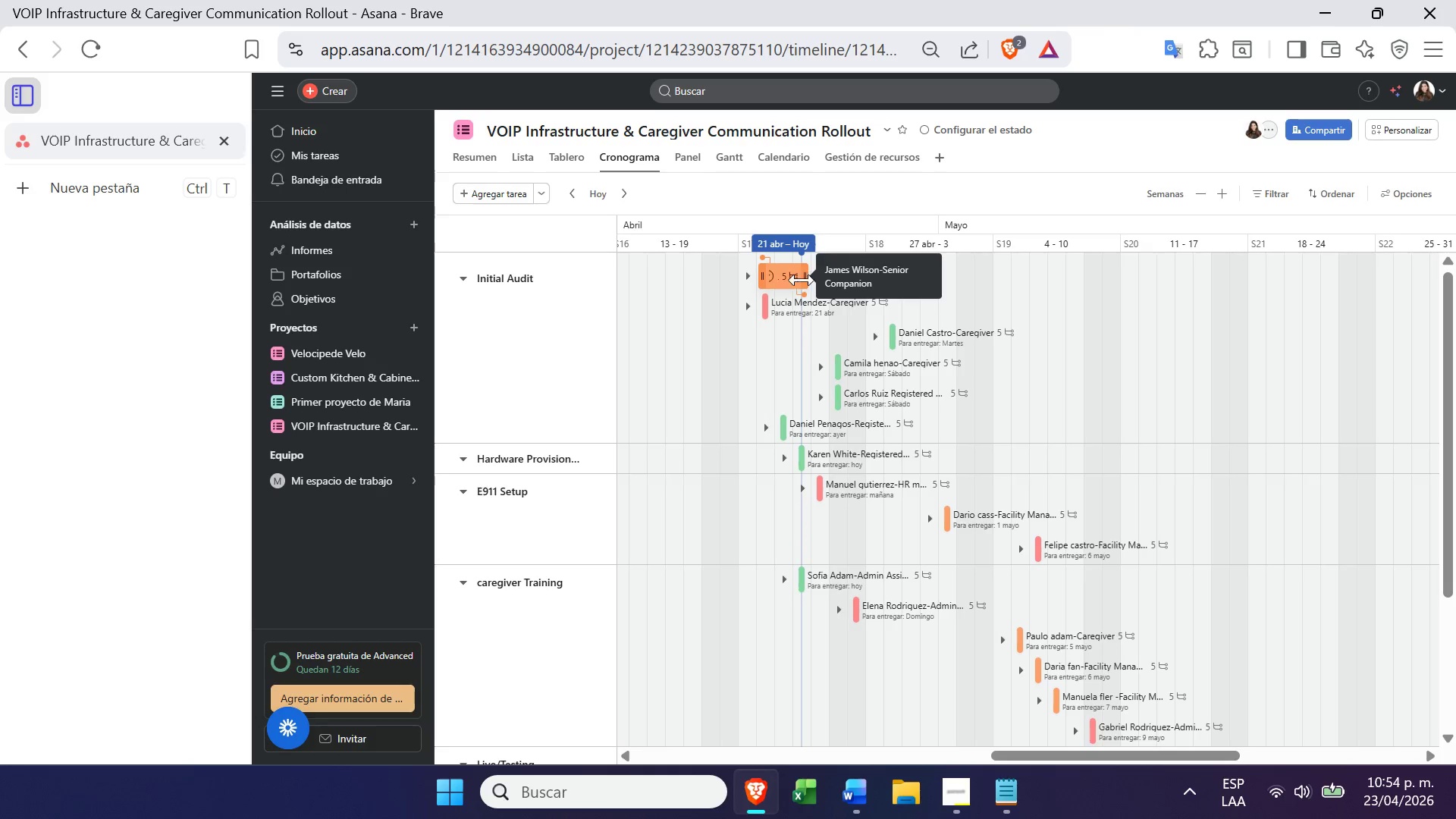 
left_click_drag(start_coordinate=[806, 281], to_coordinate=[838, 277])
 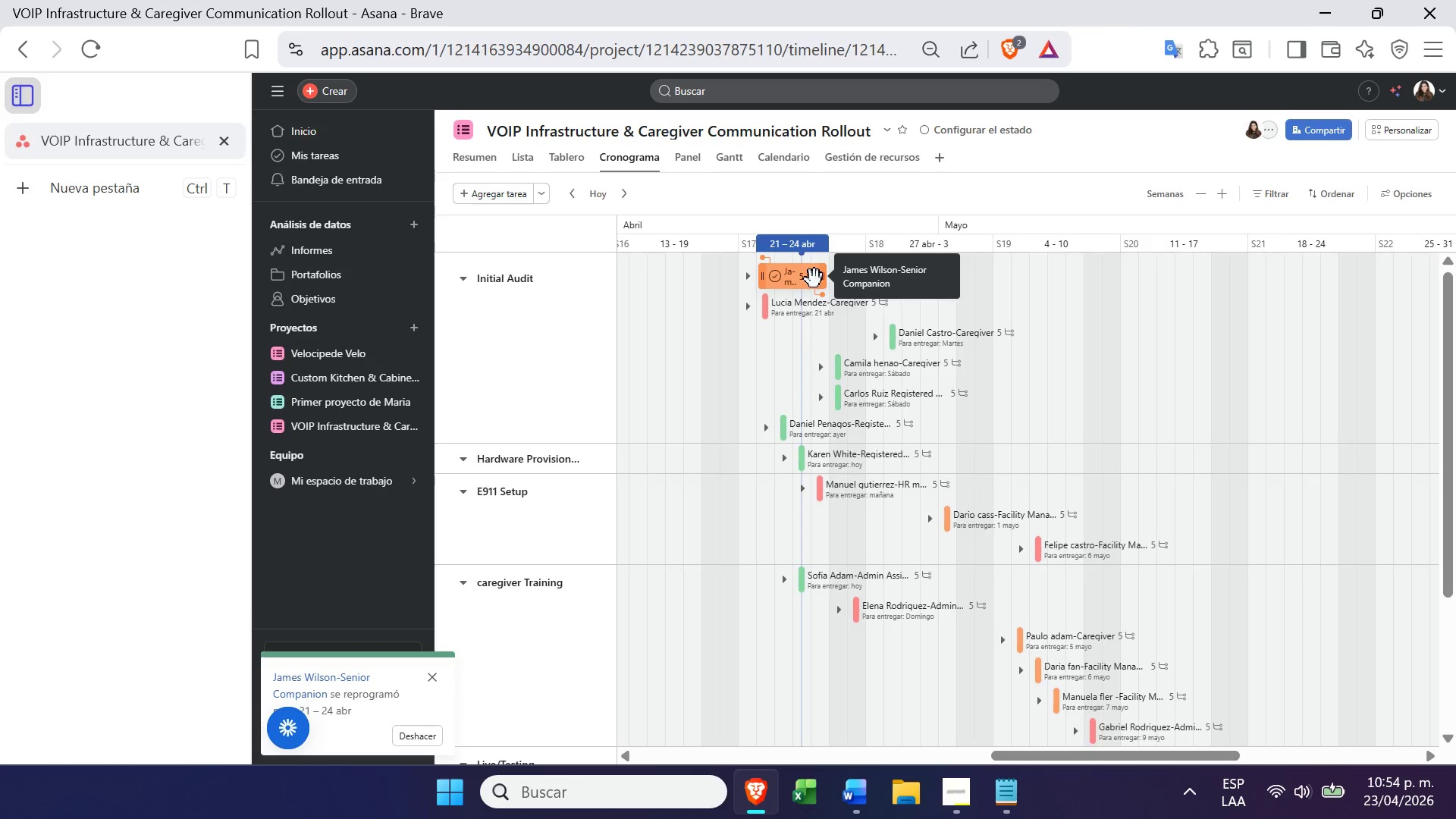 
mouse_move([802, 254])
 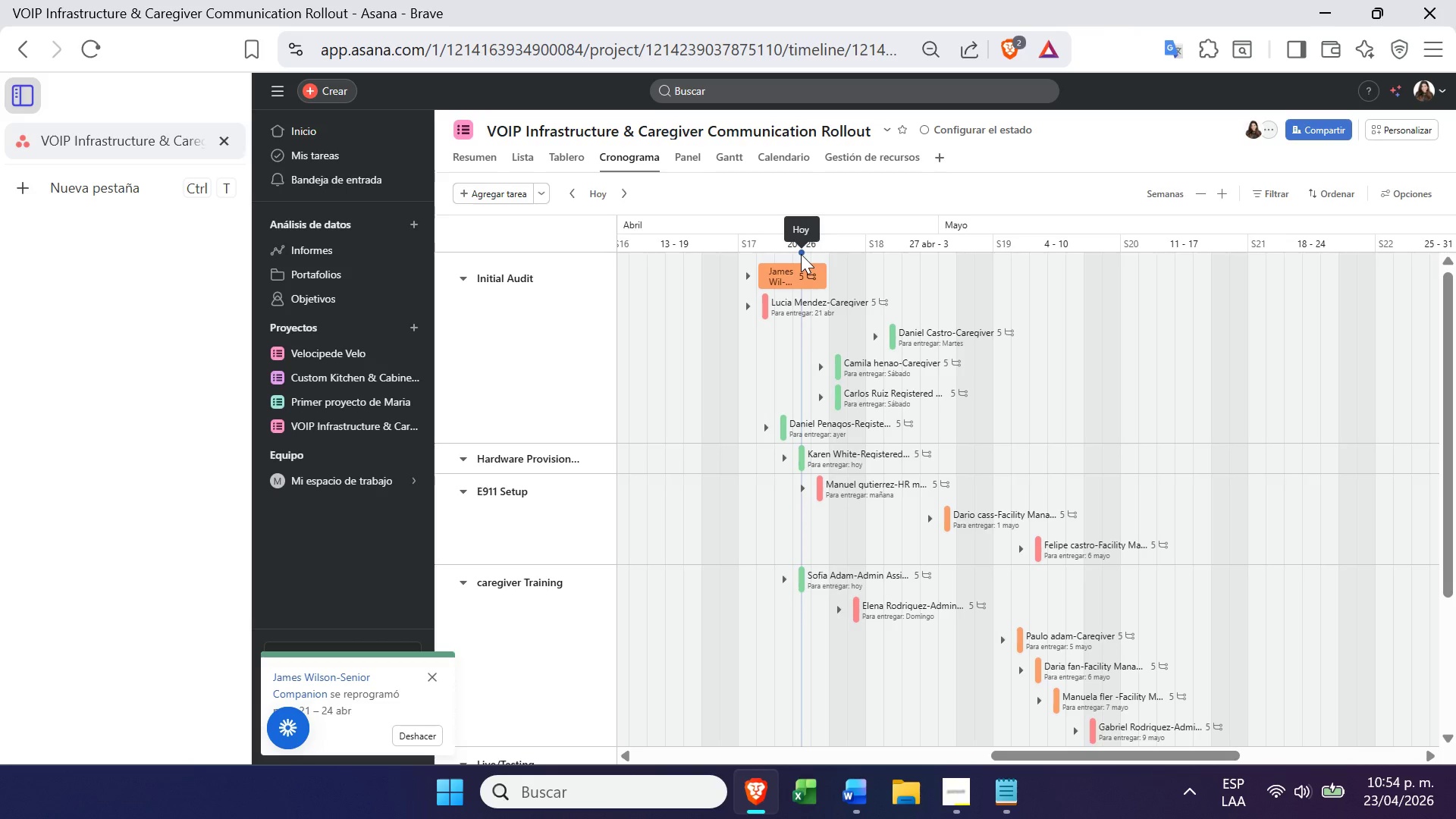 
left_click_drag(start_coordinate=[801, 254], to_coordinate=[781, 306])
 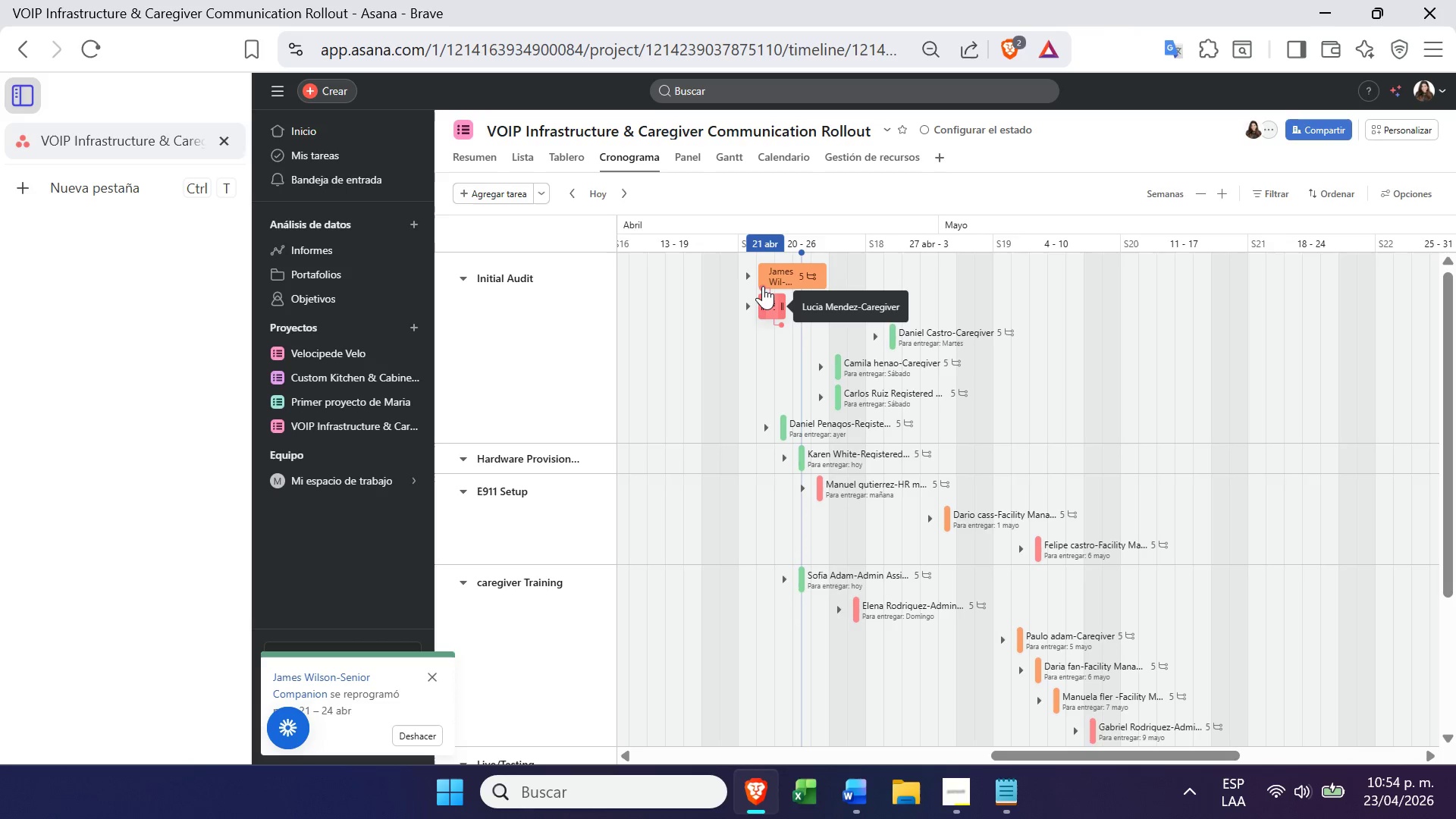 
left_click_drag(start_coordinate=[763, 287], to_coordinate=[765, 277])
 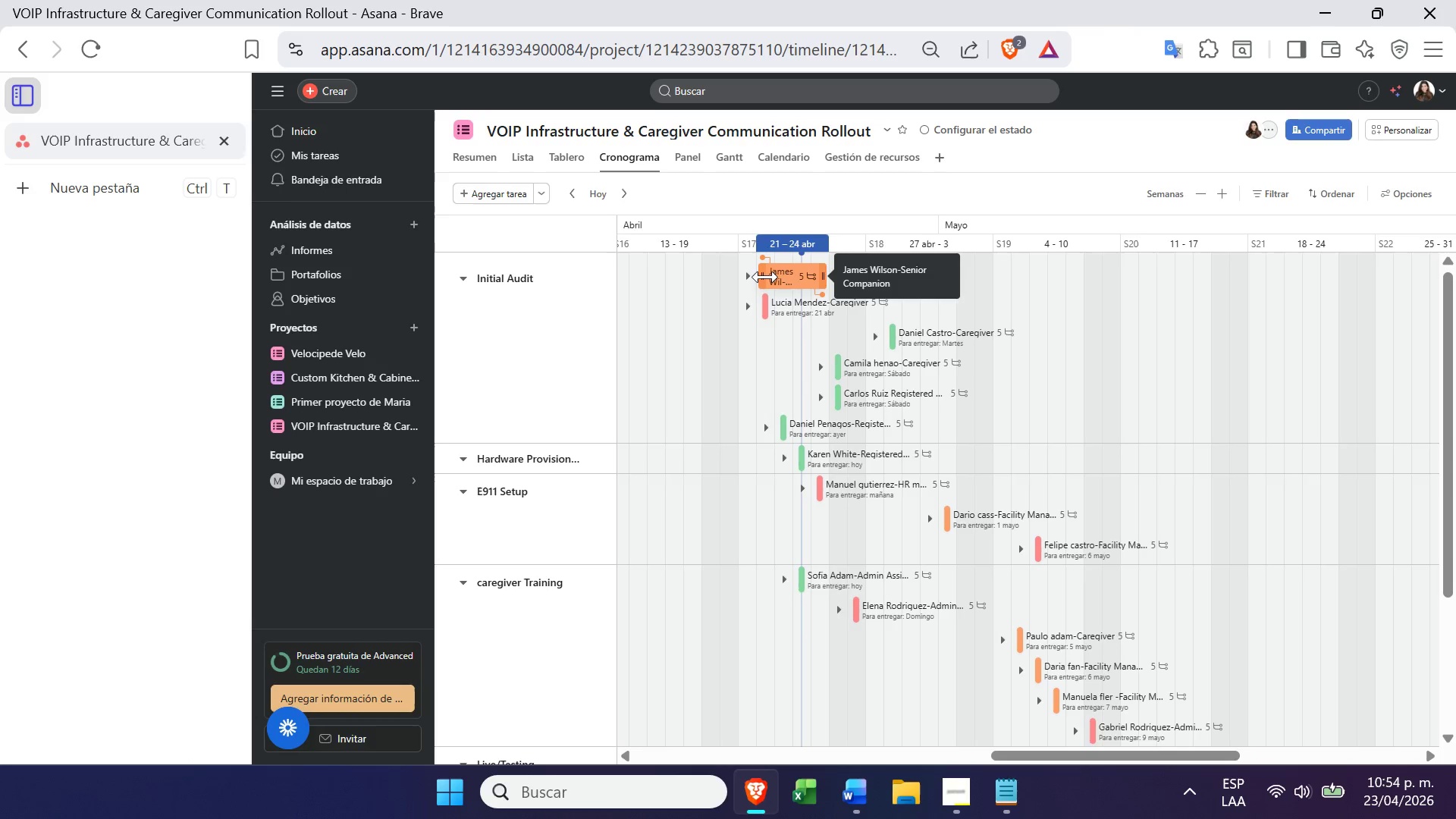 
mouse_move([763, 311])
 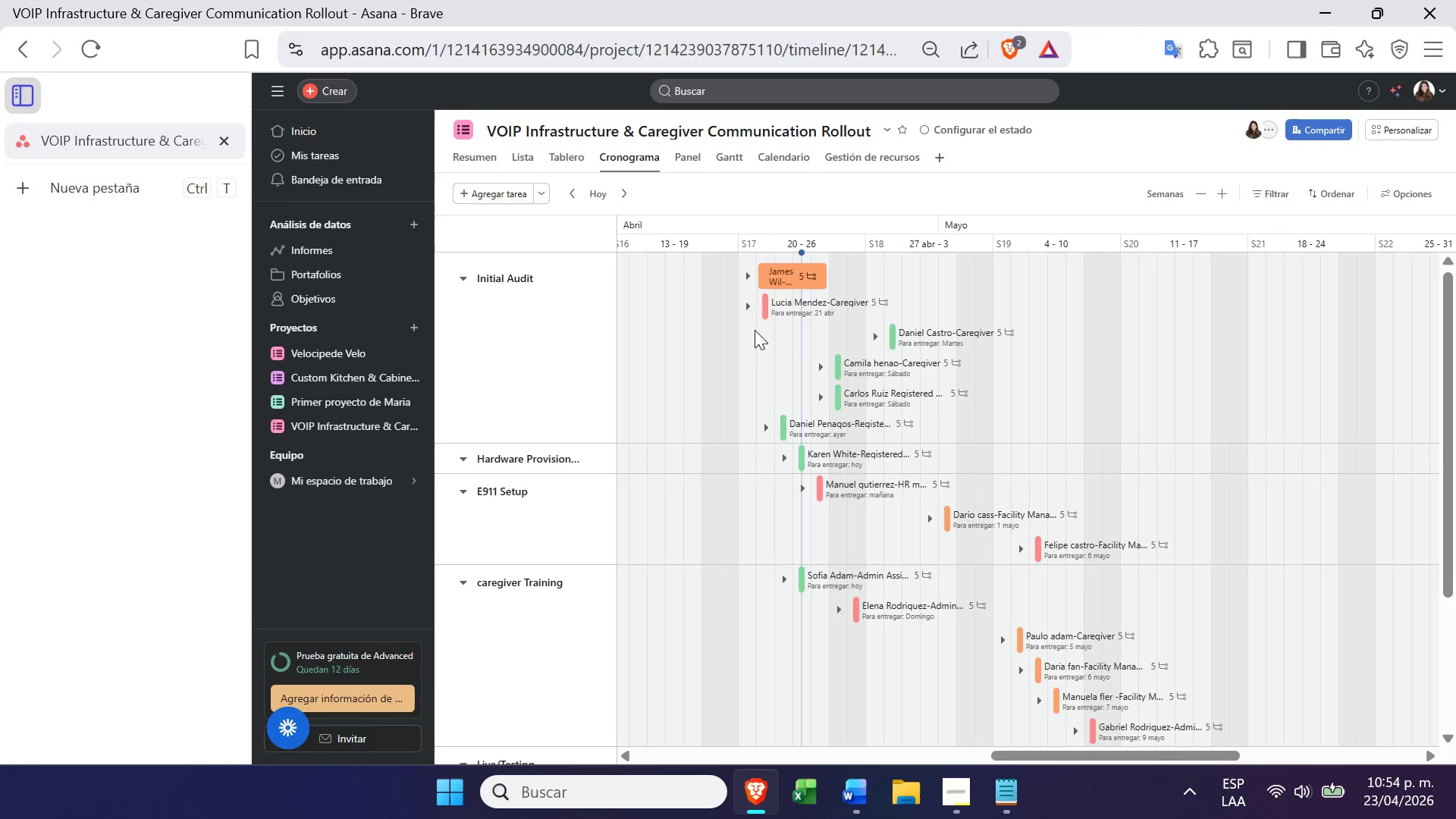 
left_click([742, 349])
 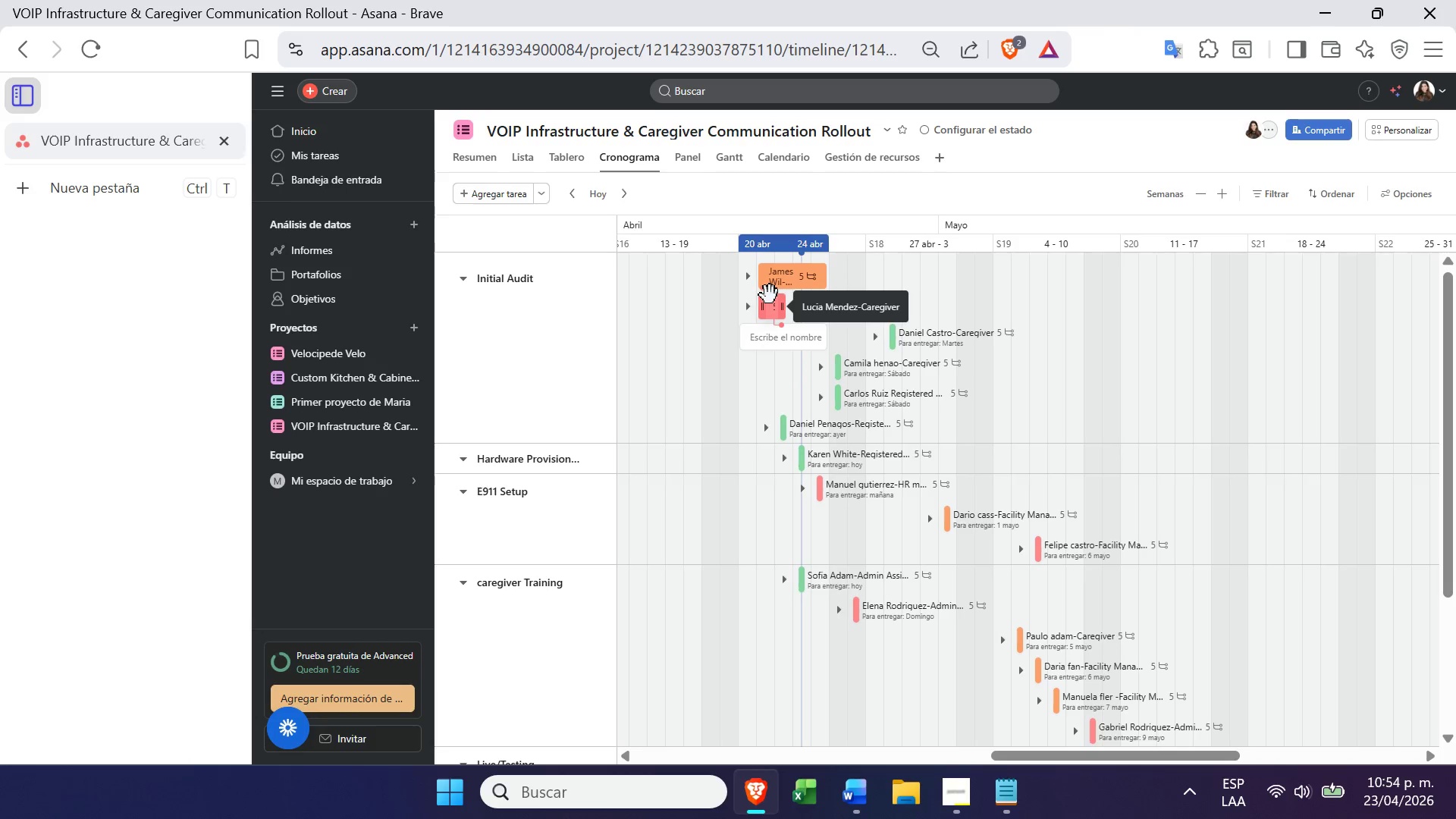 
left_click([770, 295])
 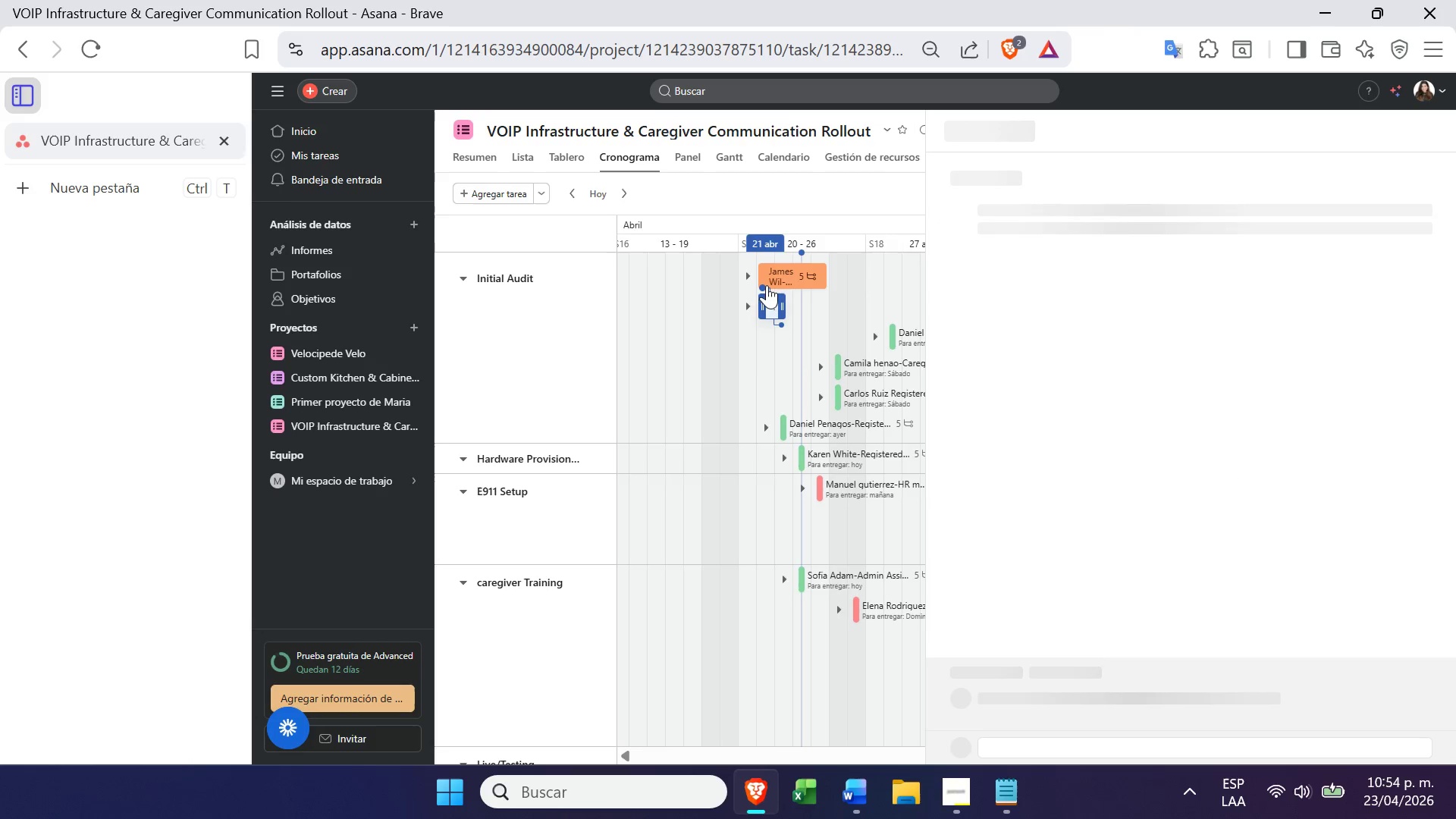 
left_click([765, 284])
 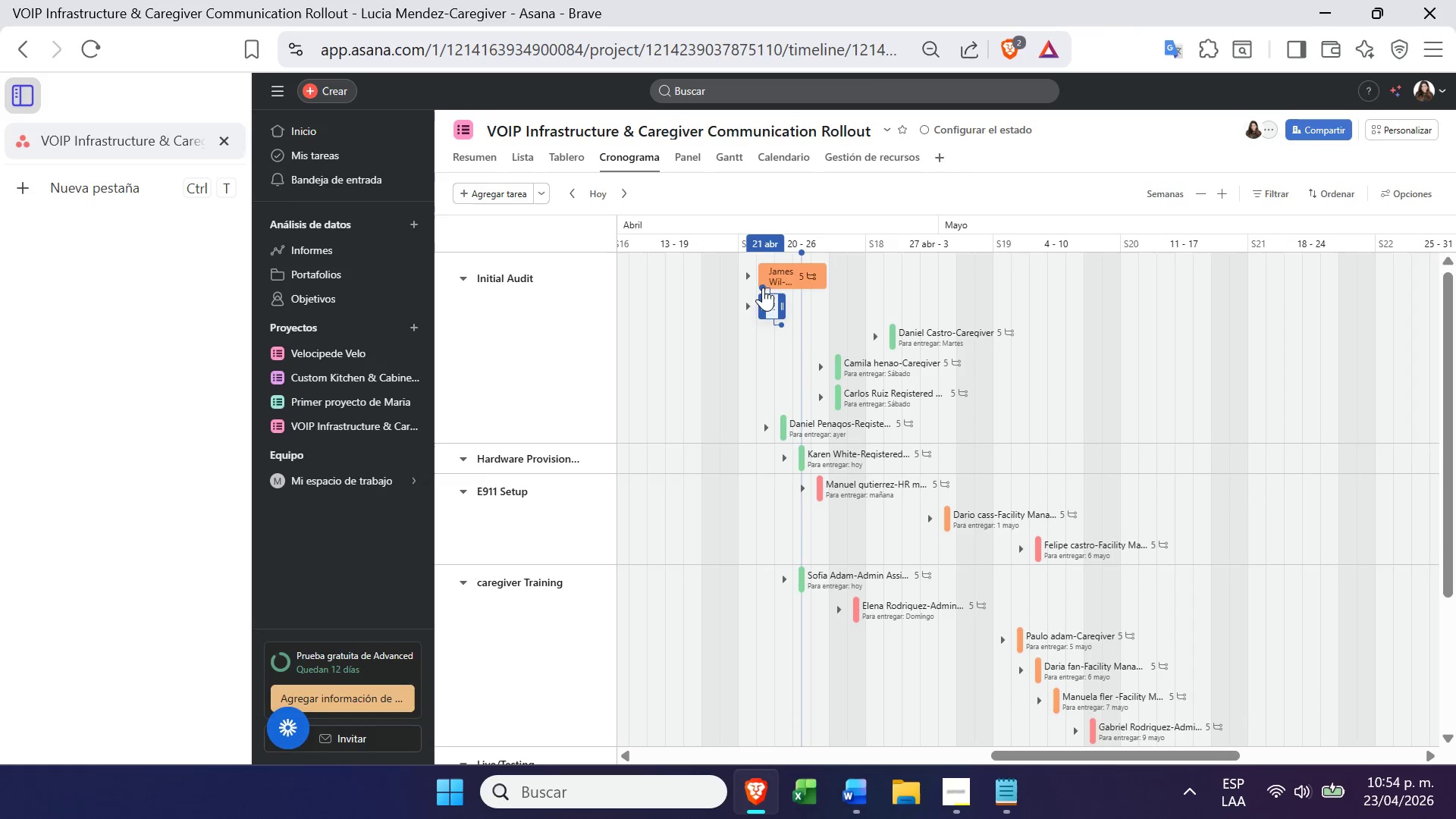 
left_click_drag(start_coordinate=[762, 287], to_coordinate=[783, 283])
 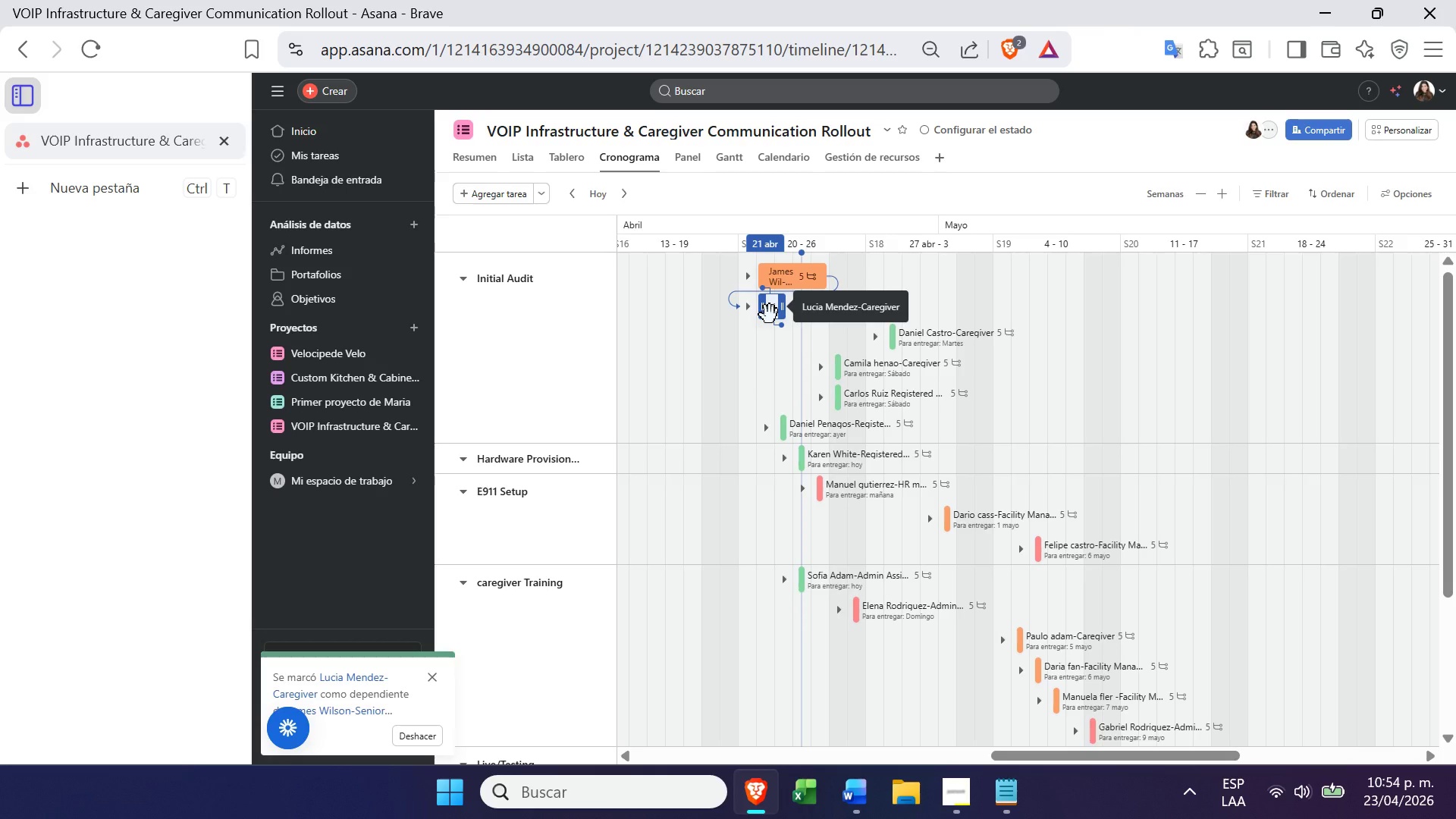 
wait(5.03)
 